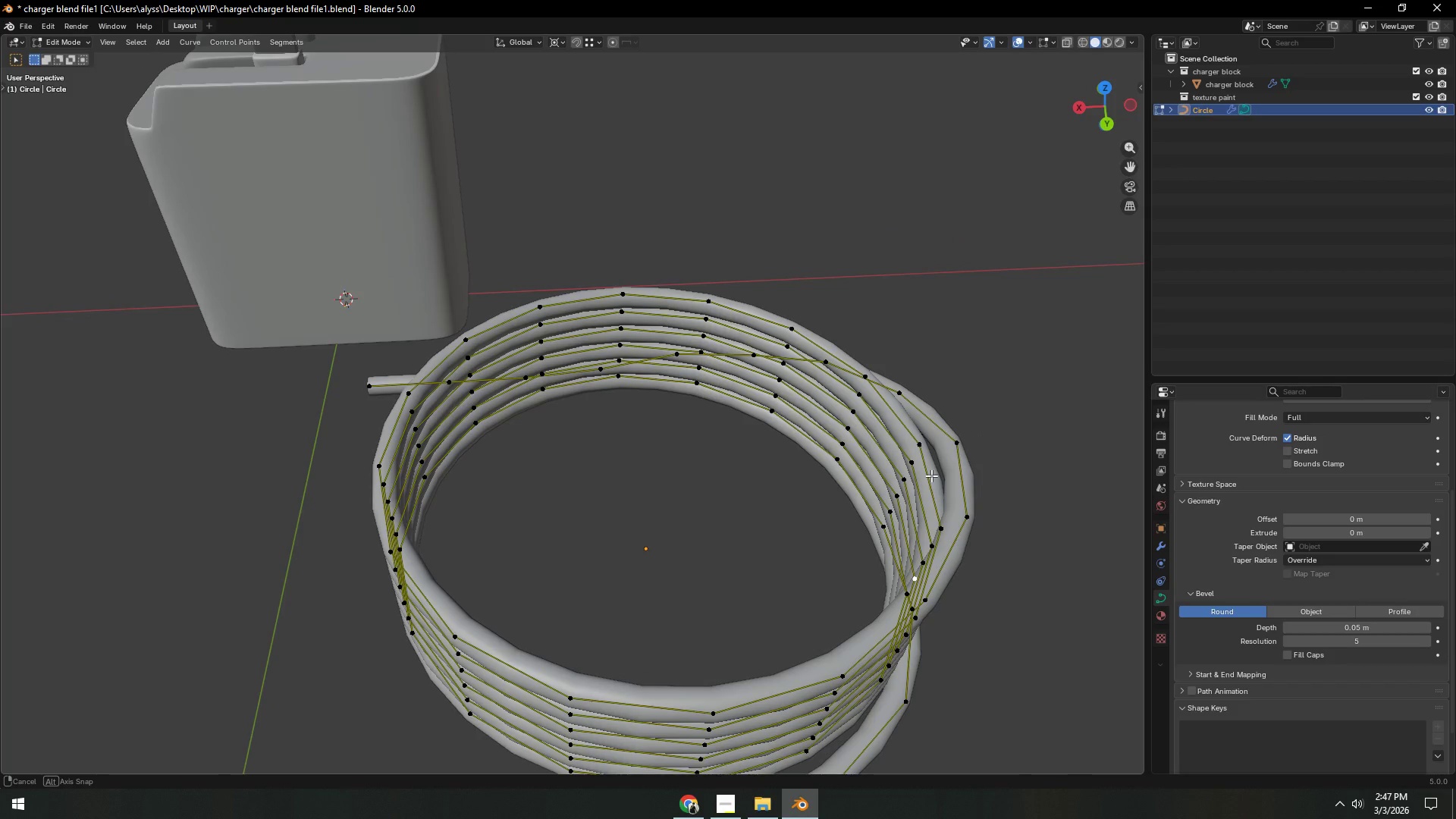 
wait(11.71)
 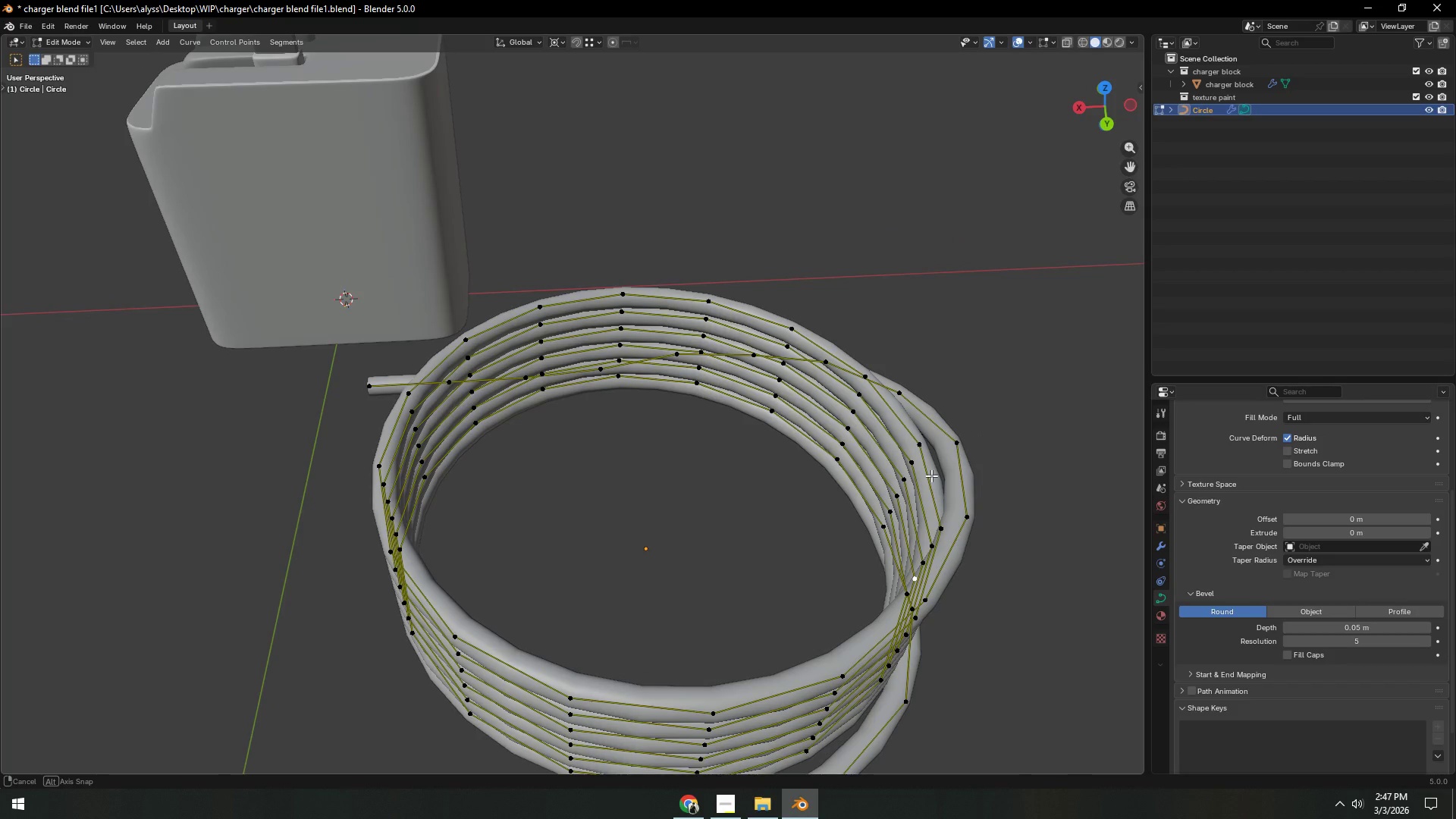 
key(Backquote)
 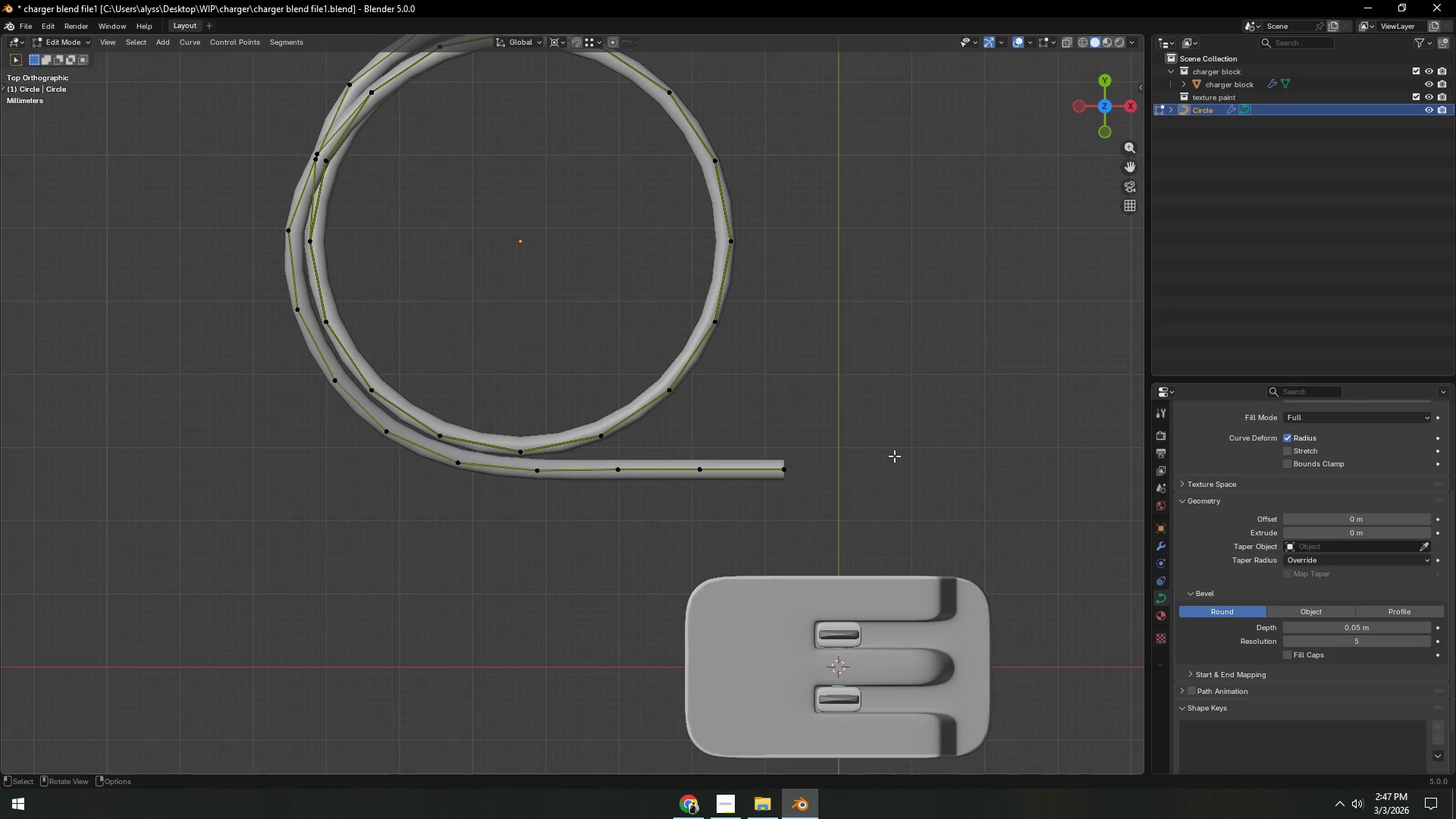 
hold_key(key=ShiftLeft, duration=0.55)
 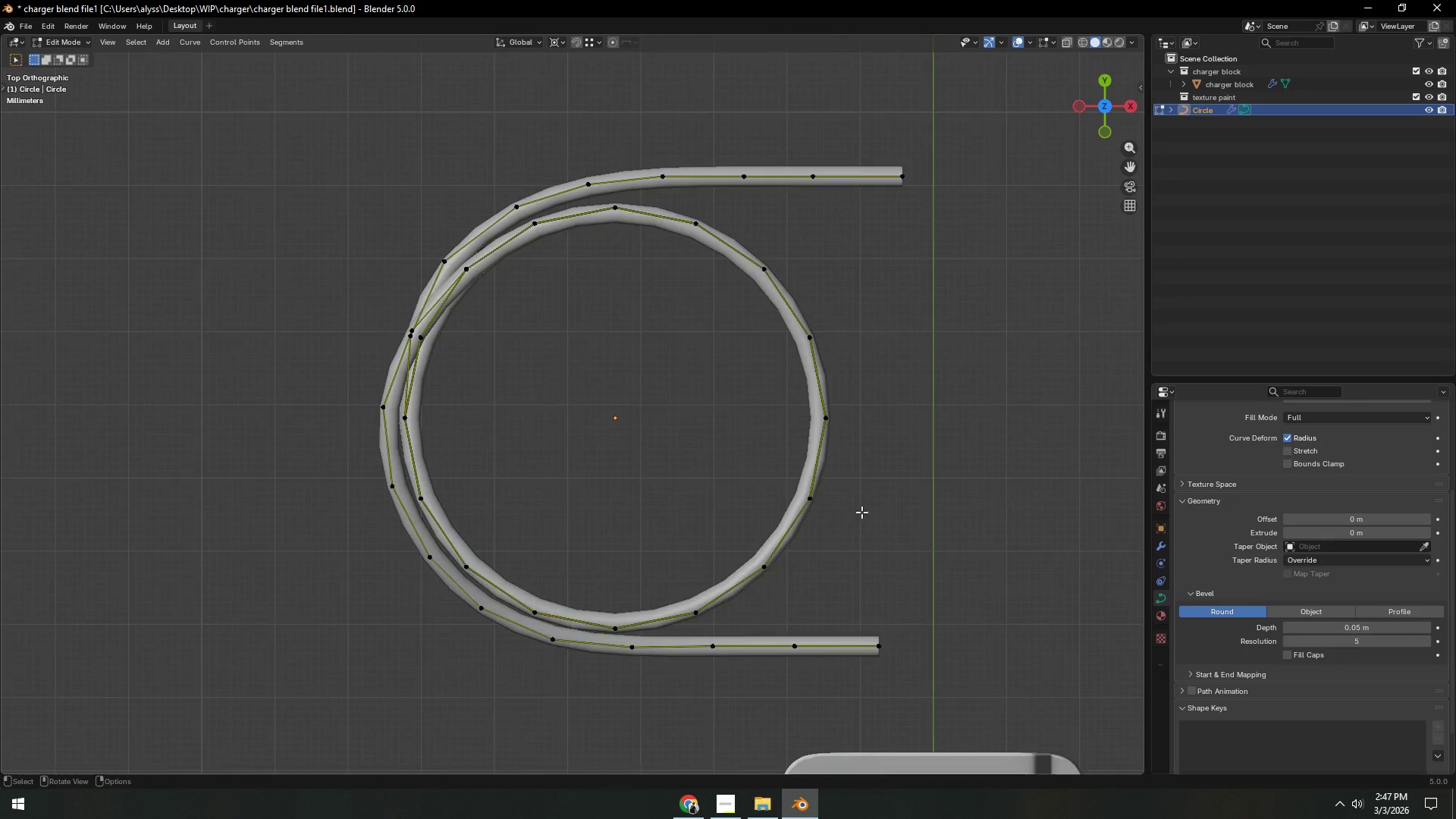 
hold_key(key=ShiftLeft, duration=0.42)
 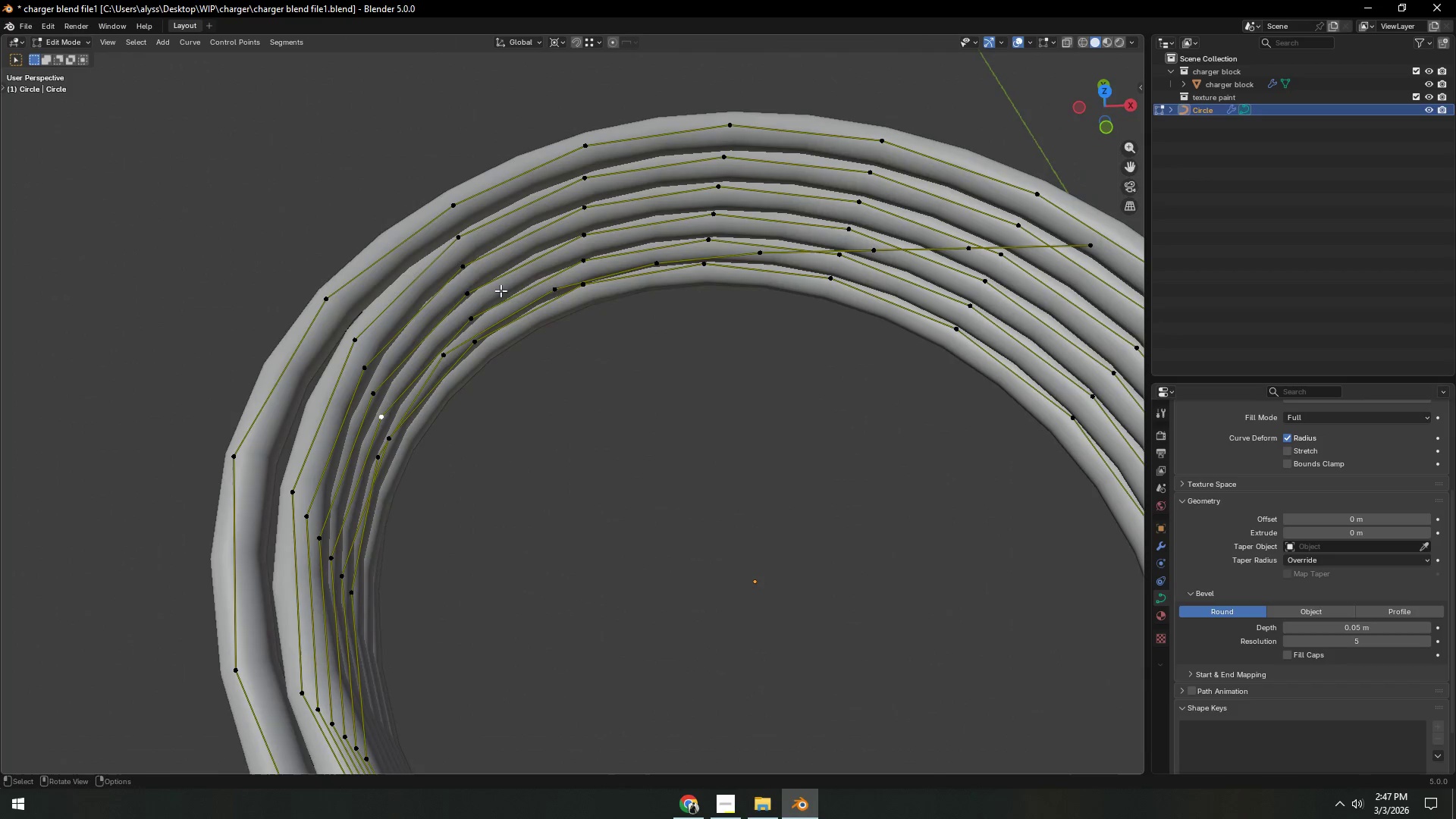 
scroll: coordinate [861, 510], scroll_direction: up, amount: 3.0
 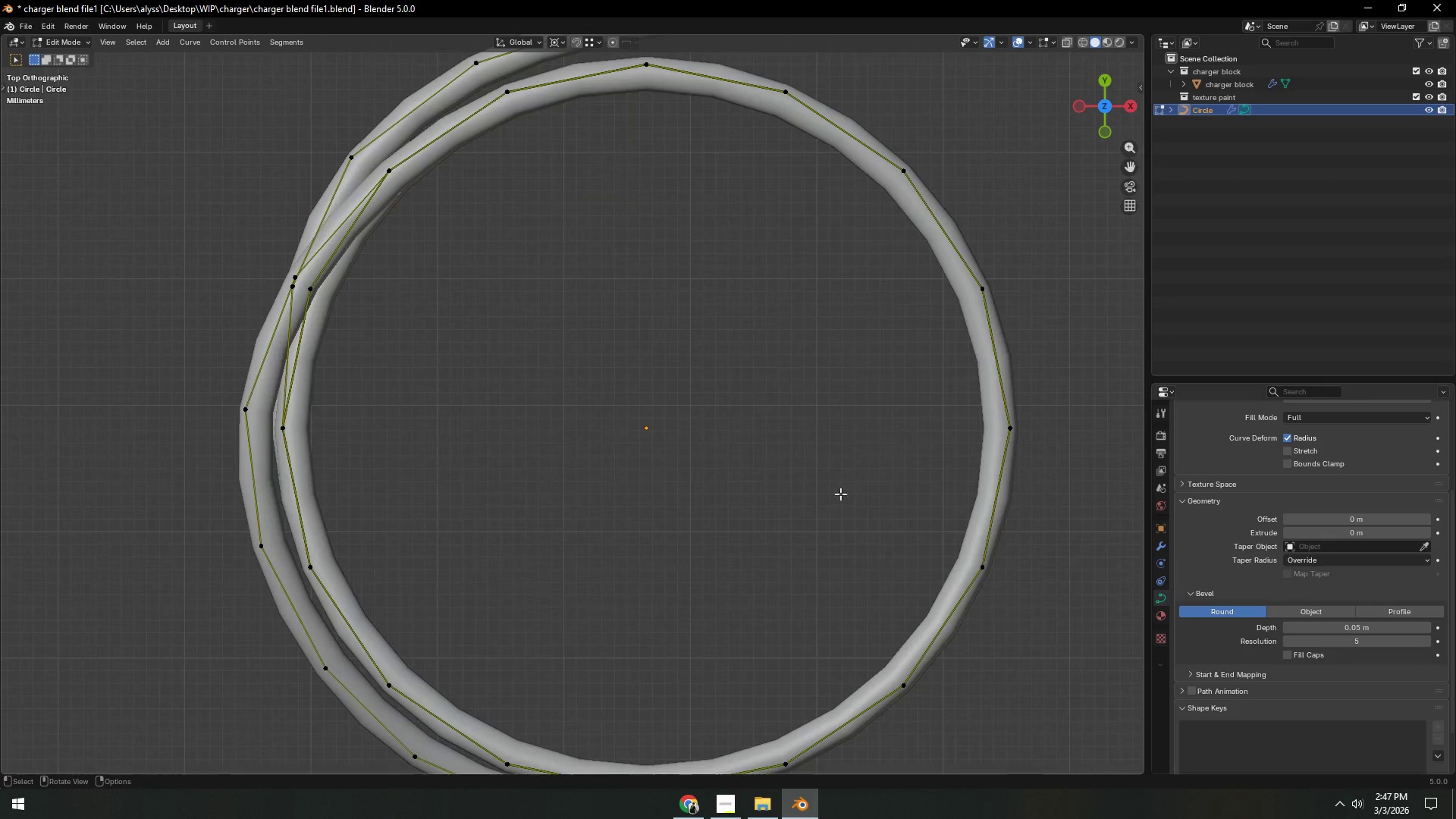 
left_click([448, 202])
 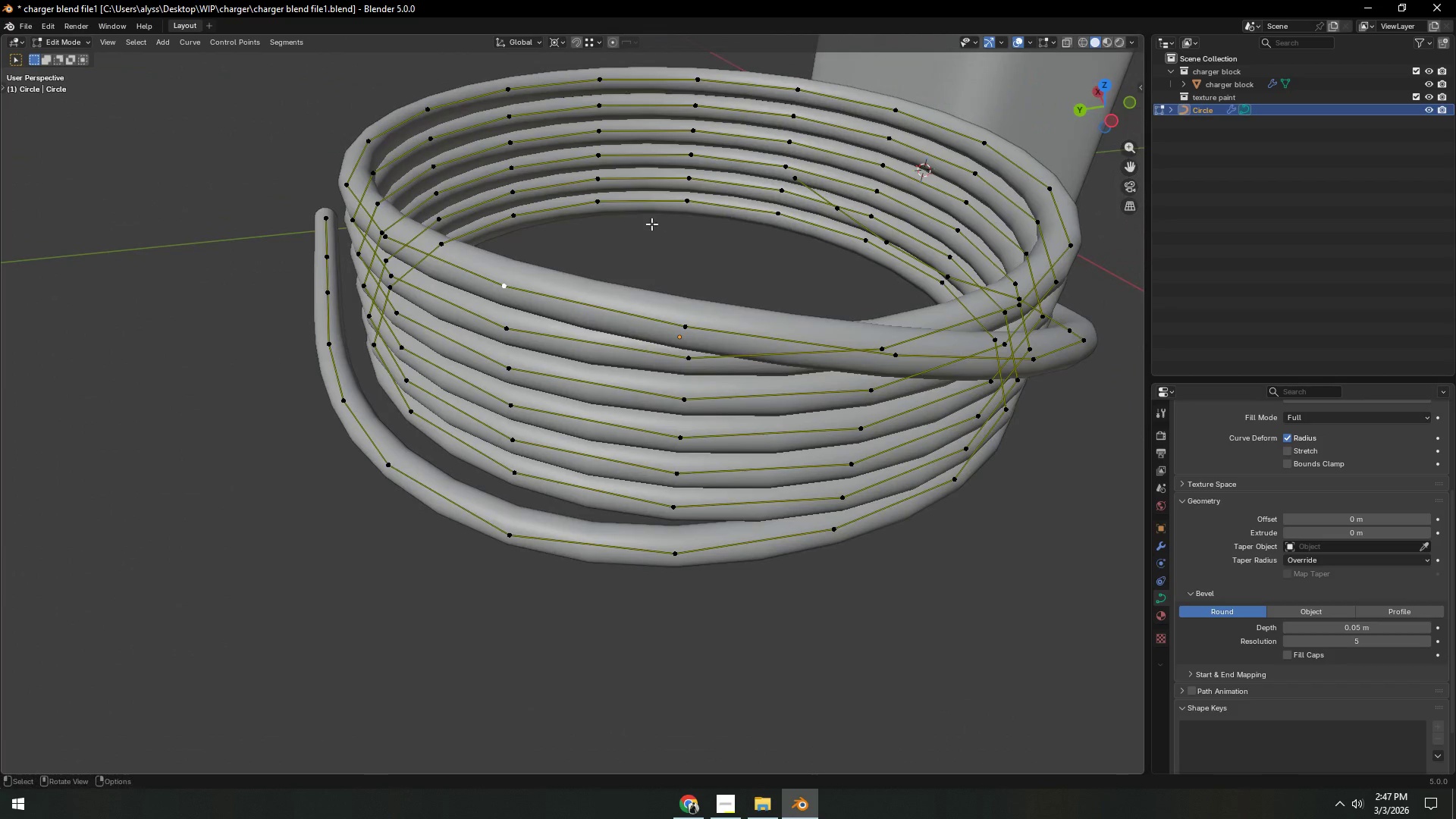 
type(gy)
 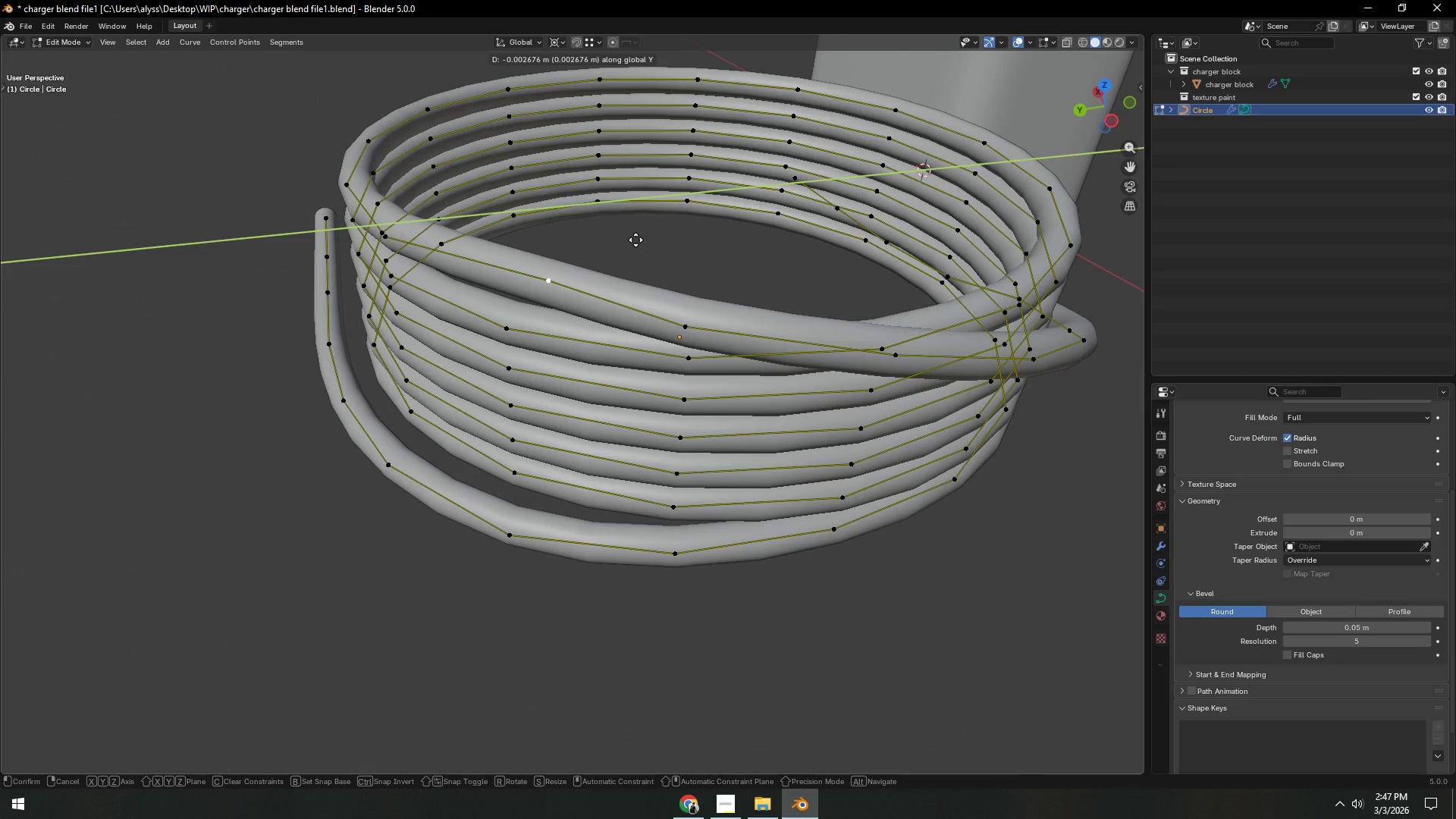 
right_click([635, 240])
 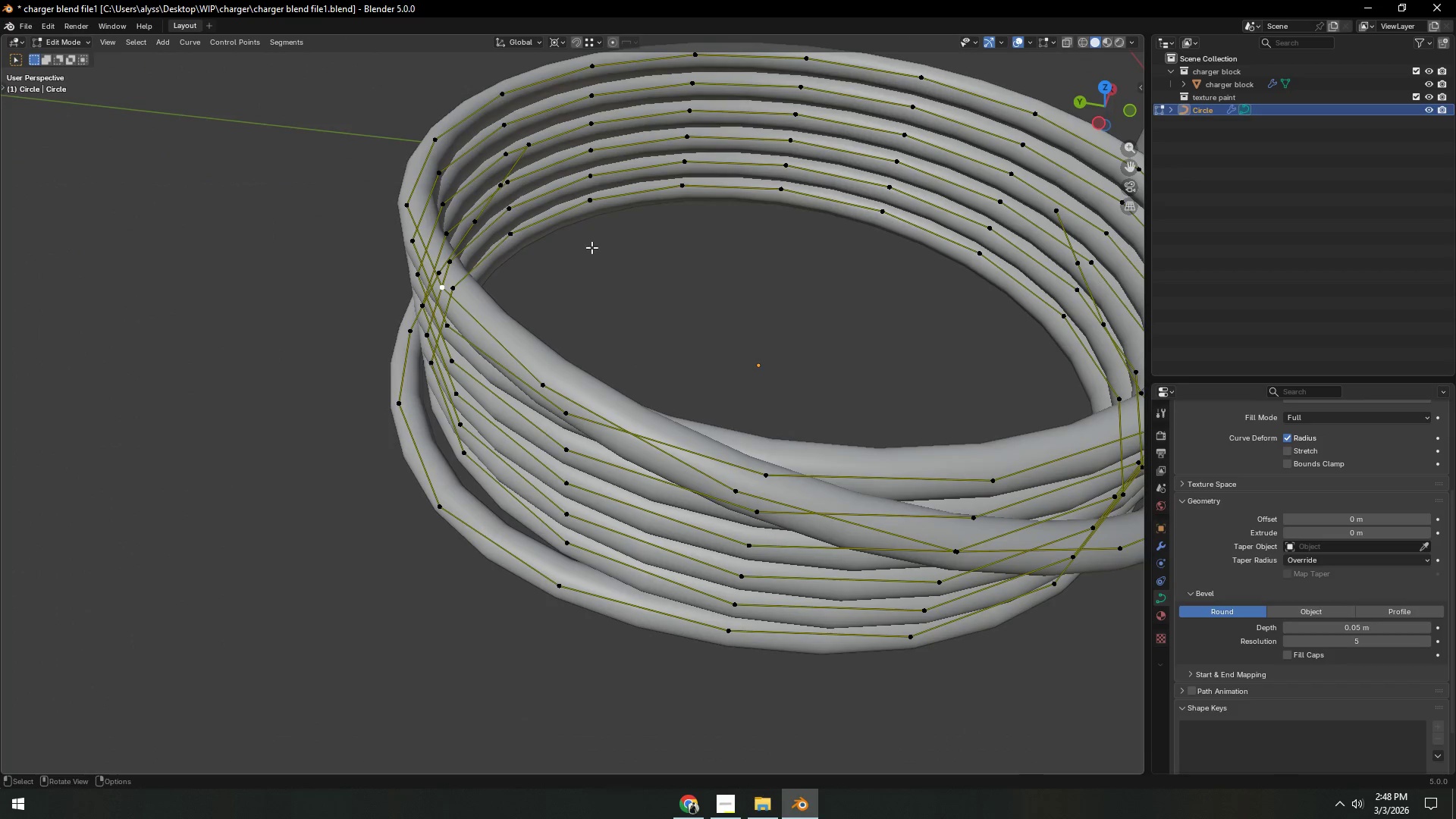 
key(Shift+ShiftLeft)
 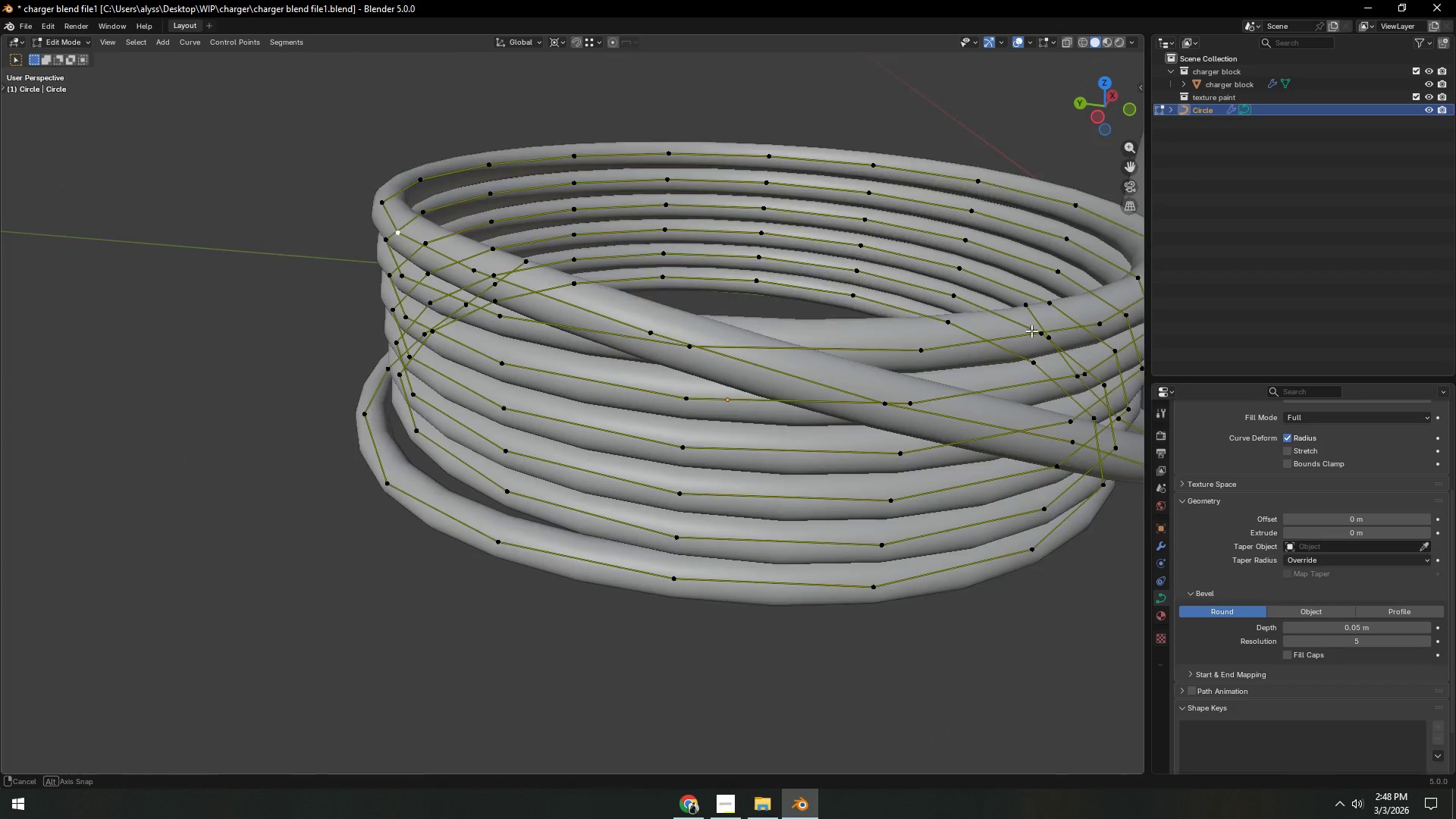 
hold_key(key=ControlLeft, duration=0.38)
left_click([1041, 320])
 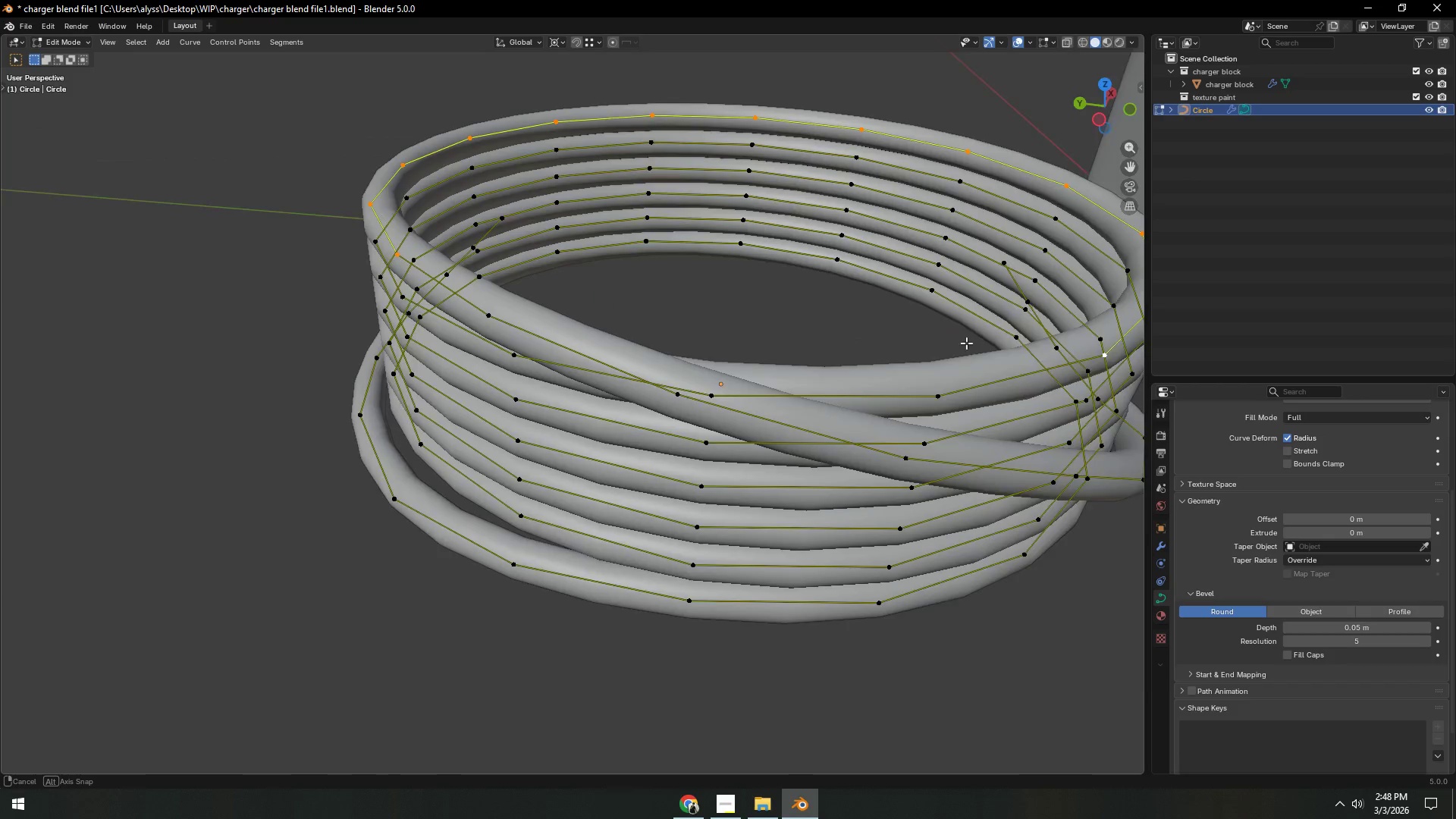 
scroll: coordinate [971, 341], scroll_direction: down, amount: 2.0
 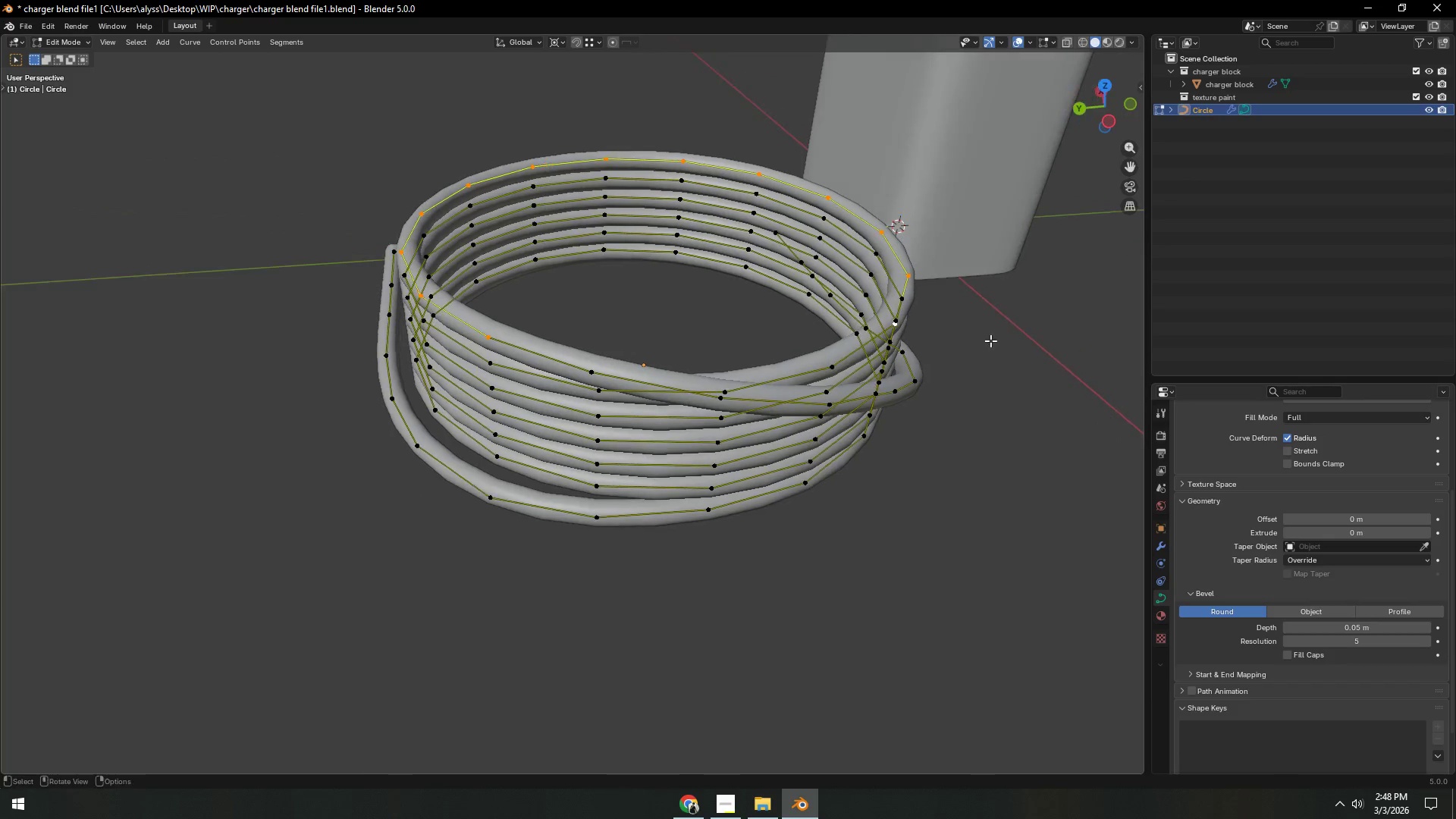 
type(sZ)
 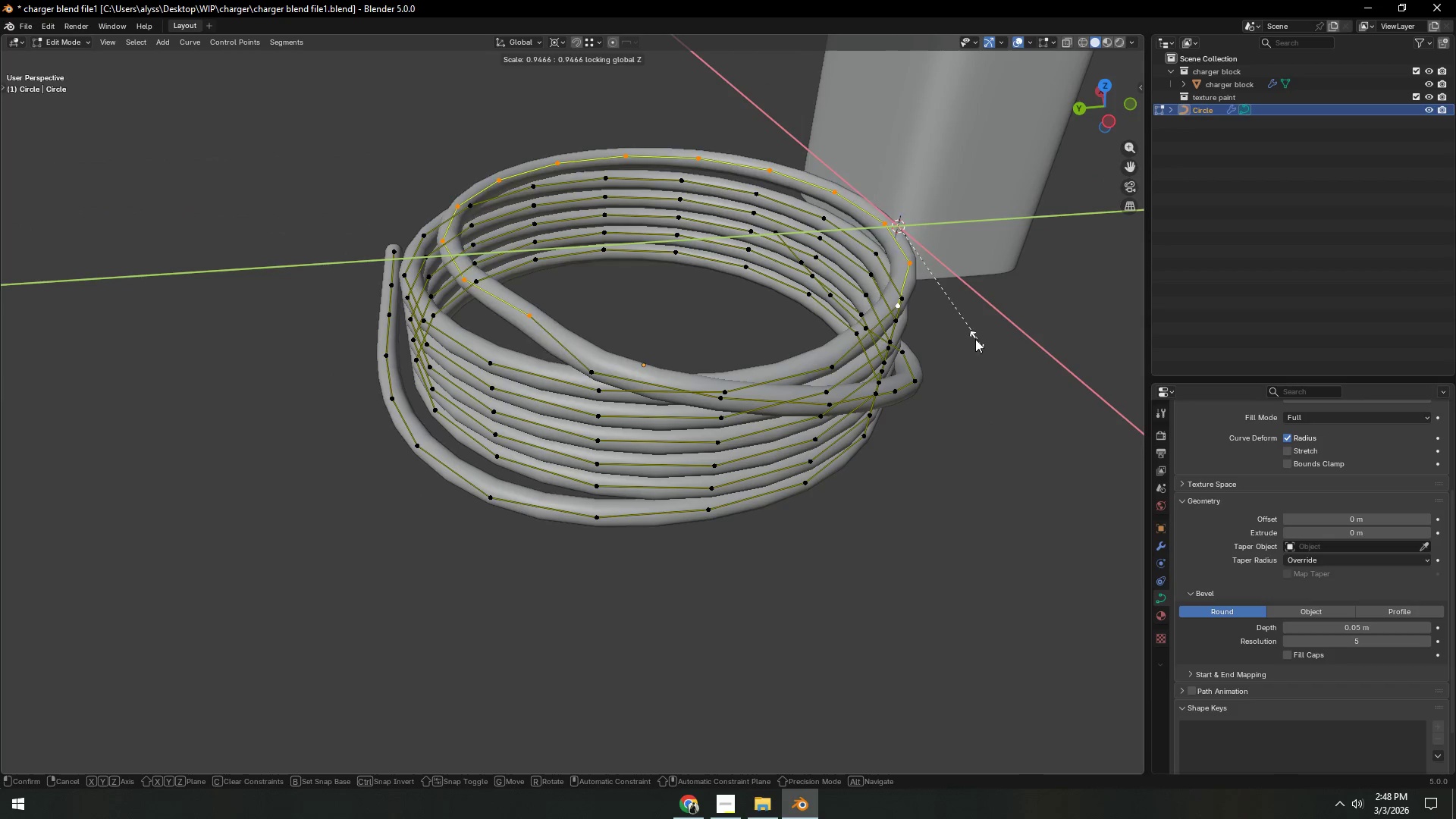 
right_click([974, 337])
 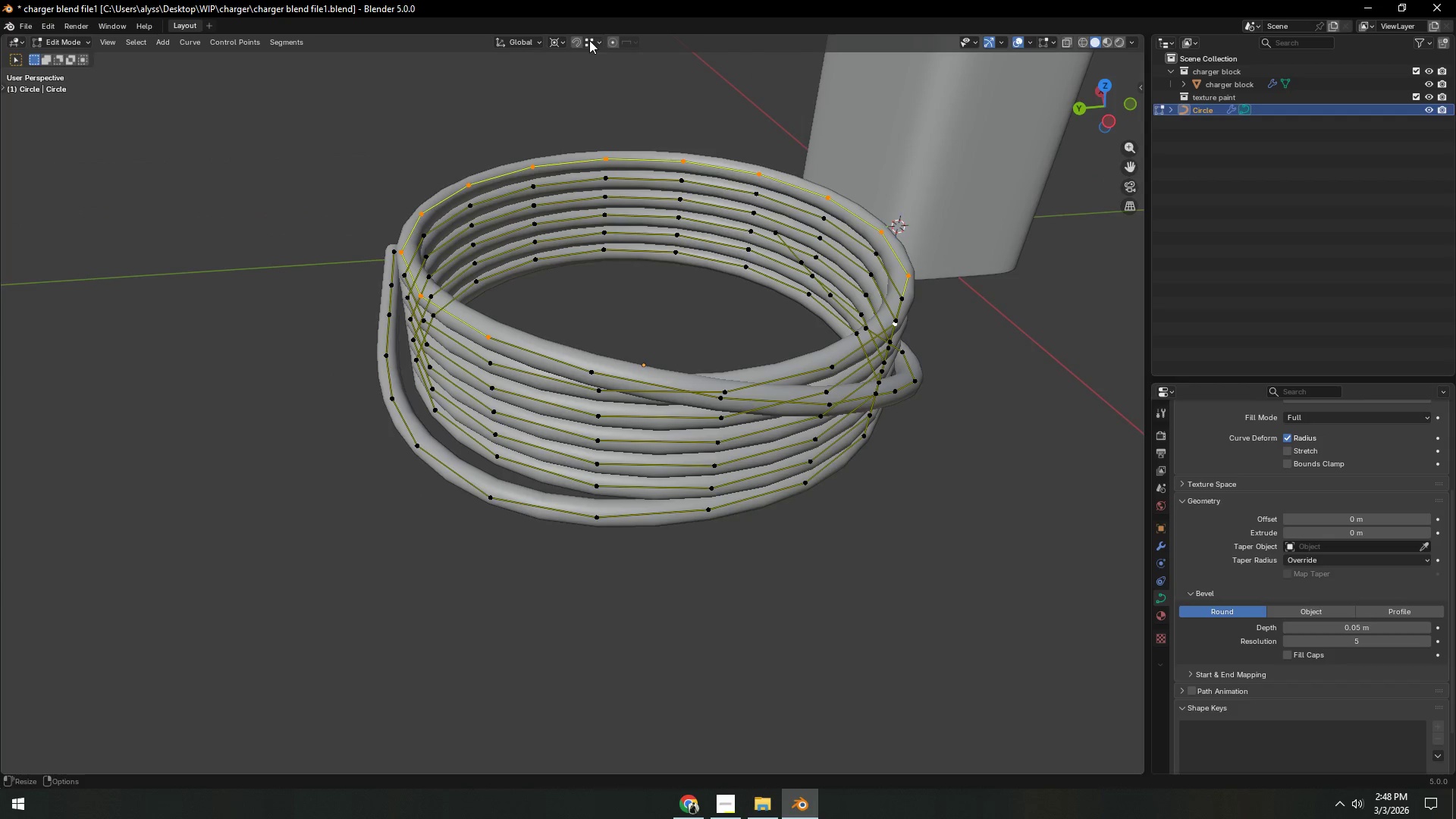 
left_click([586, 45])
 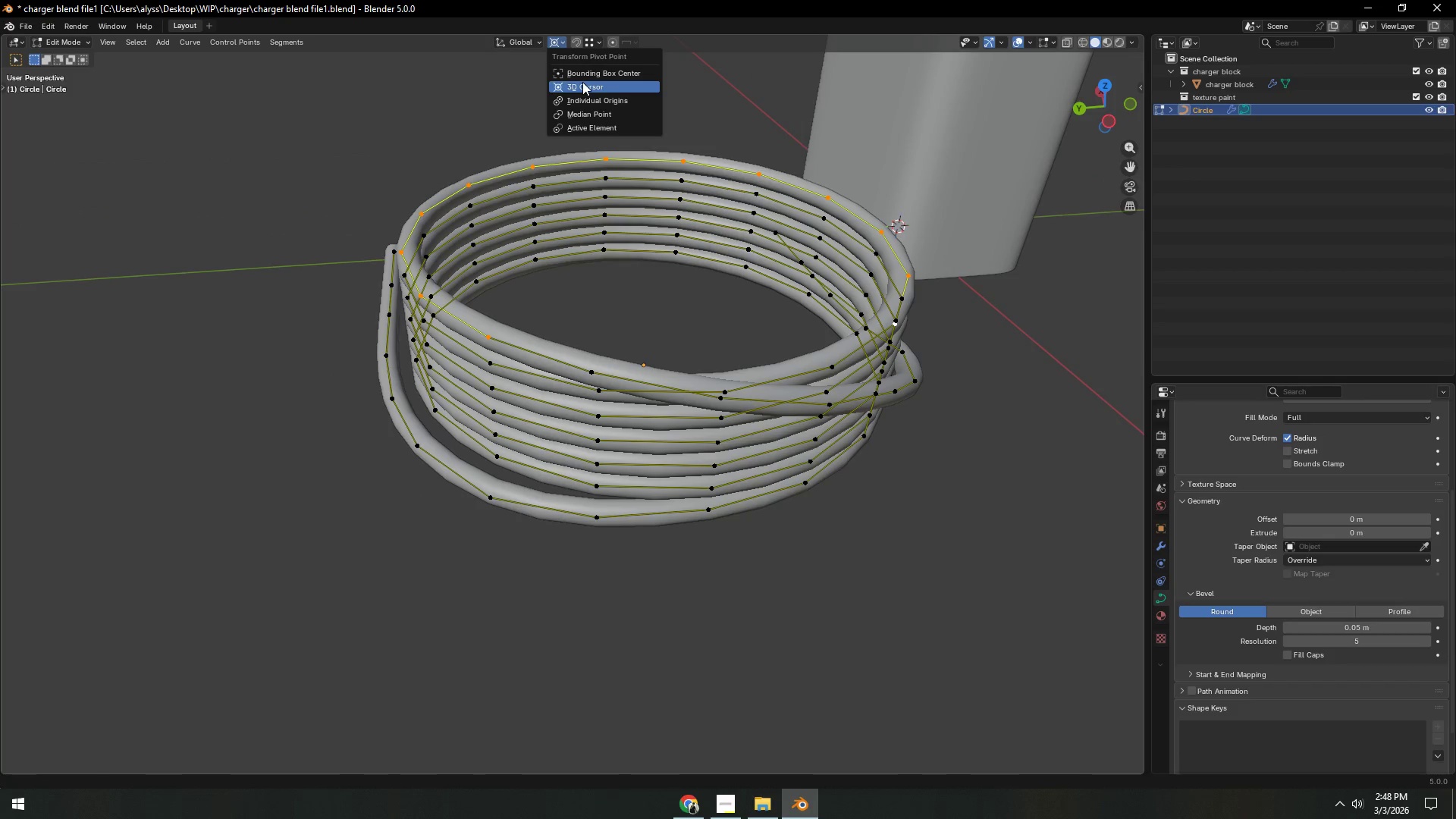 
left_click([595, 118])
 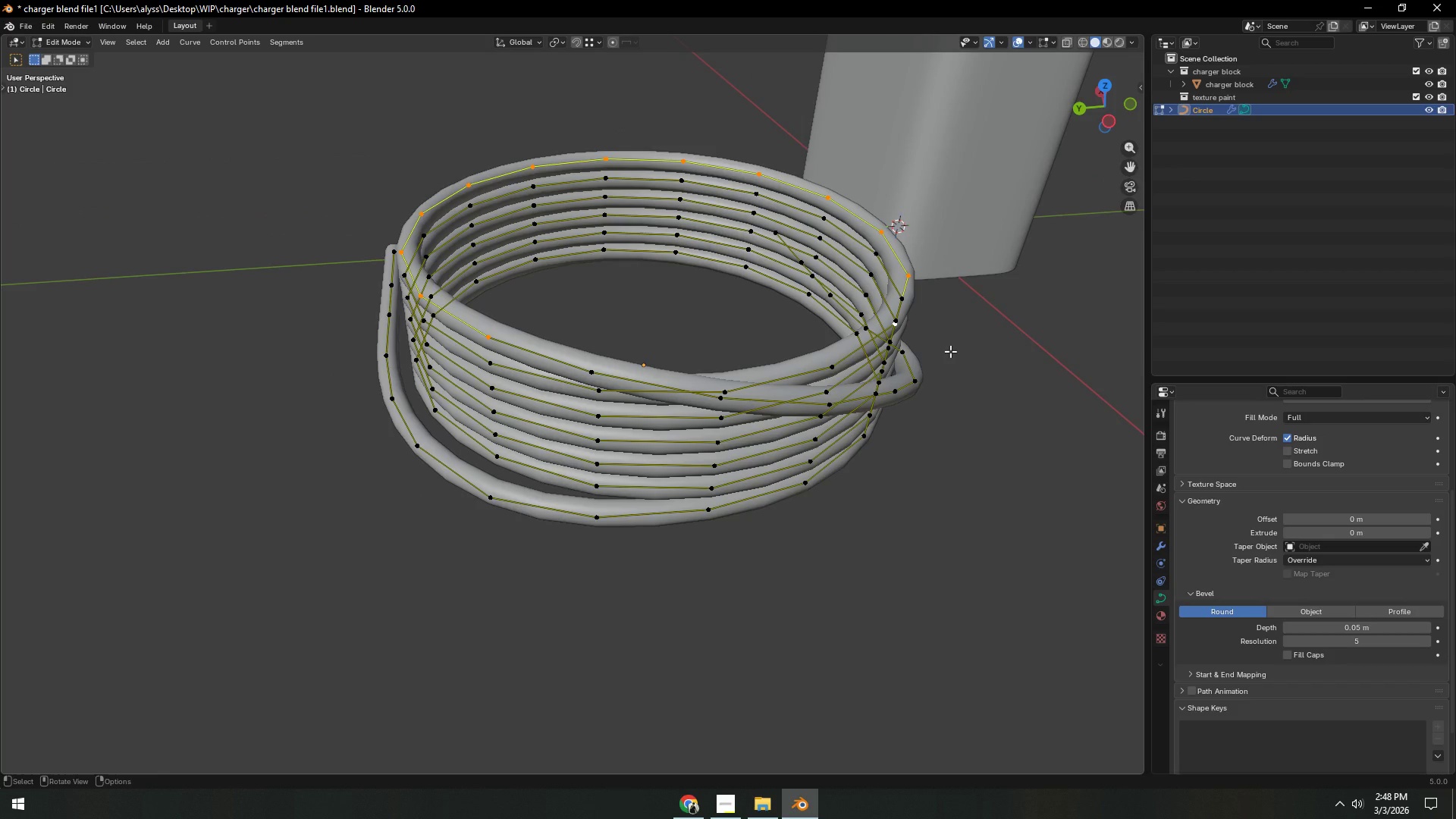 
type(sZ)
 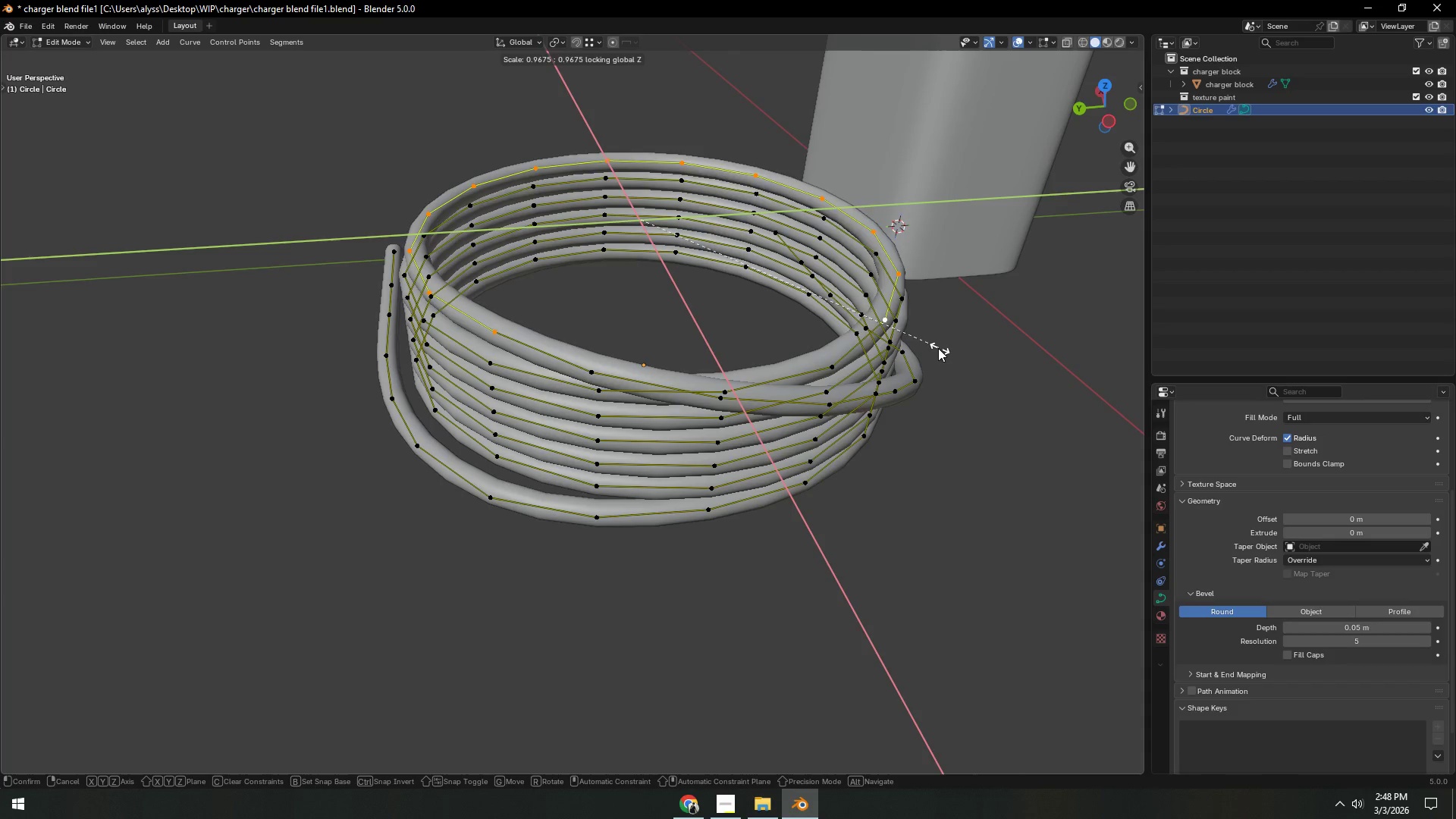 
left_click([918, 346])
 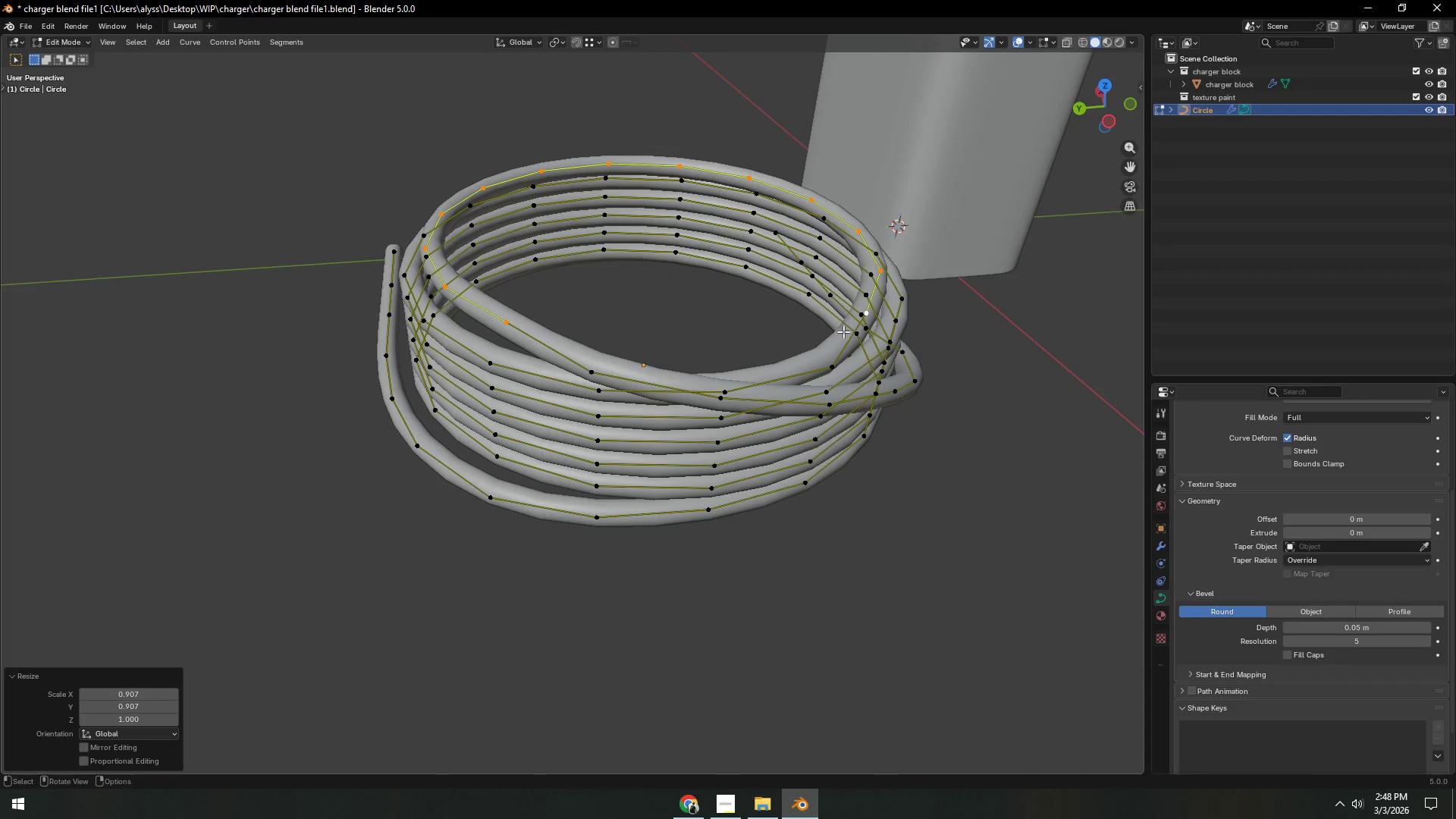 
key(Backquote)
 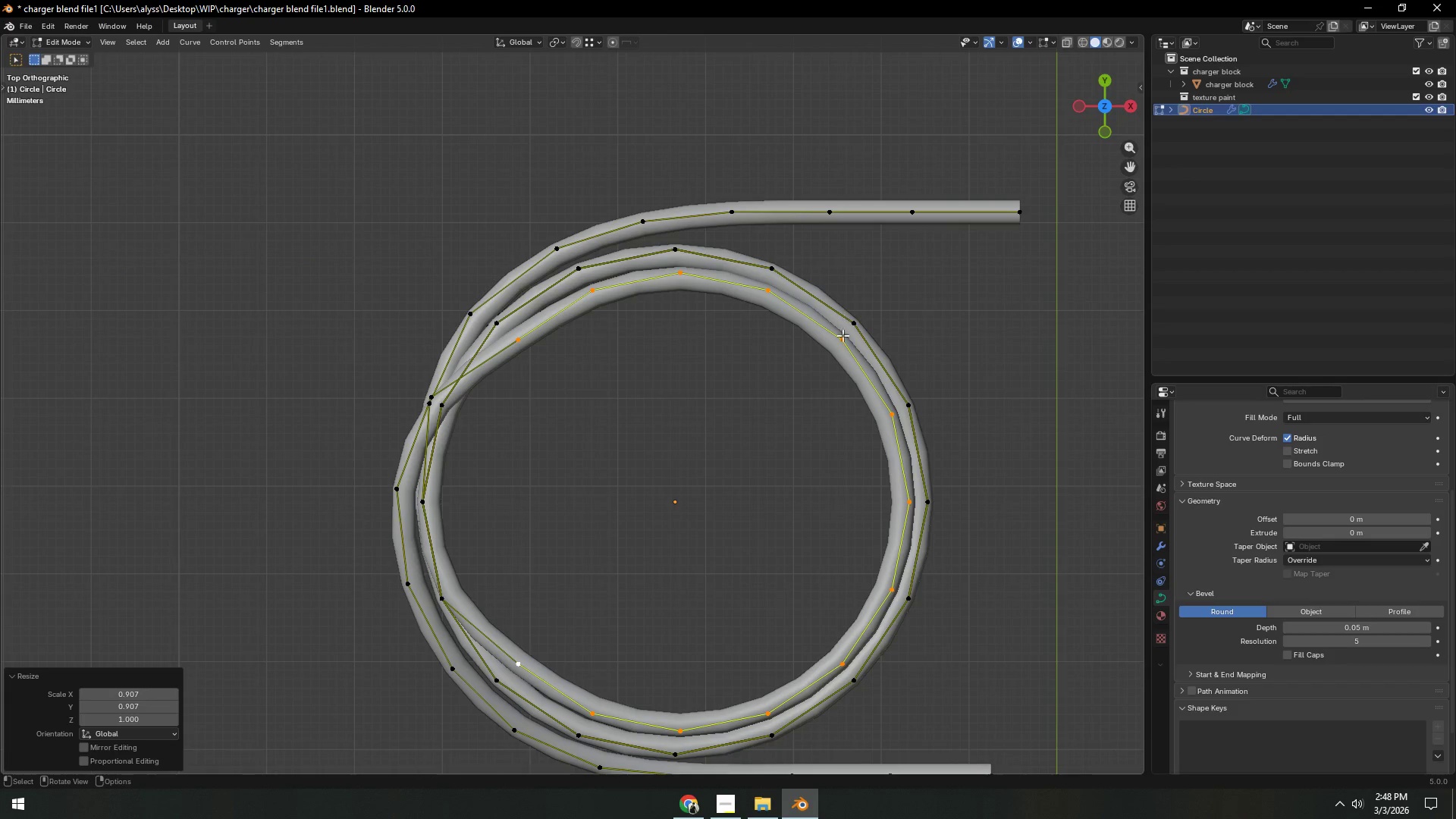 
hold_key(key=ShiftLeft, duration=0.48)
 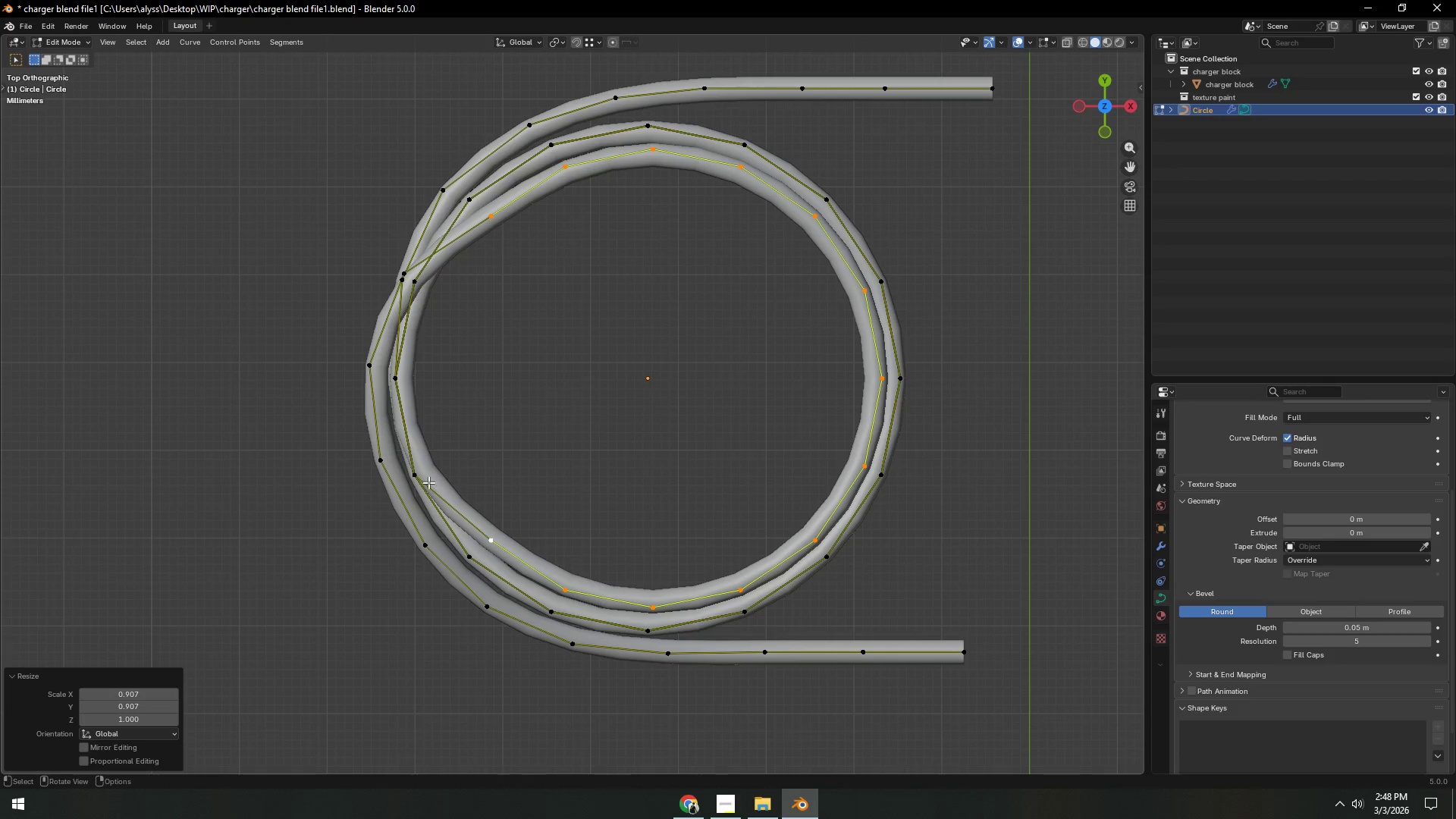 
left_click([419, 481])
 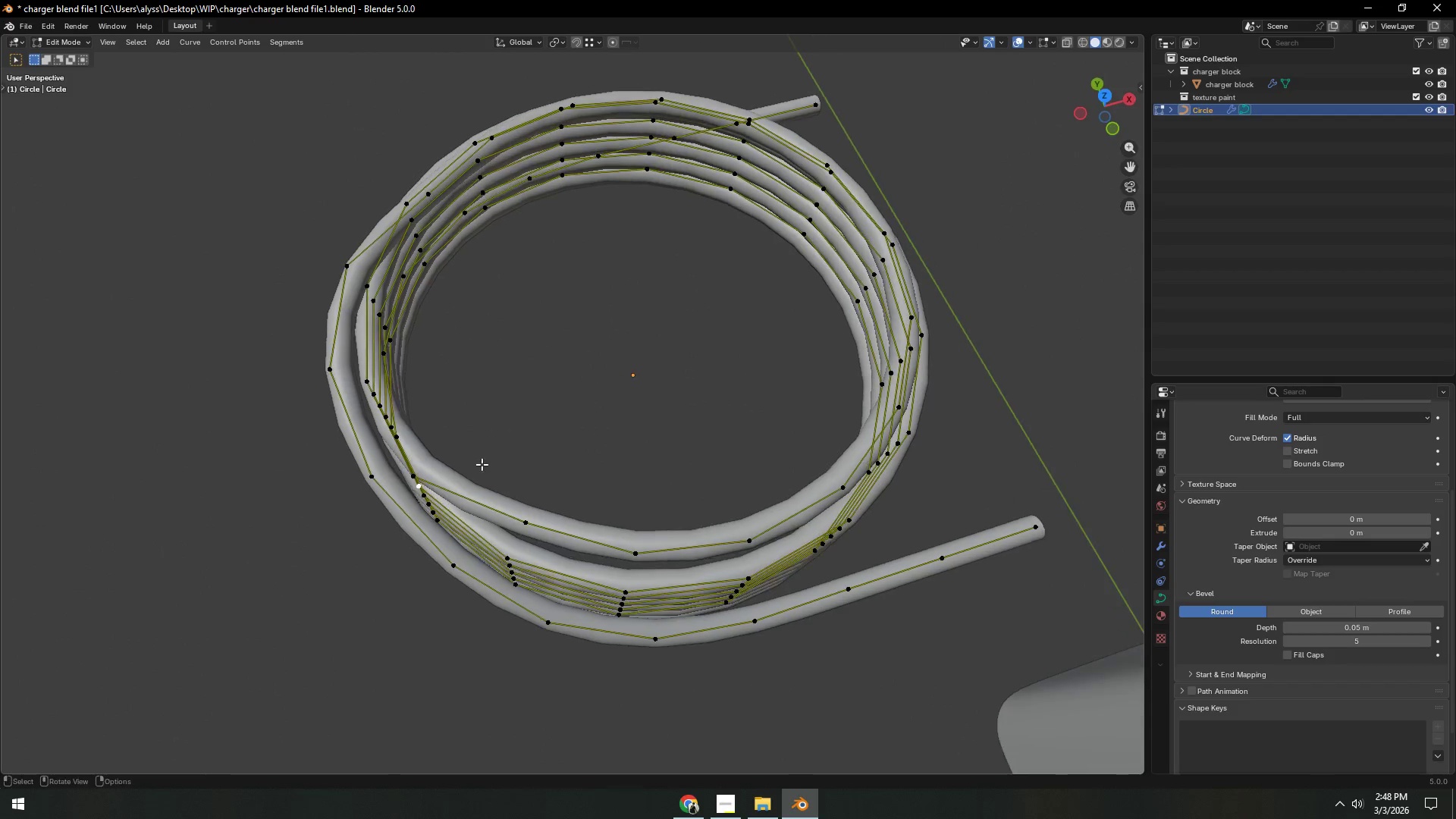 
left_click([416, 473])
 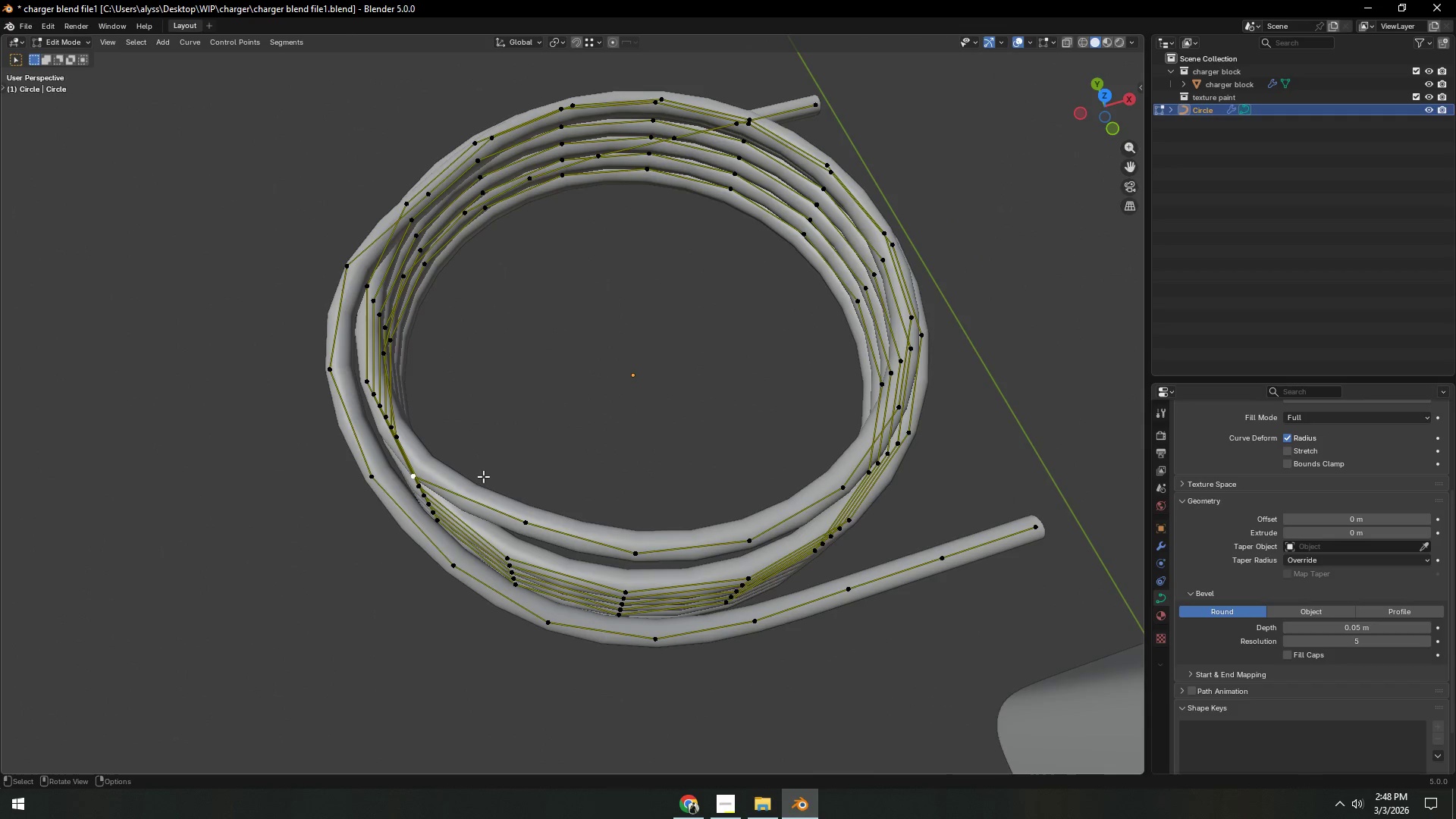 
hold_key(key=Backquote, duration=0.34)
 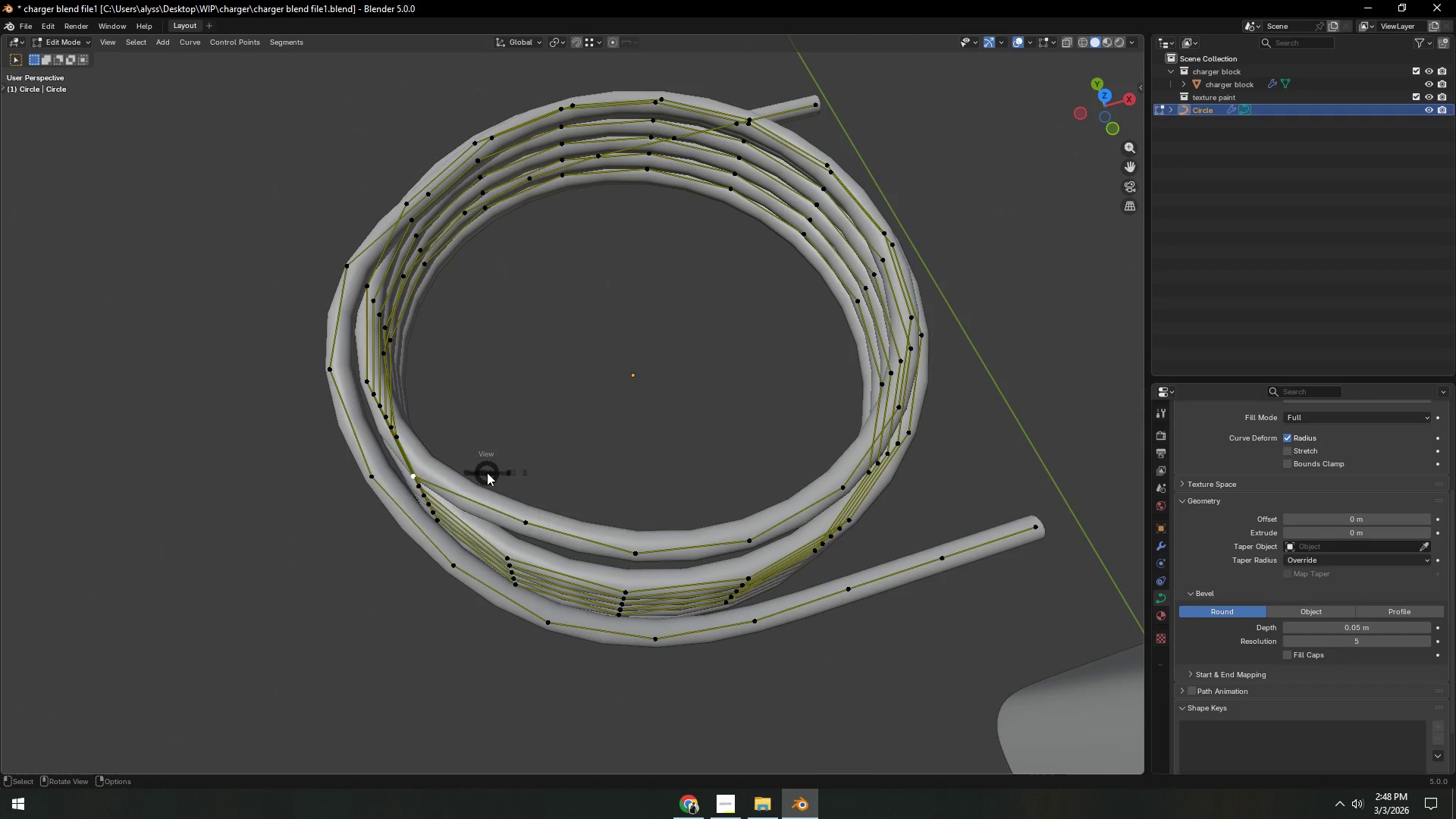 
key(Backquote)
 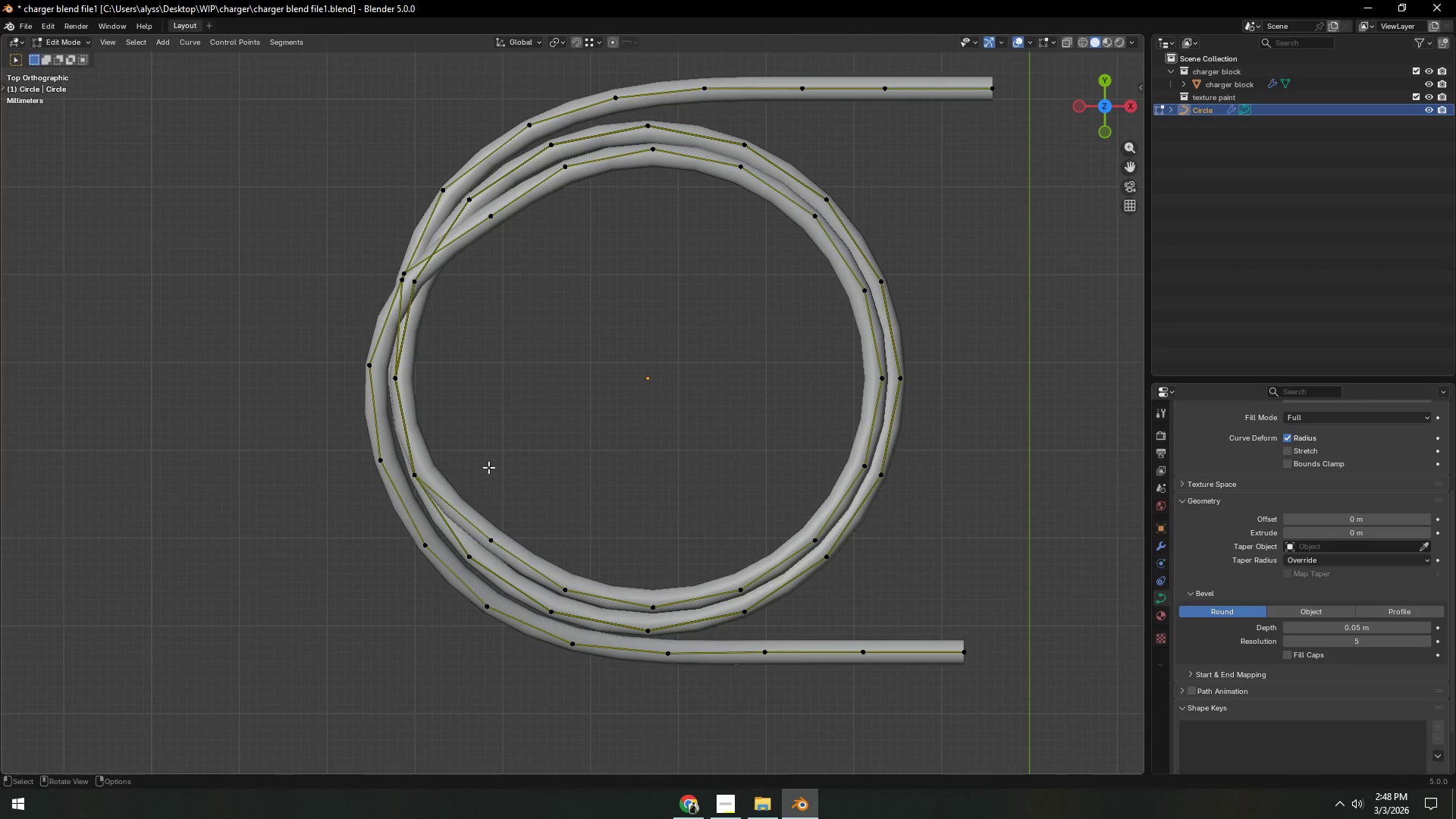 
key(G)
 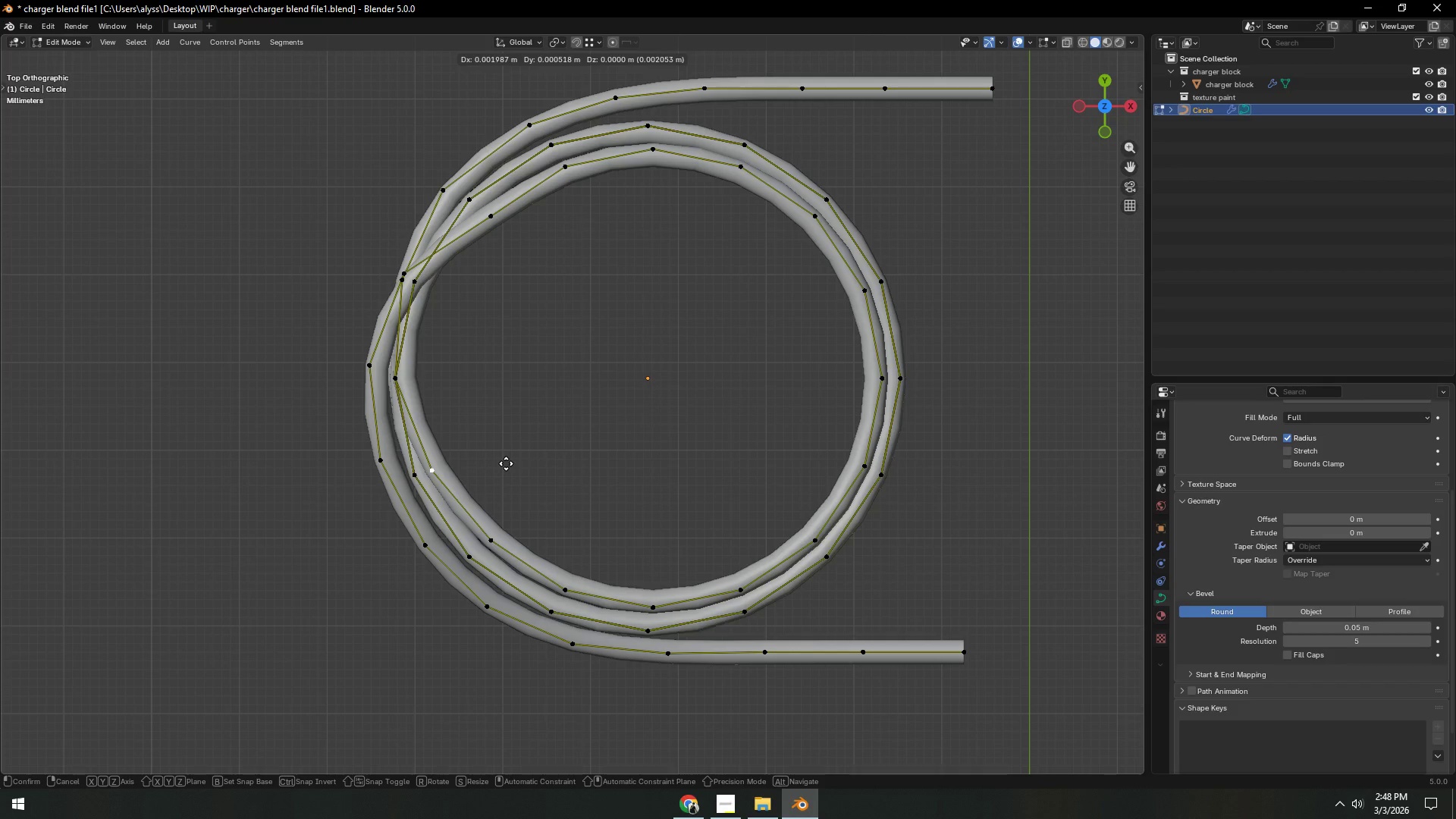 
left_click([506, 463])
 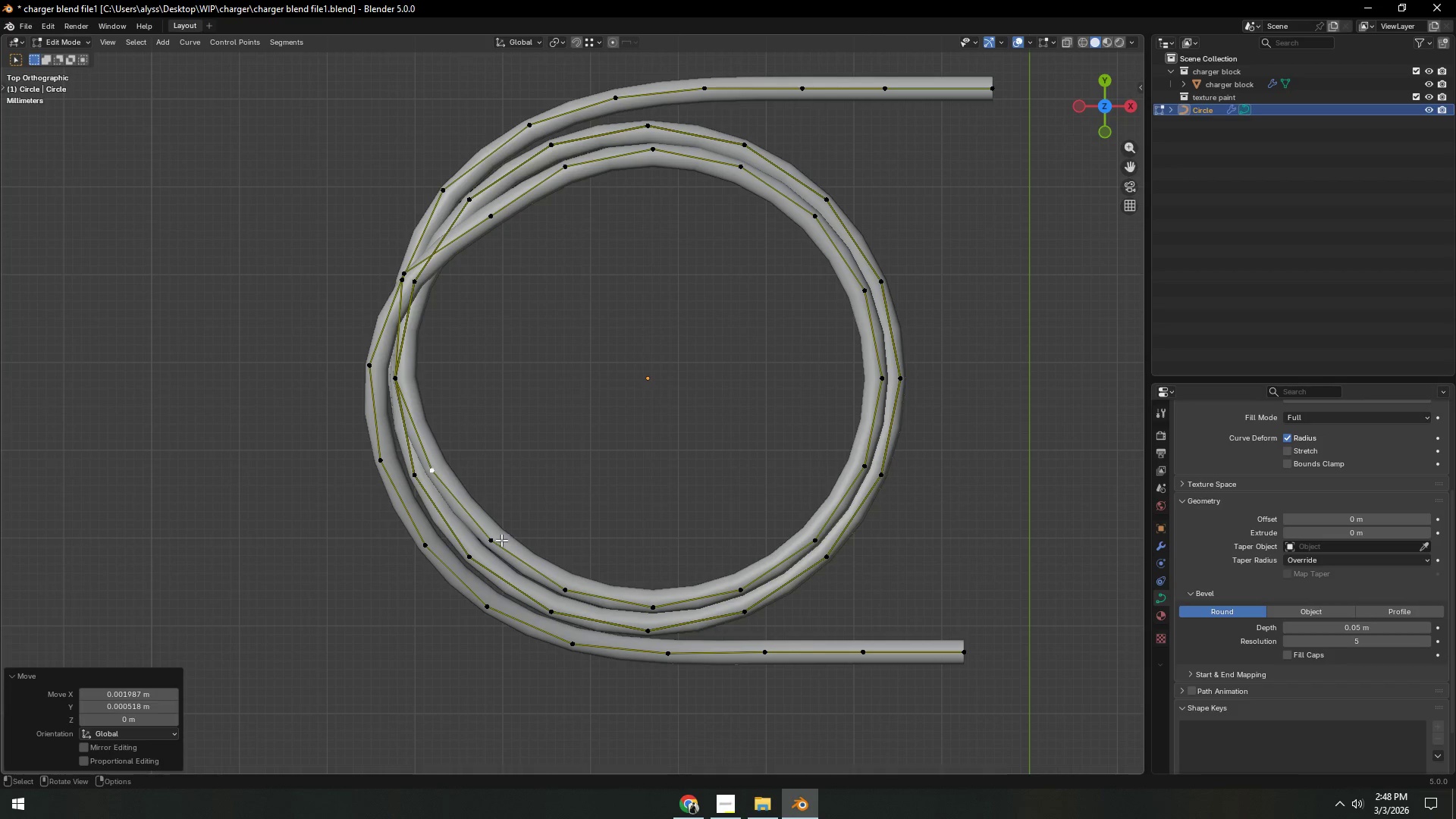 
key(G)
 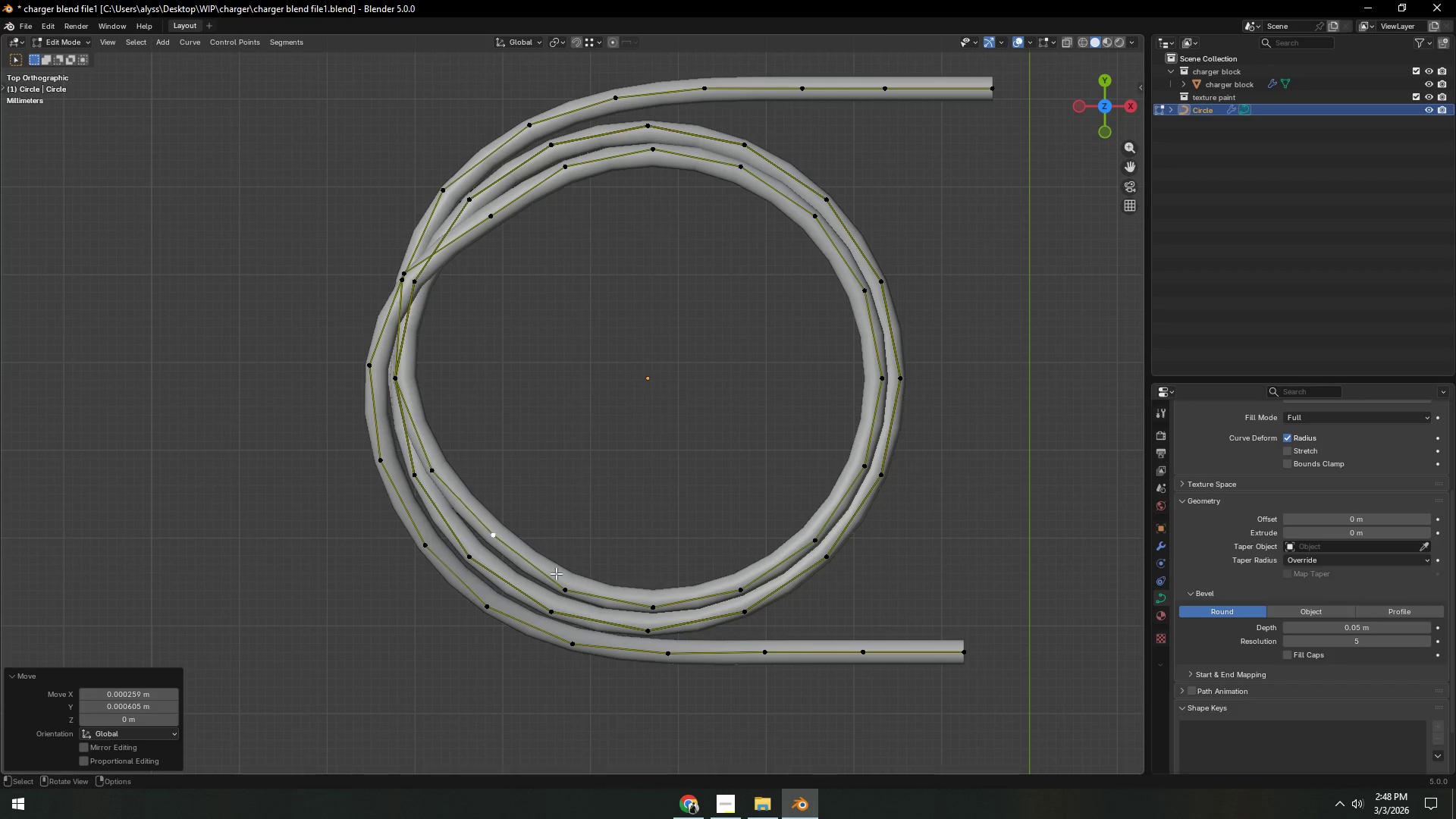 
double_click([566, 585])
 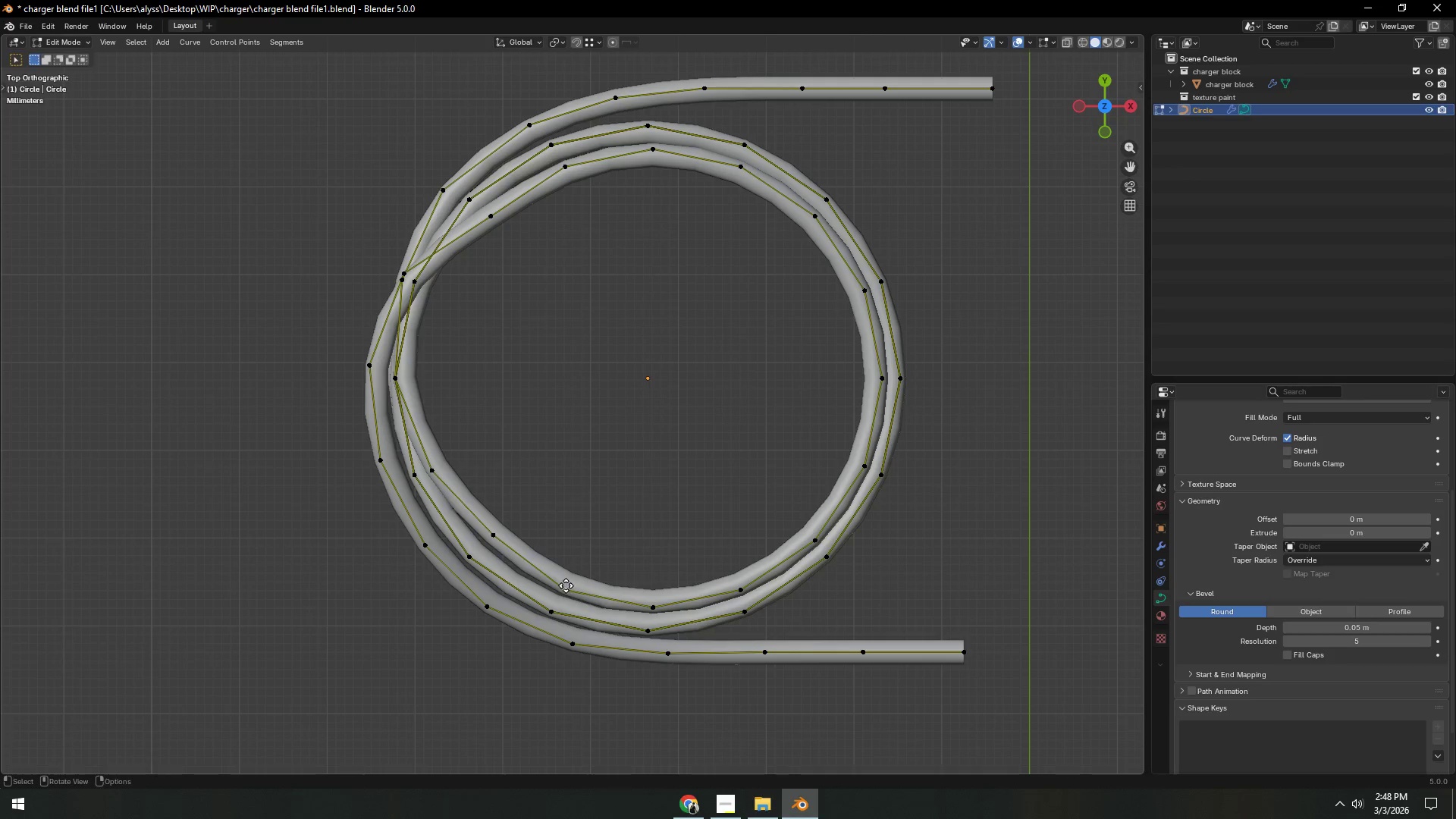 
key(G)
 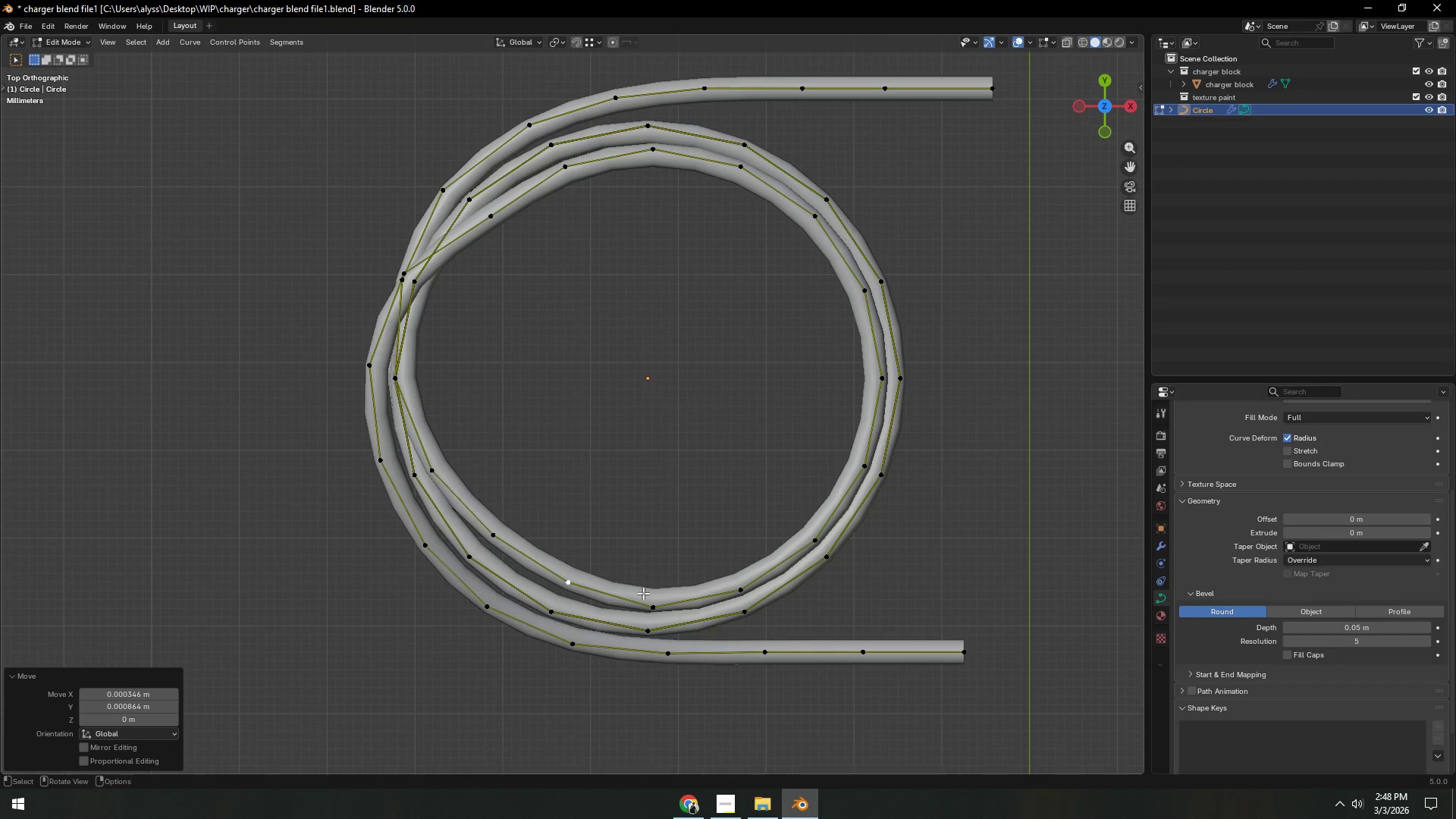 
double_click([669, 602])
 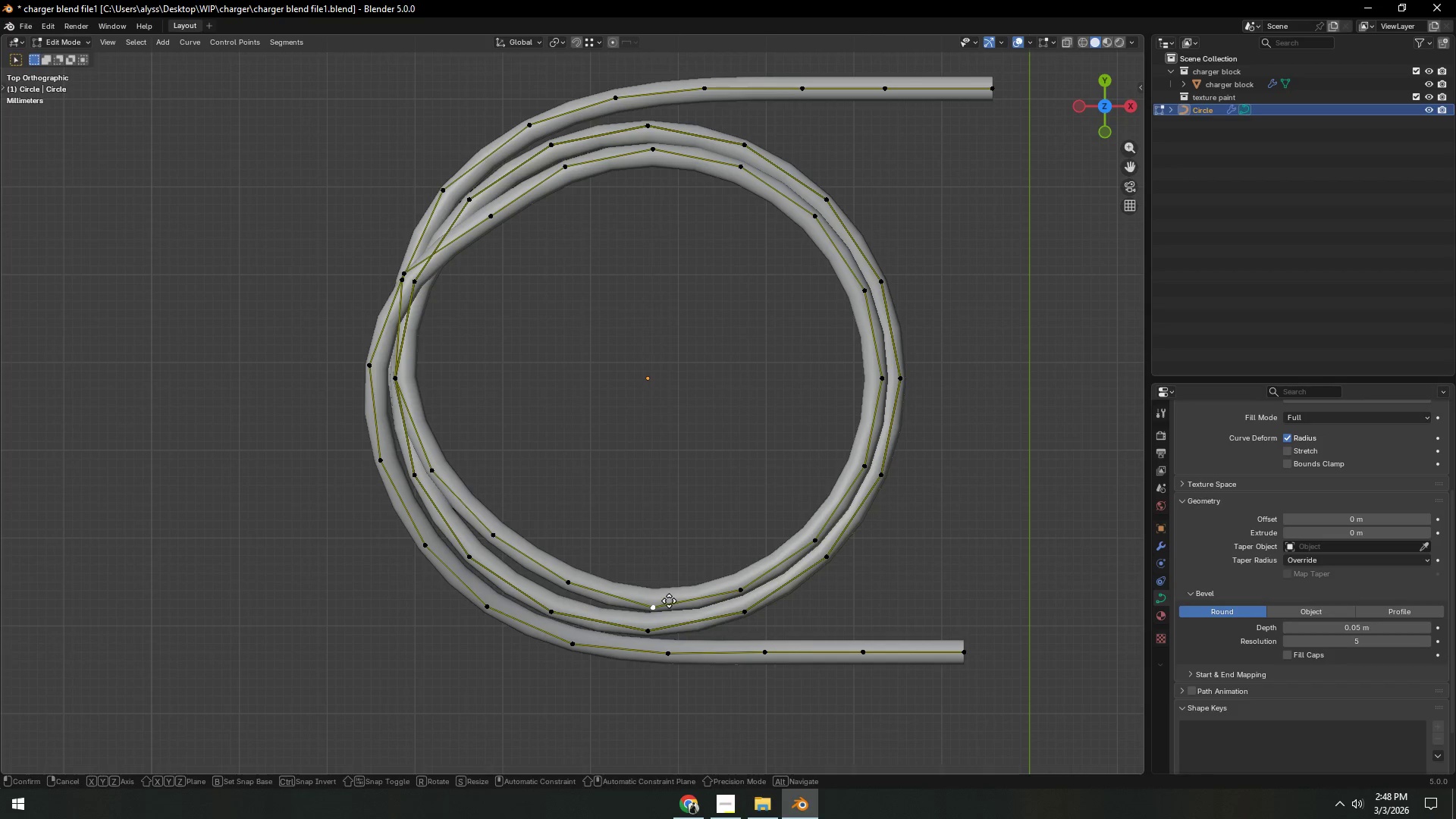 
key(G)
 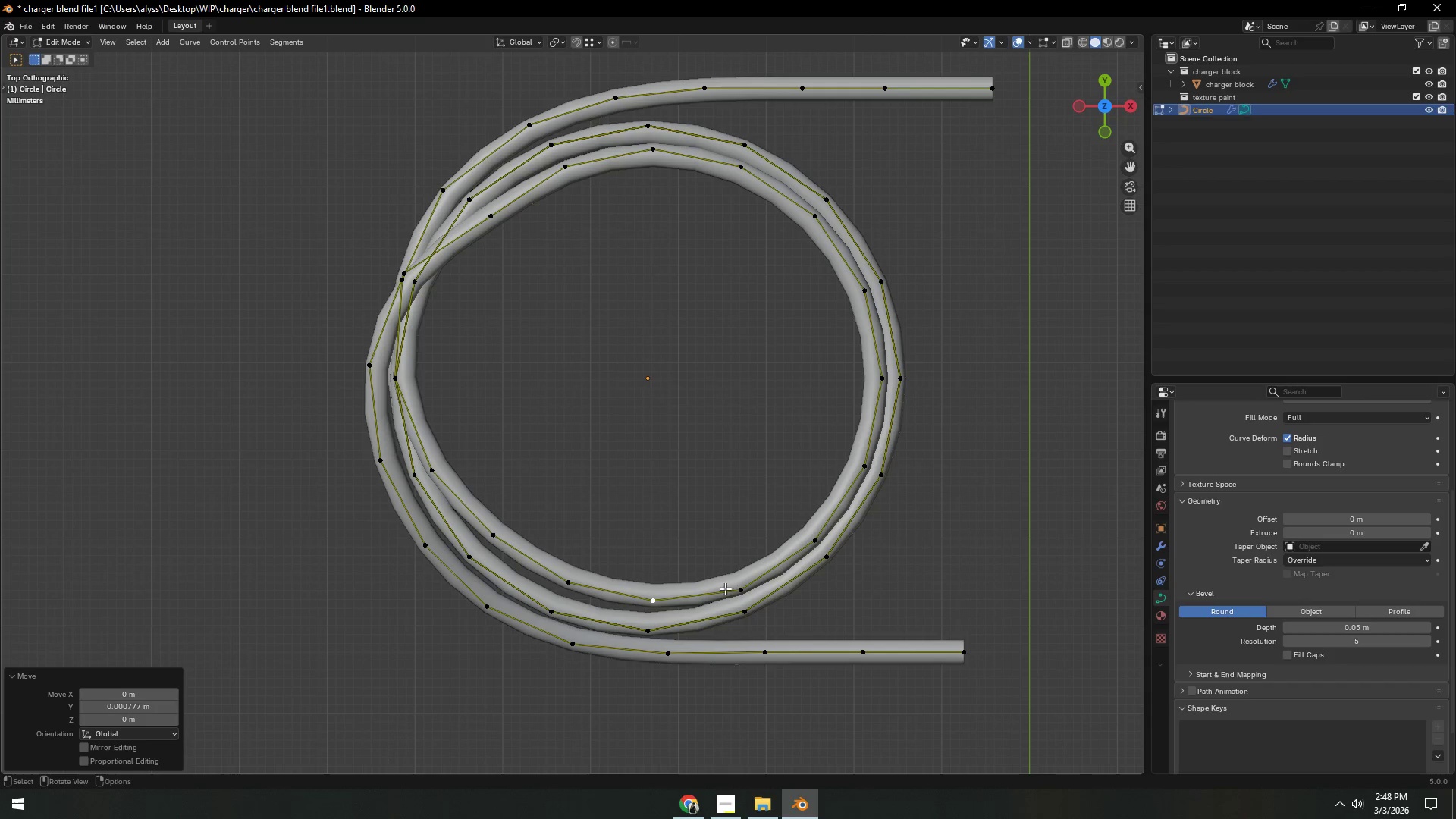 
double_click([737, 588])
 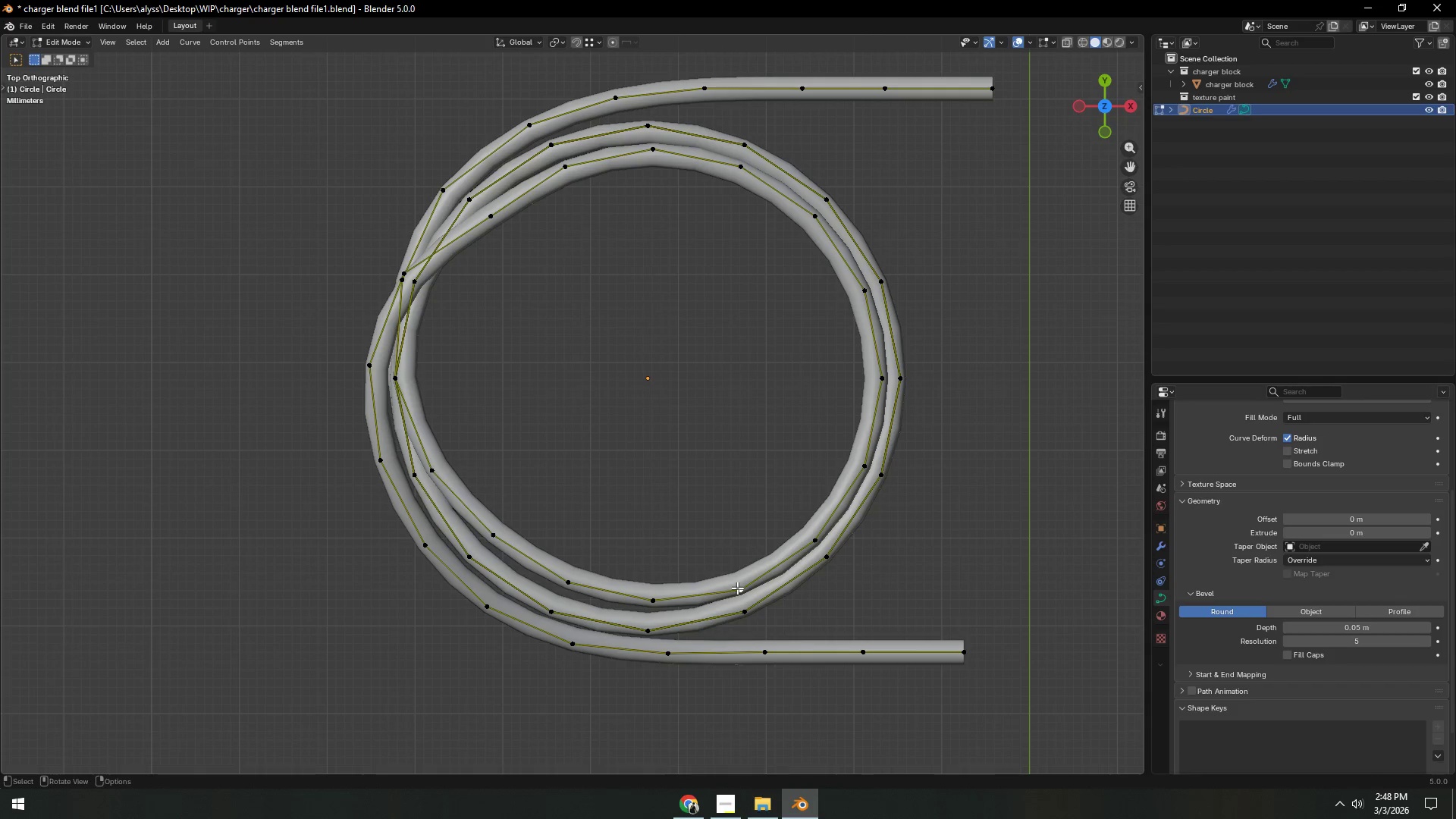 
key(G)
 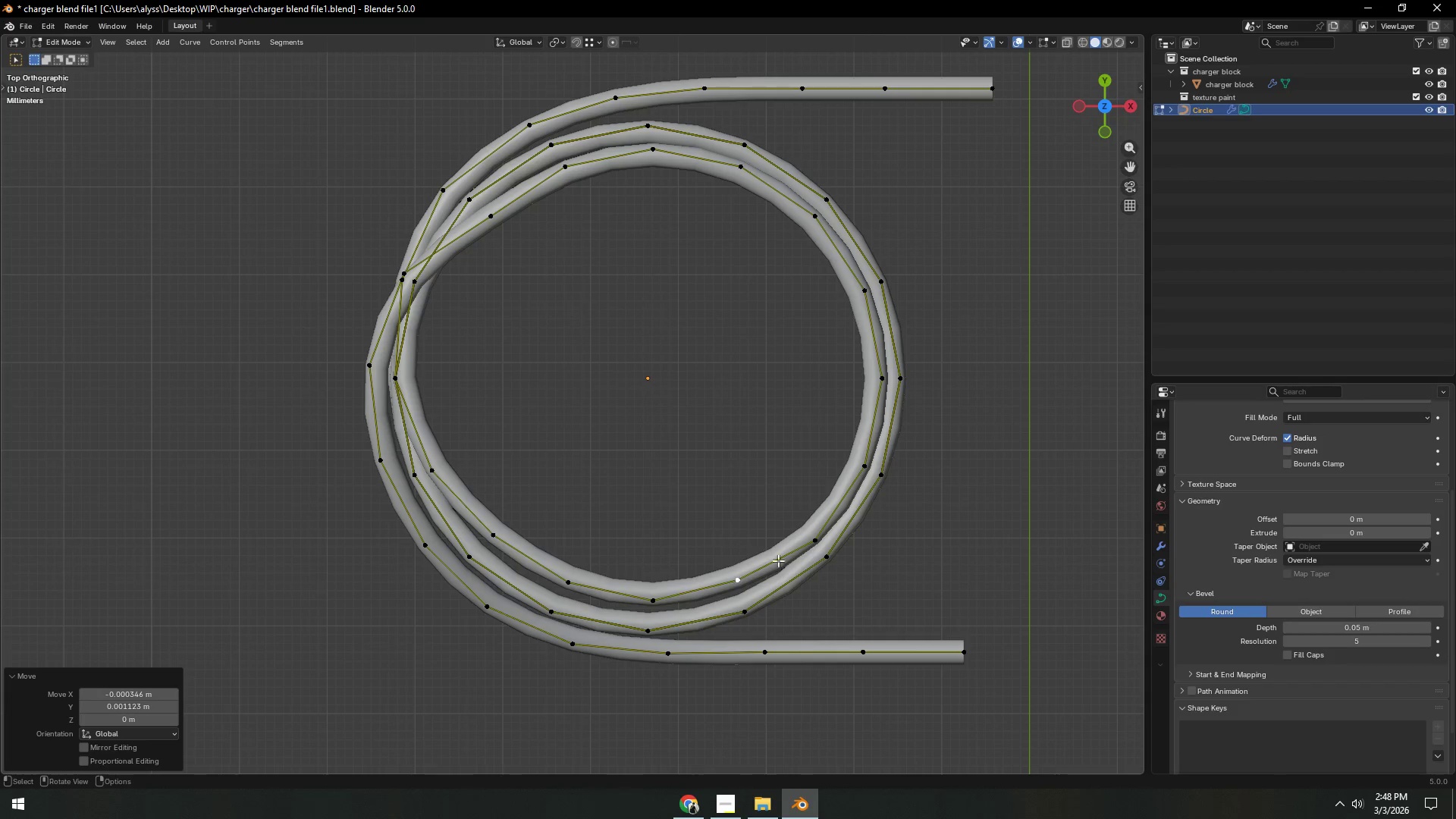 
double_click([817, 543])
 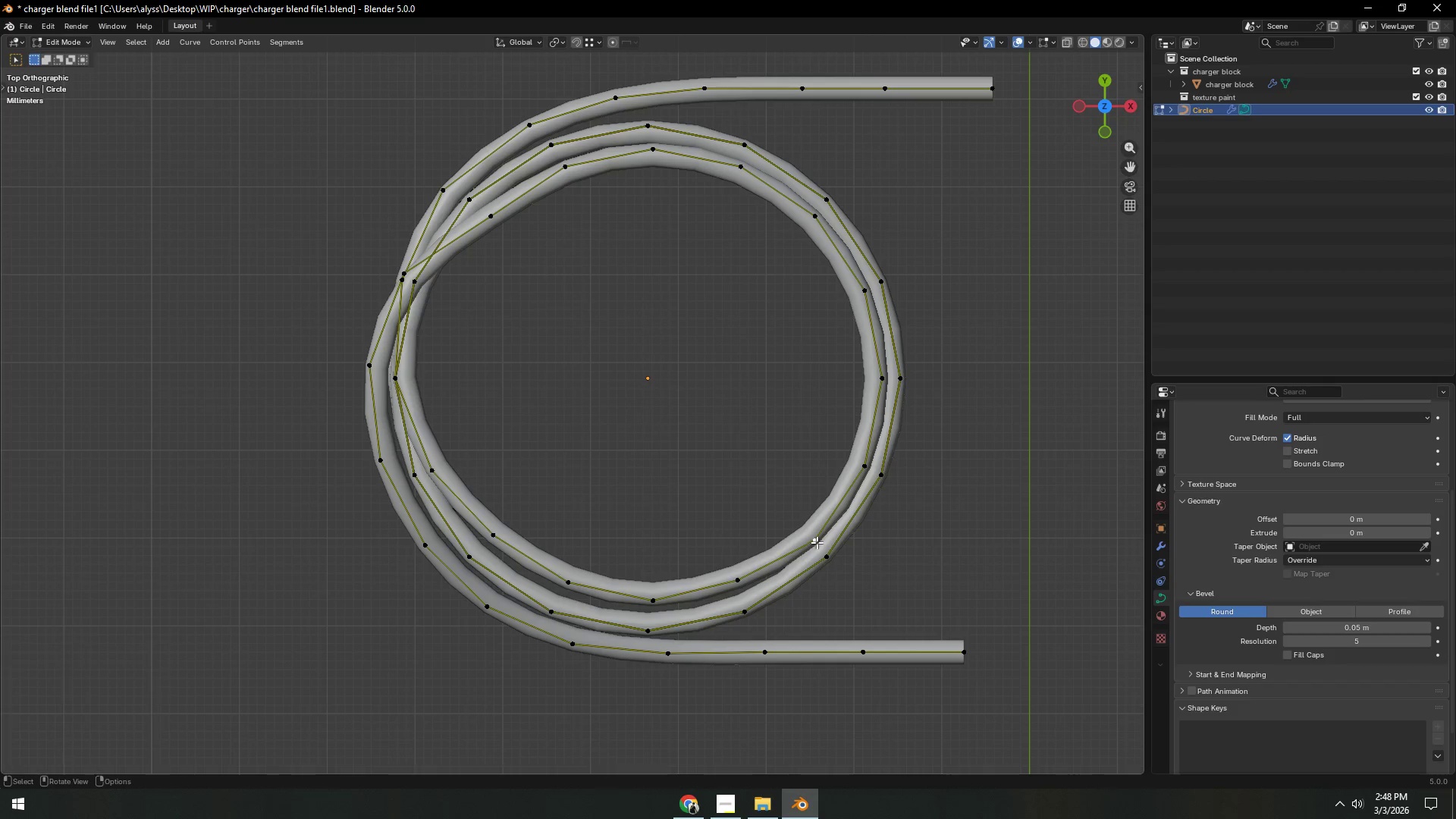 
key(G)
 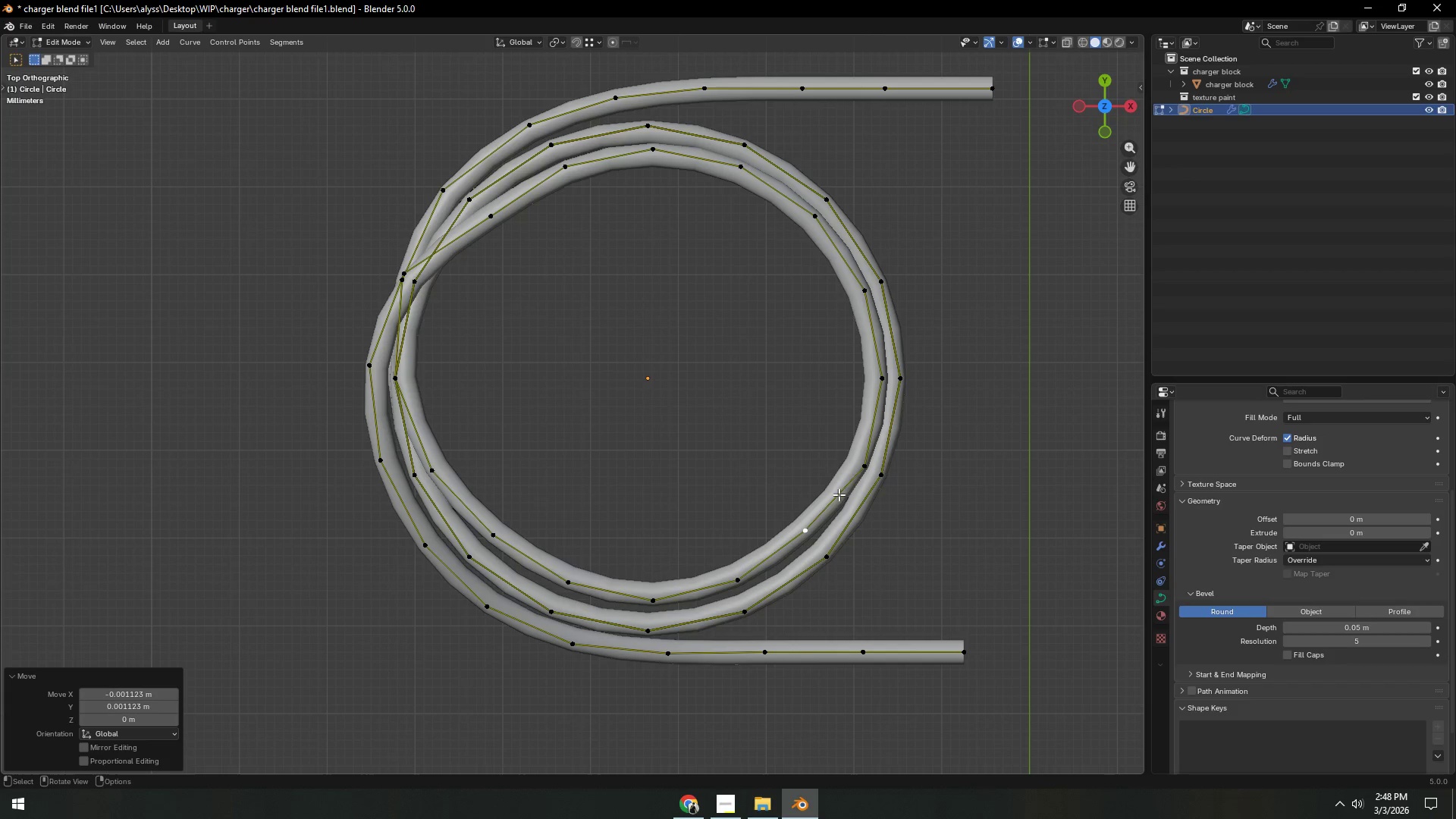 
double_click([858, 472])
 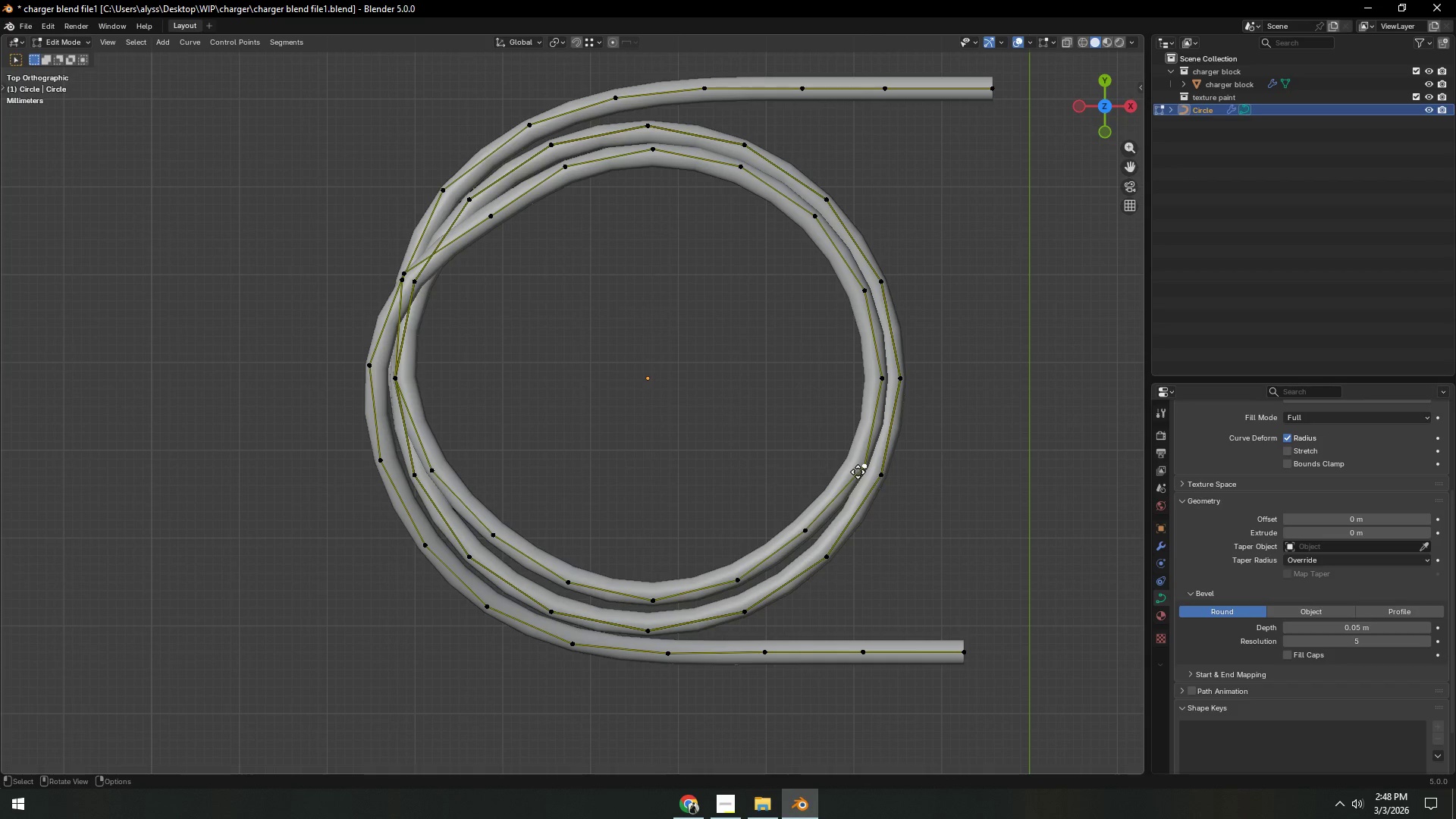 
key(G)
 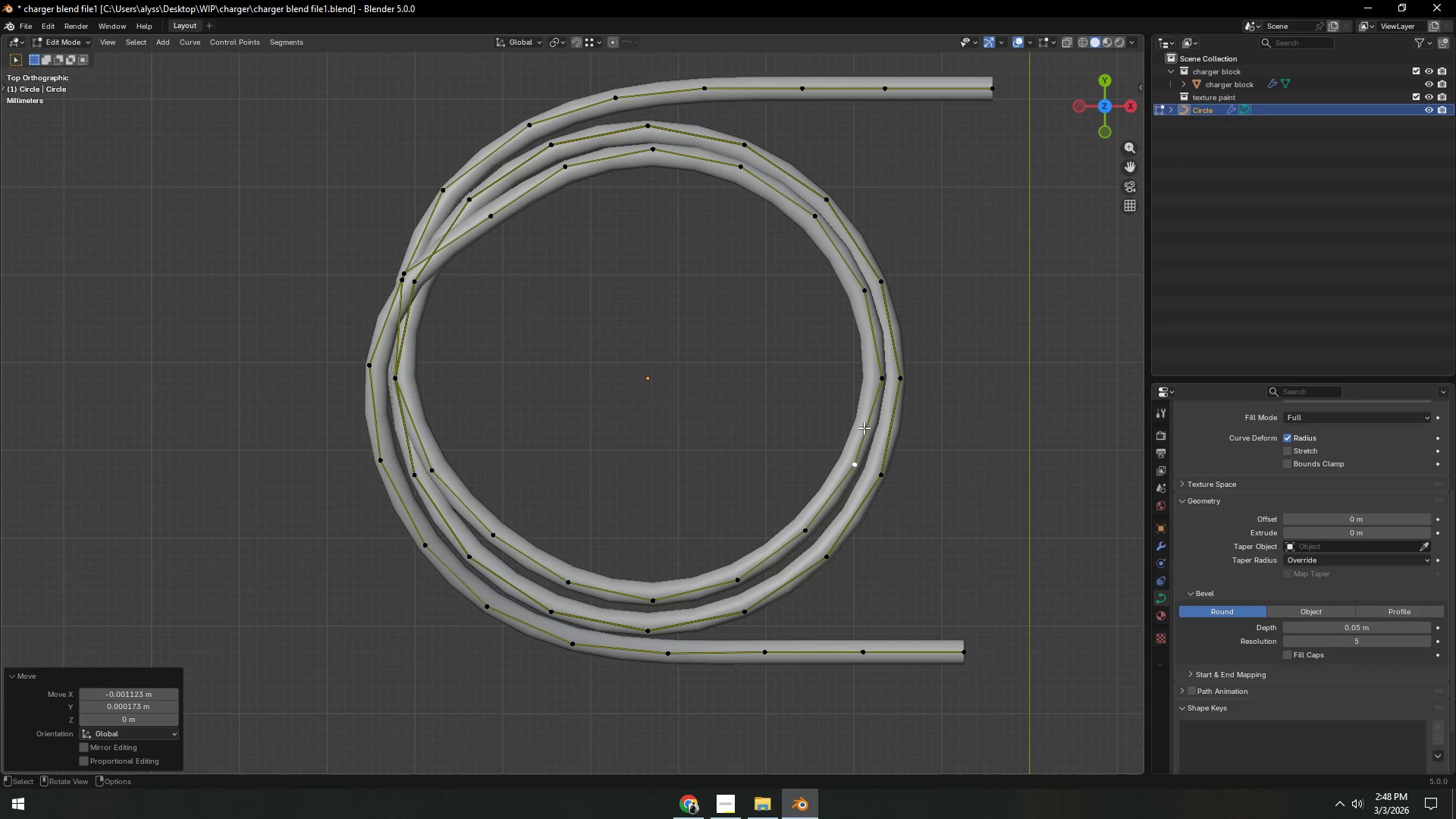 
double_click([882, 391])
 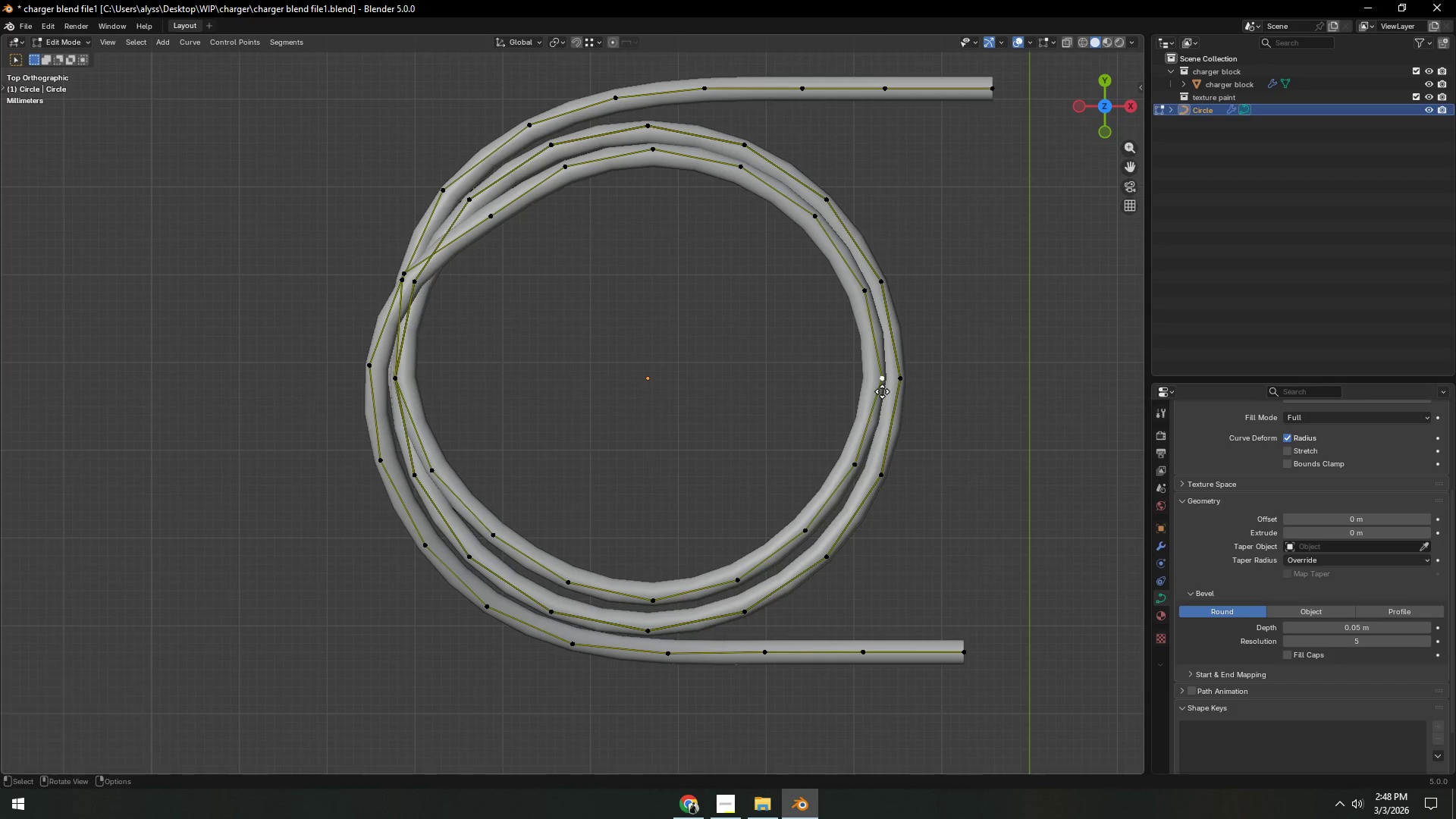 
key(G)
 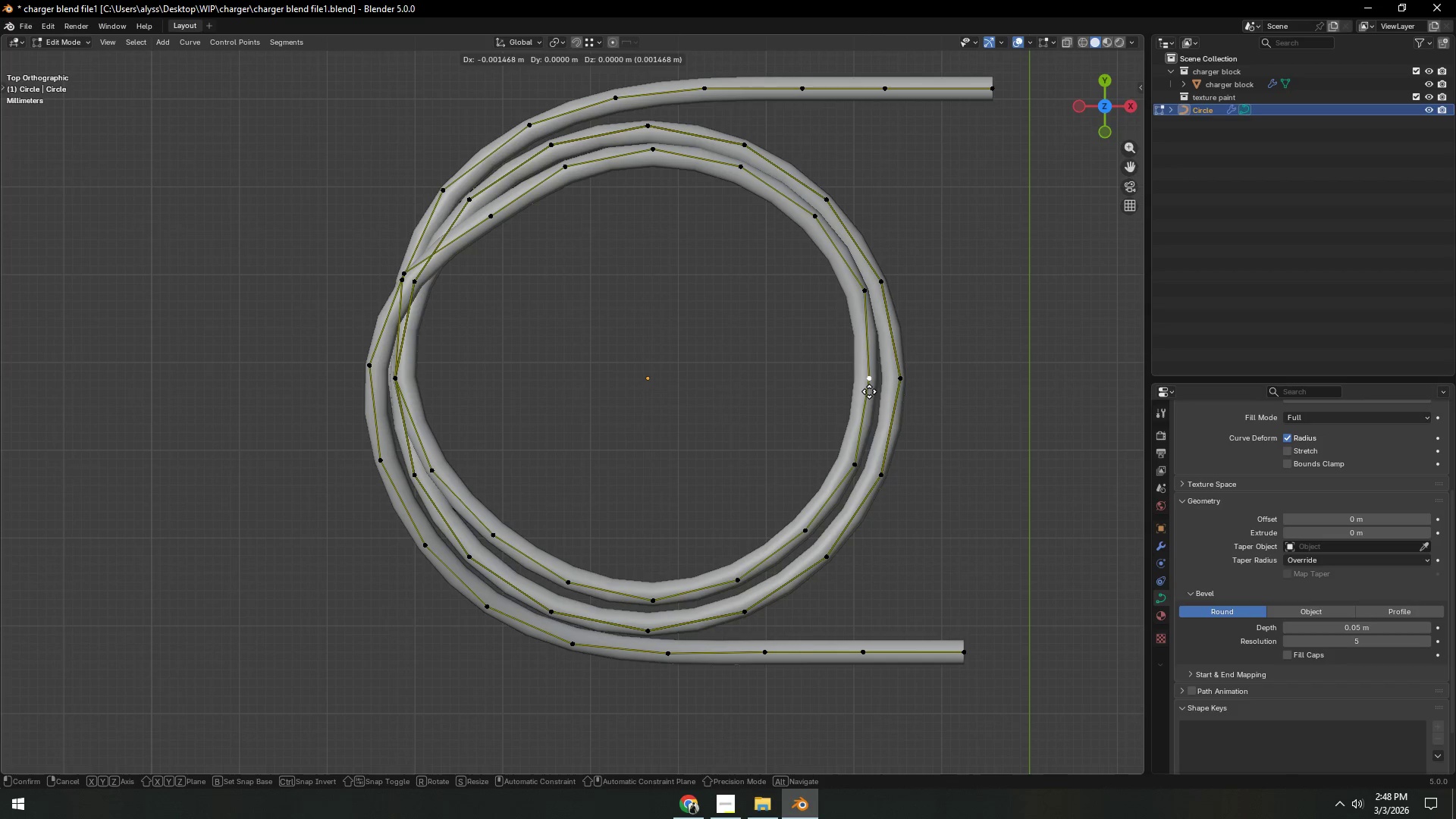 
triple_click([869, 391])
 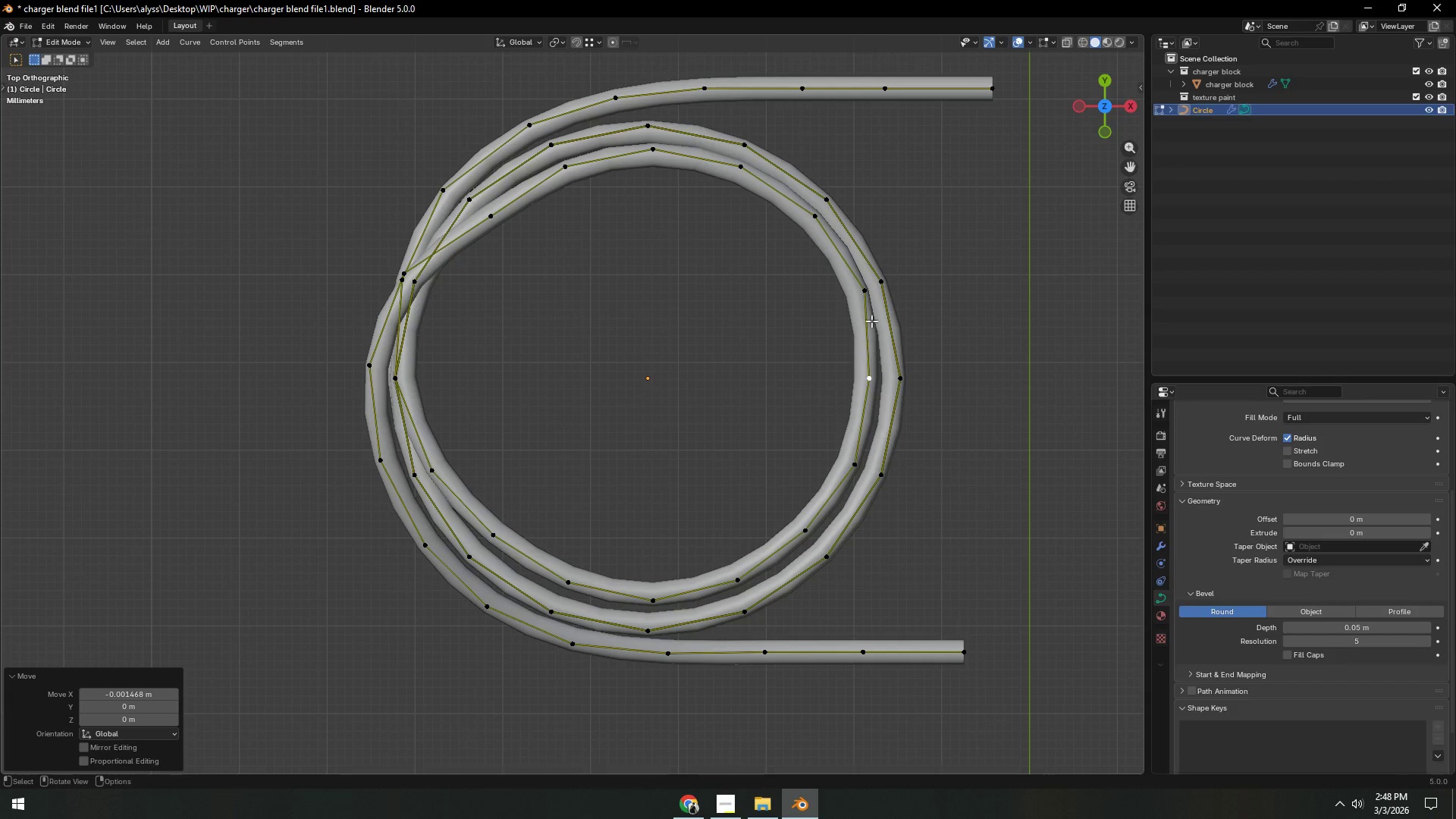 
triple_click([867, 293])
 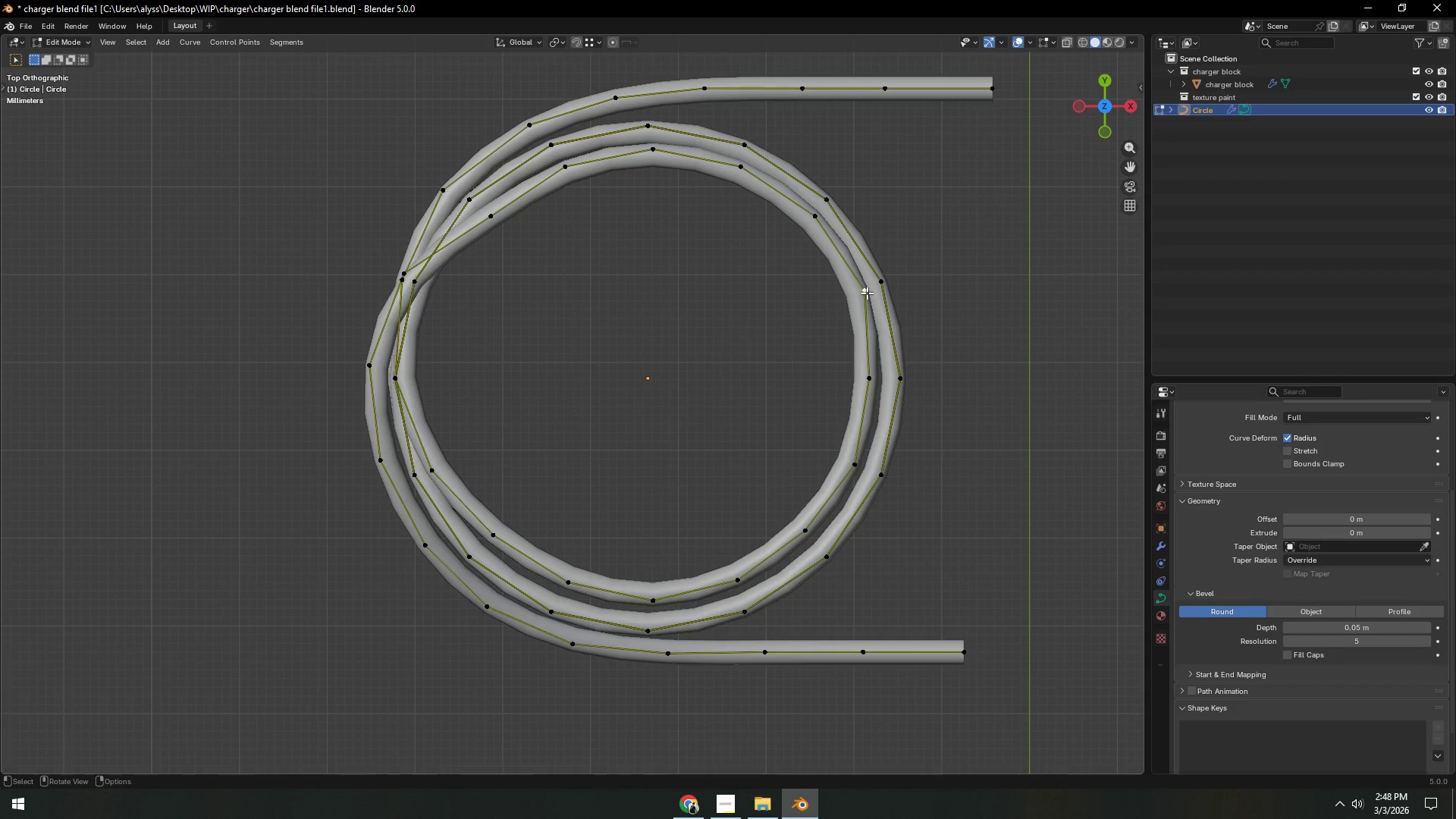 
key(G)
 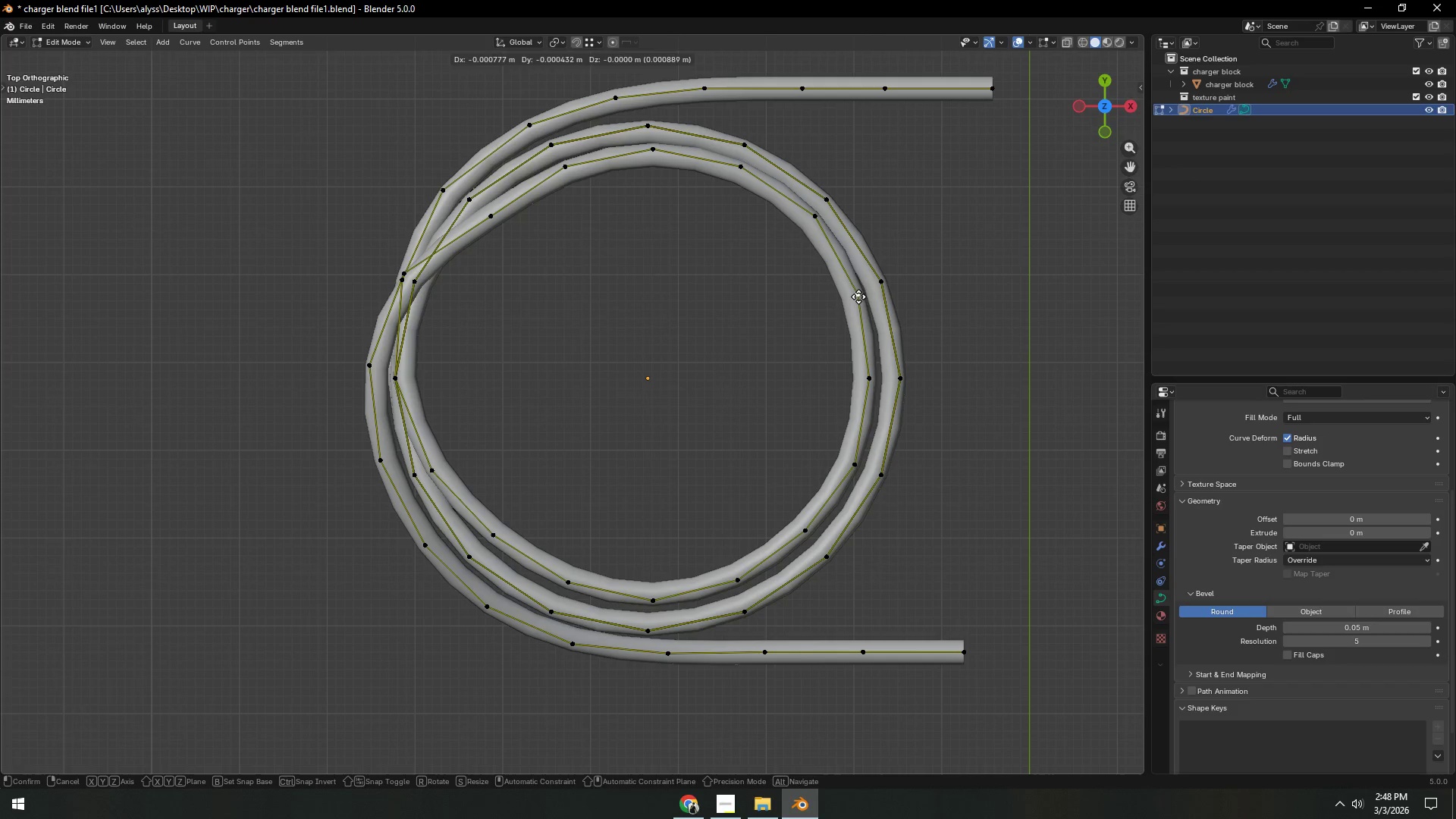 
triple_click([858, 297])
 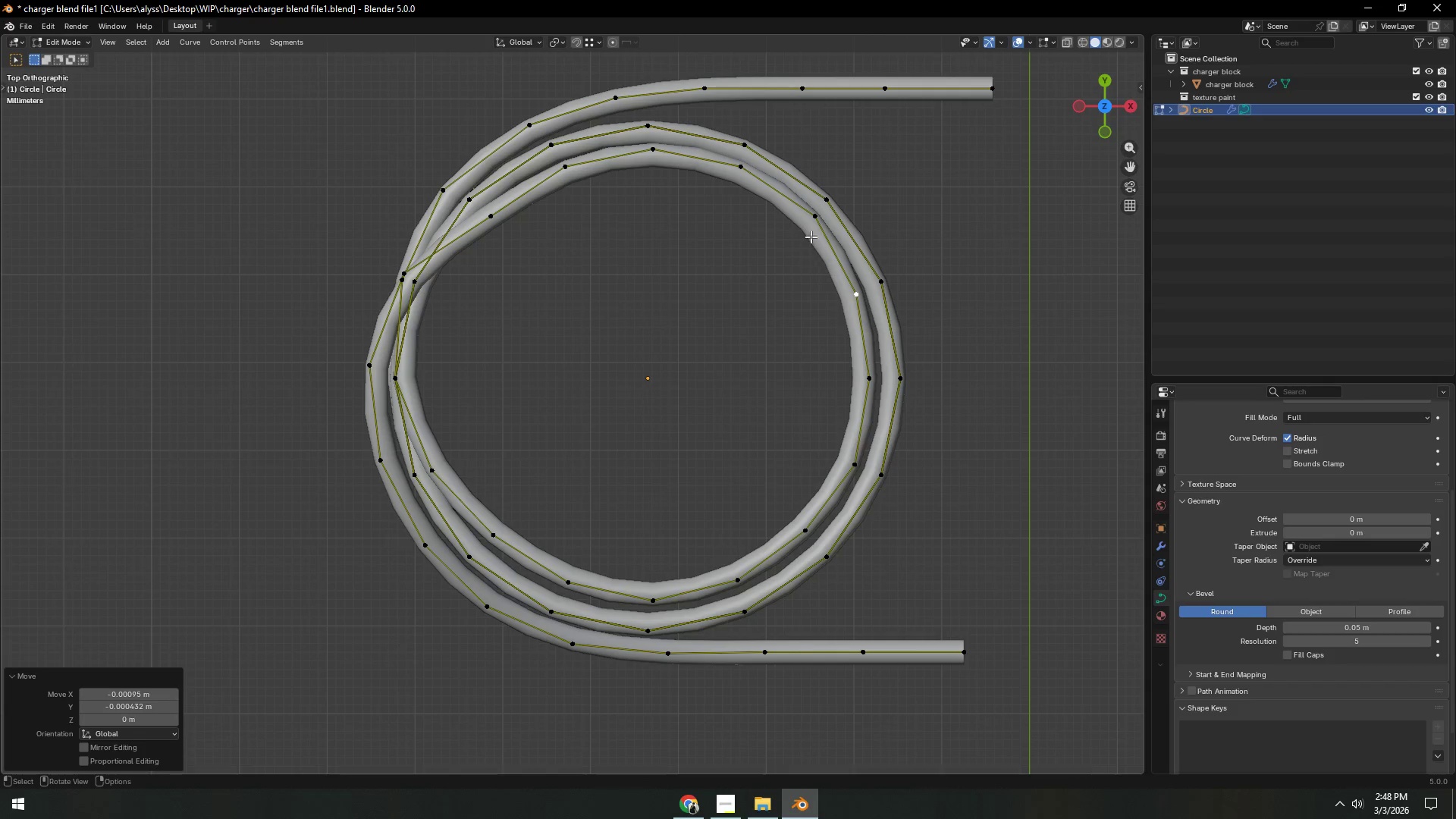 
triple_click([812, 218])
 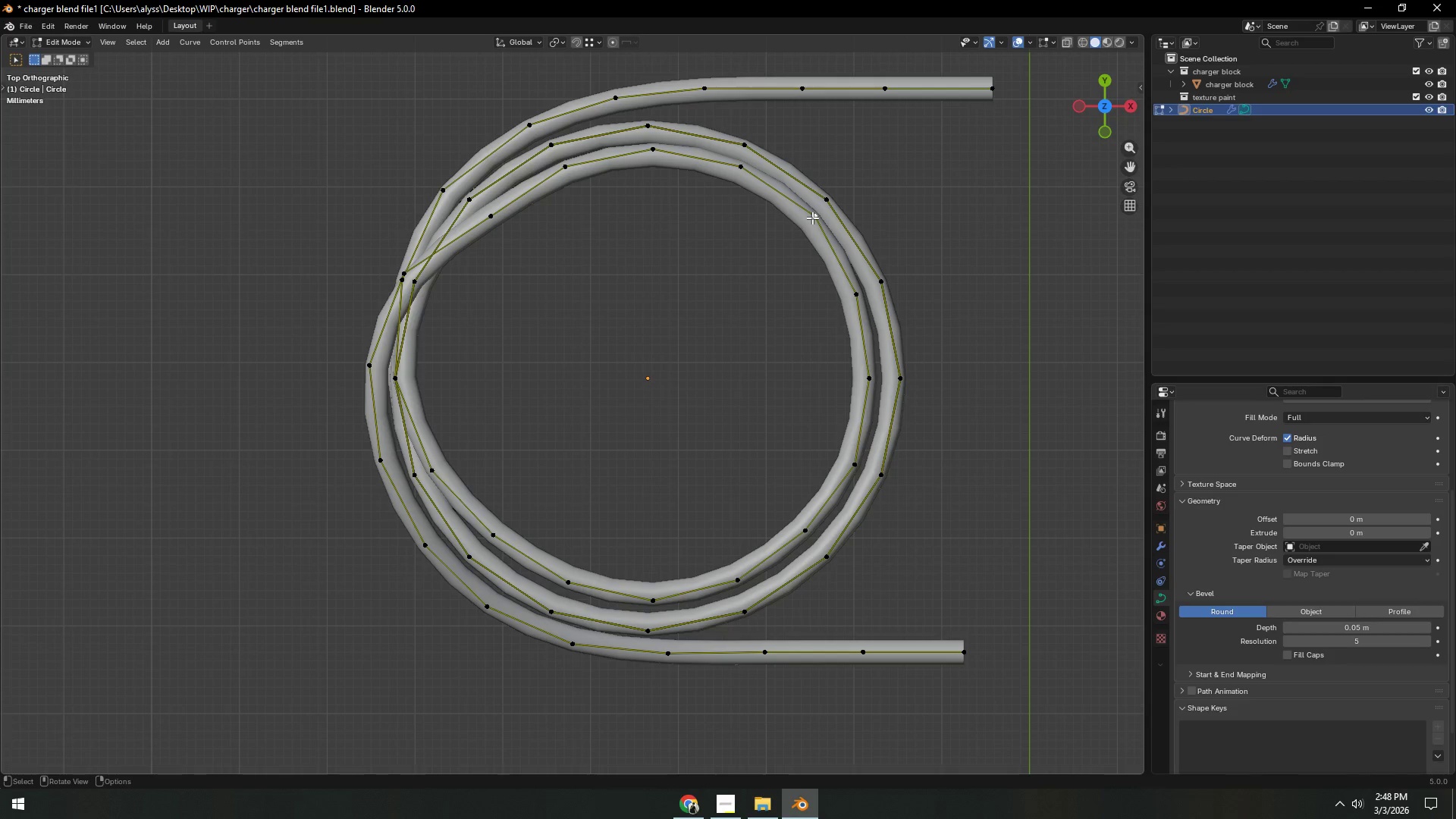 
key(G)
 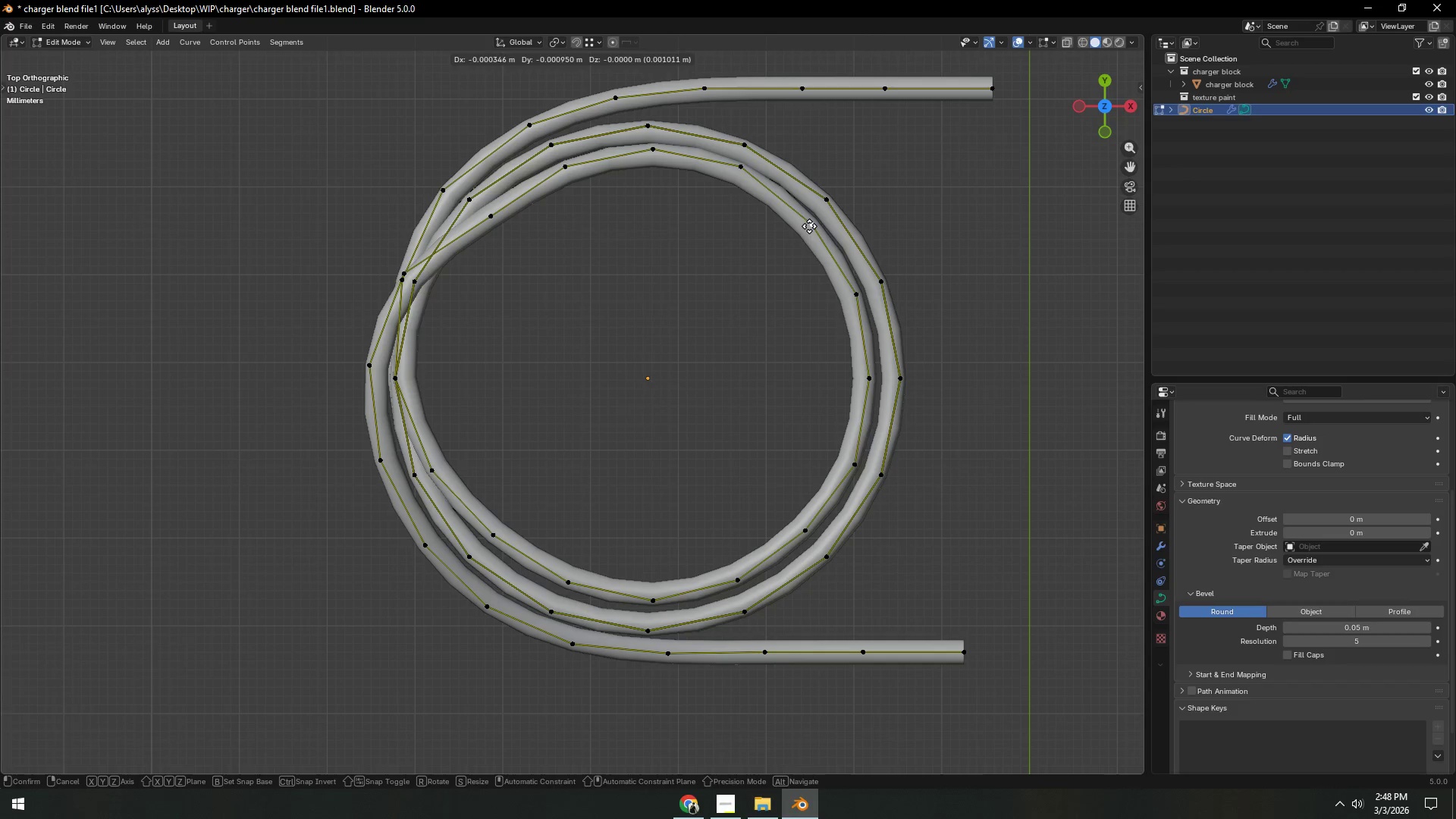 
triple_click([808, 226])
 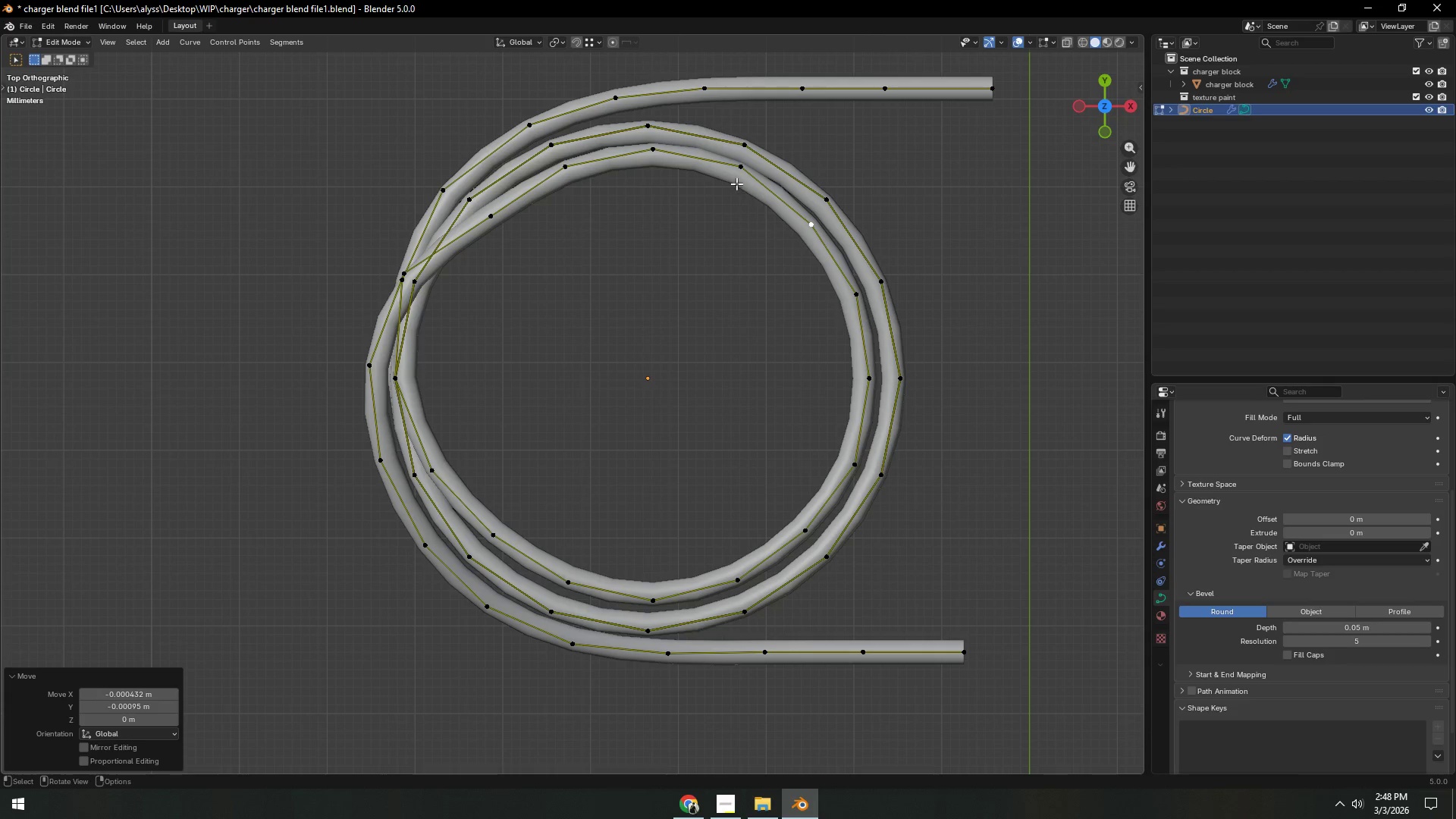 
left_click([739, 177])
 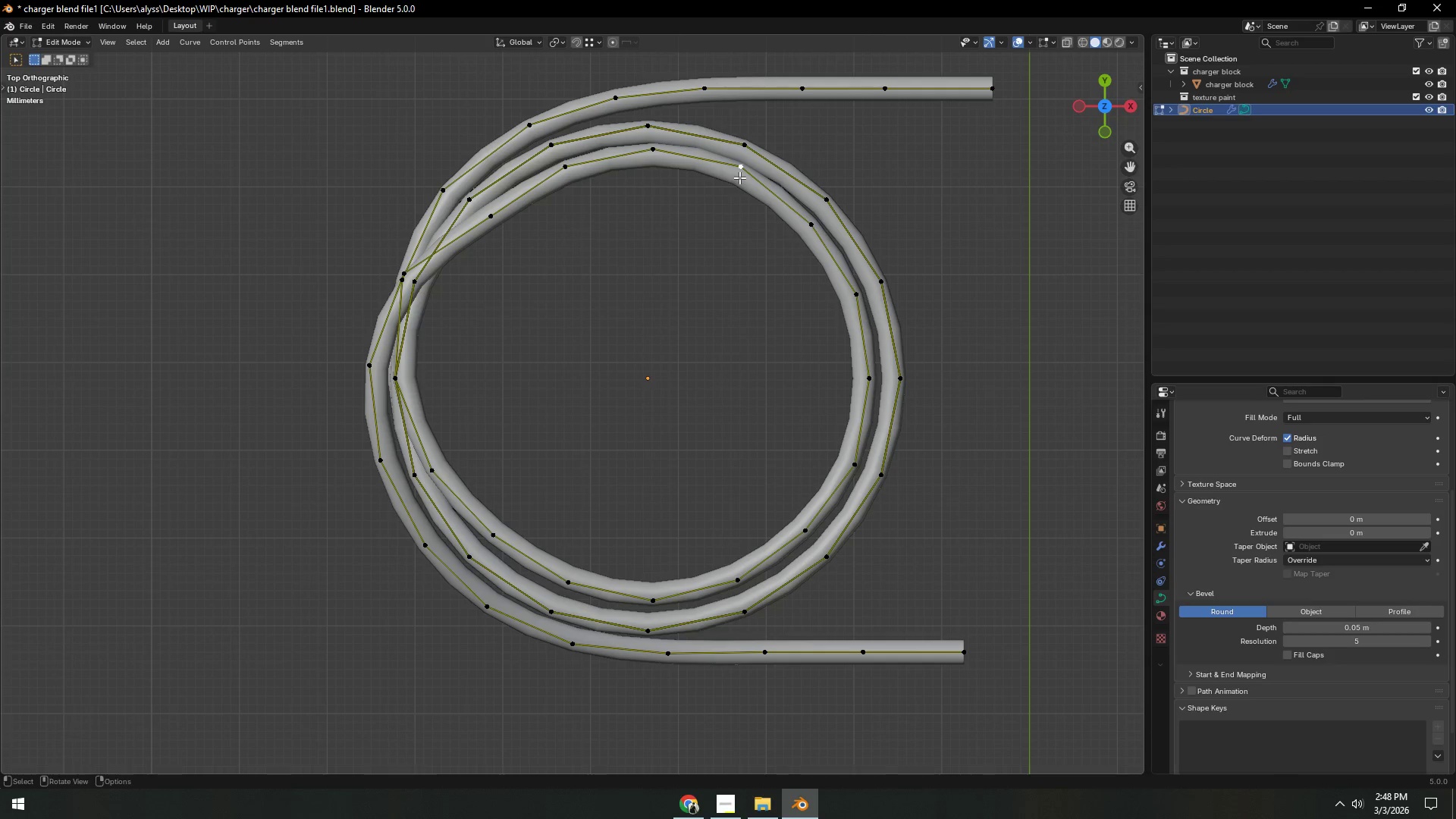 
key(G)
 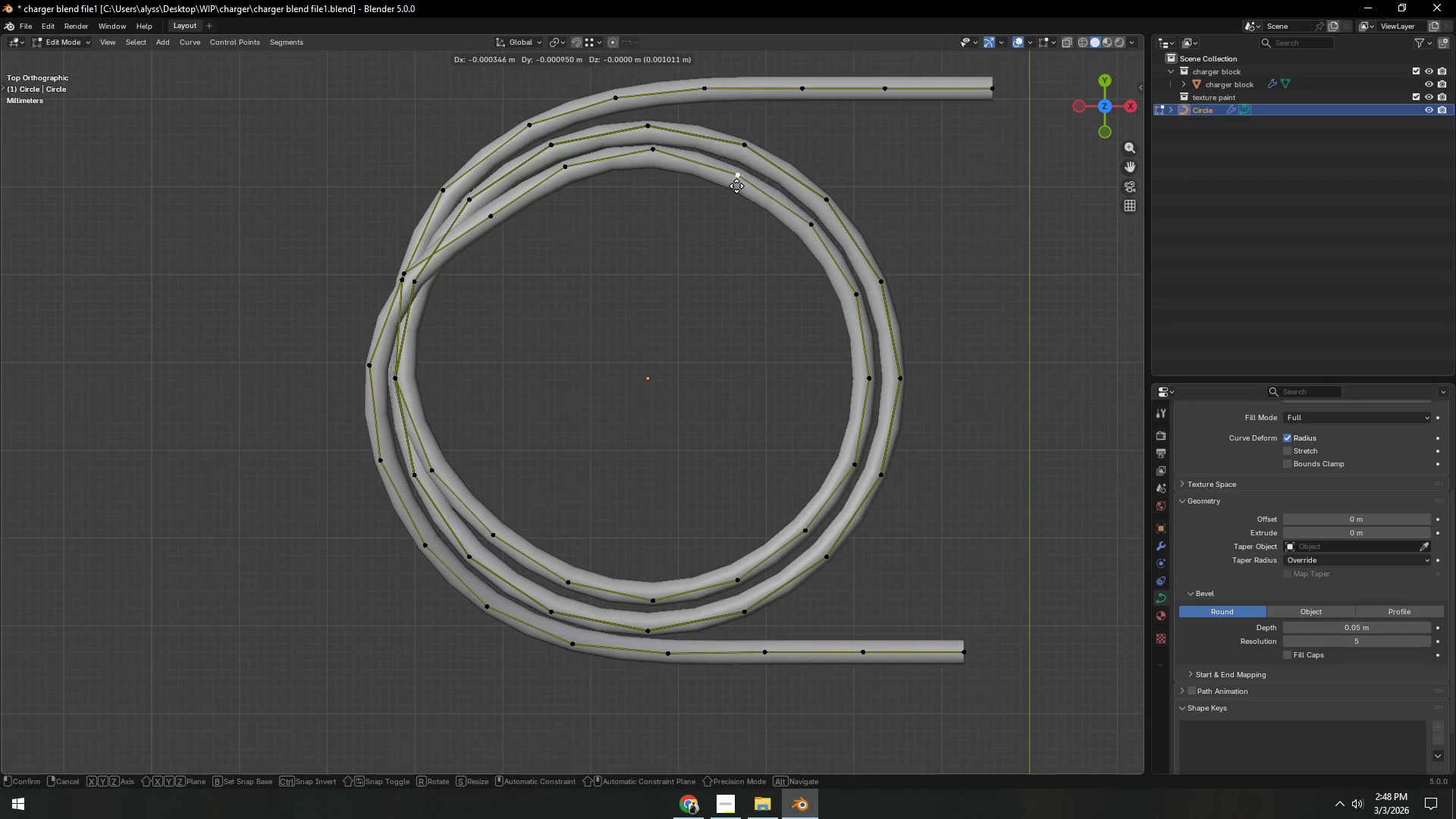 
double_click([736, 186])
 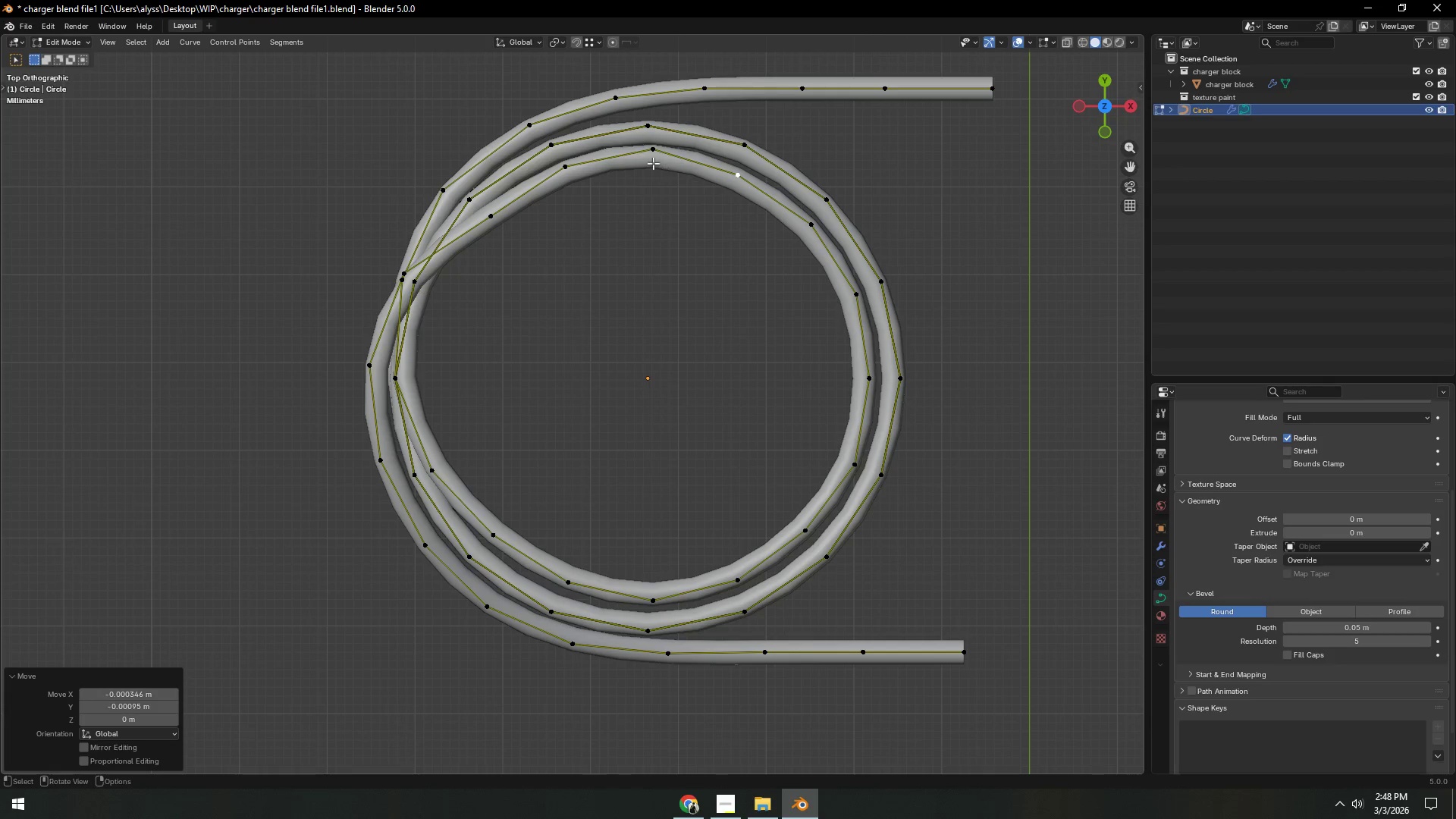 
triple_click([653, 162])
 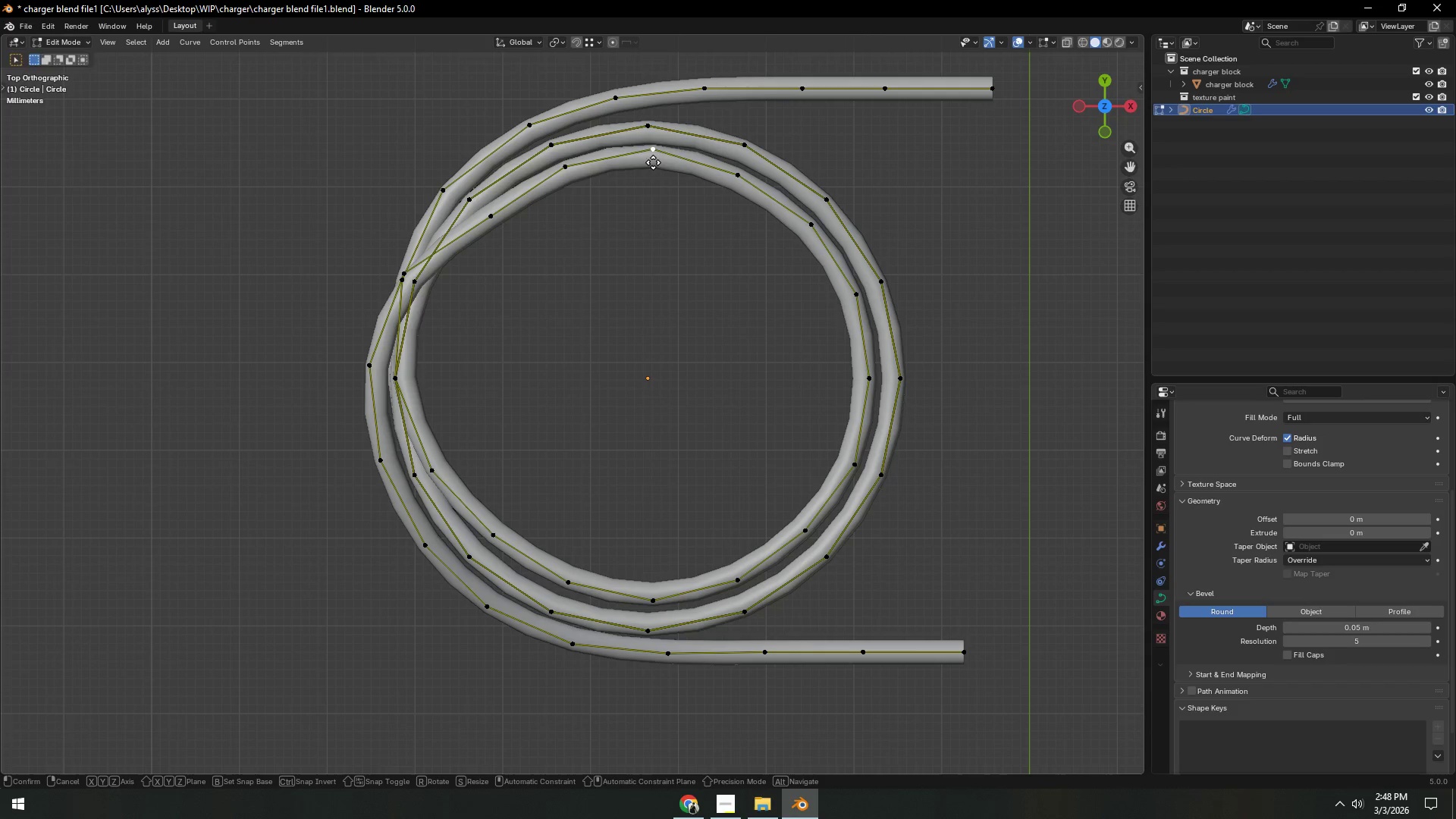 
key(G)
 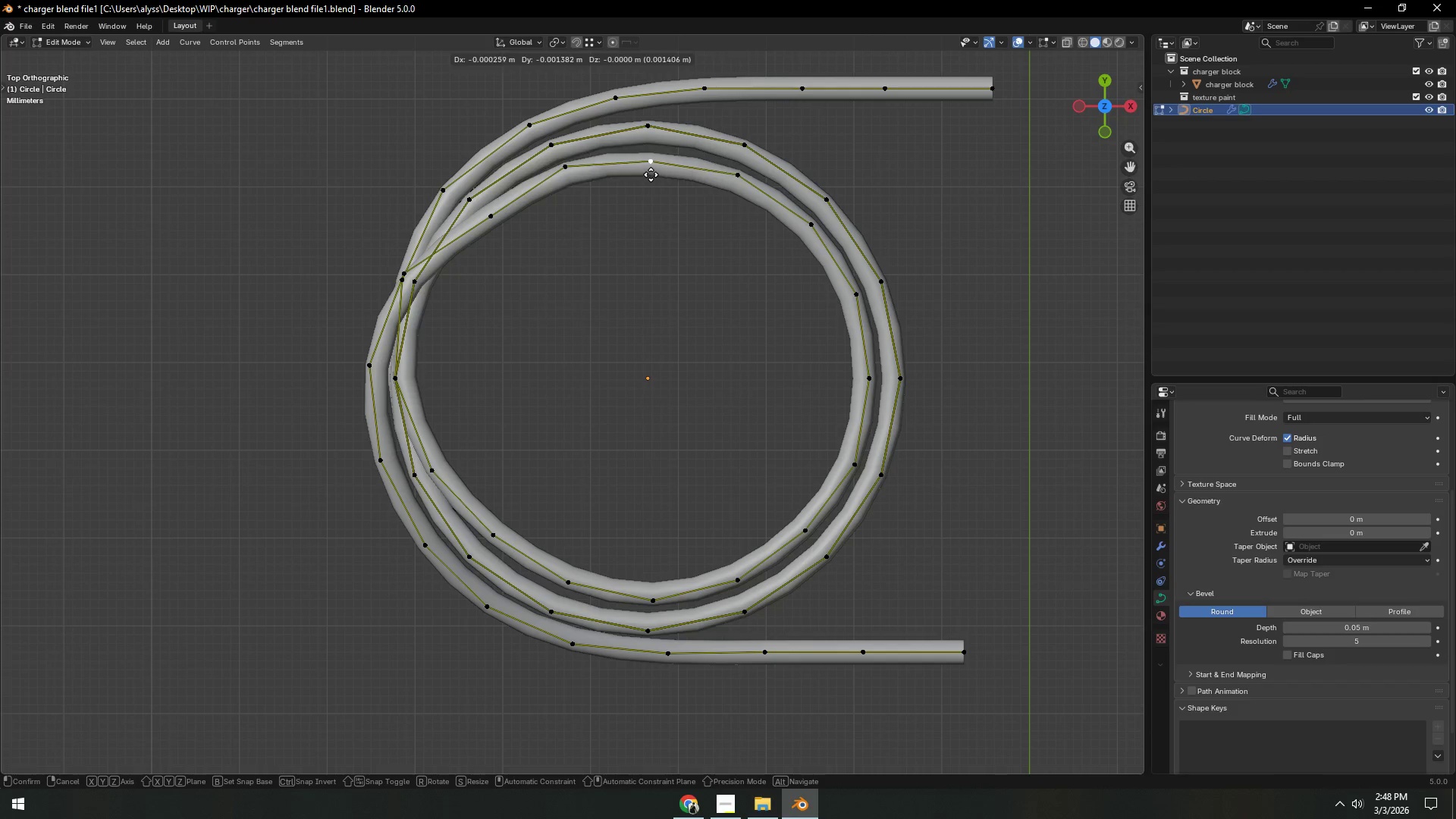 
triple_click([651, 174])
 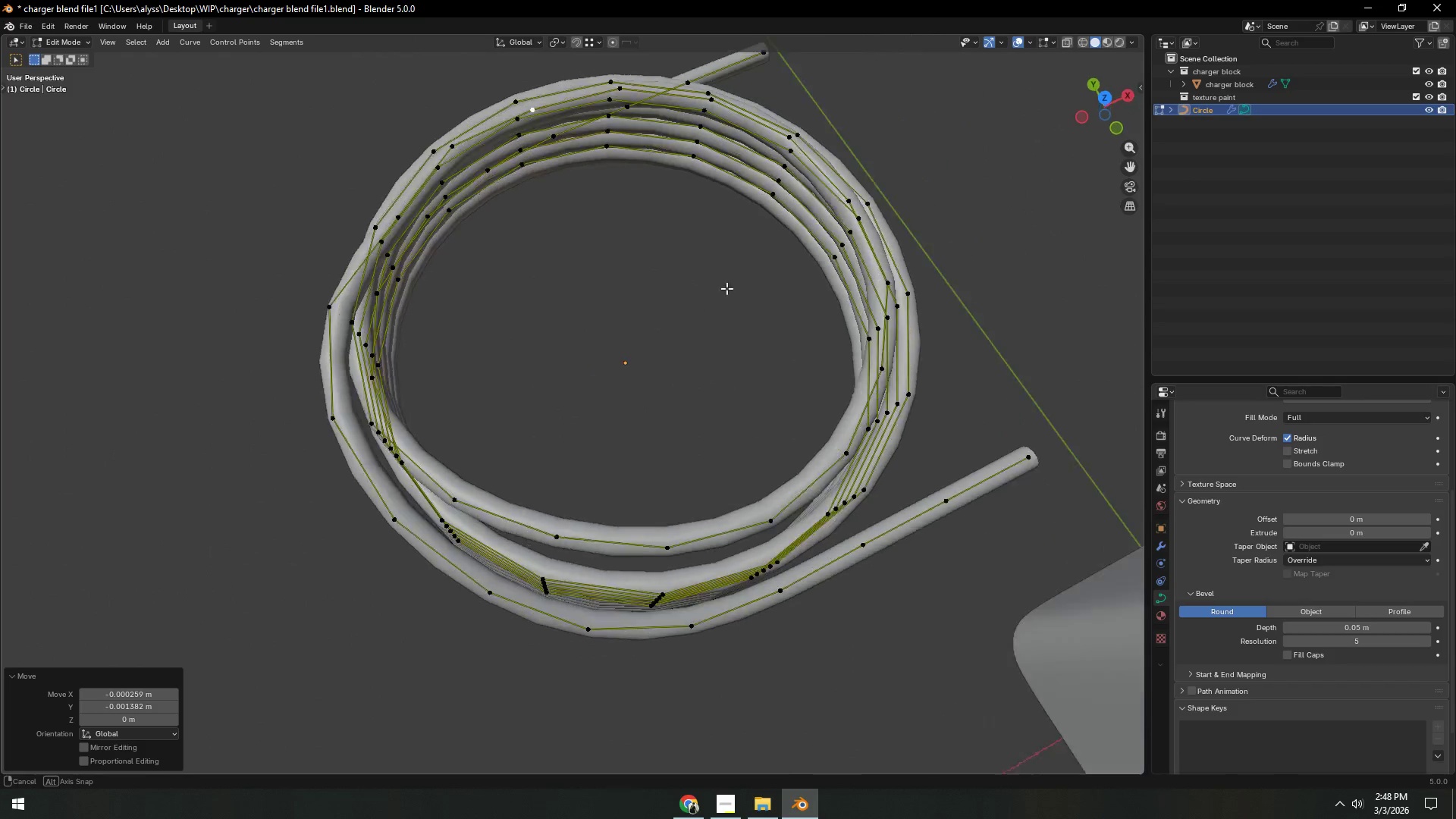 
hold_key(key=ShiftLeft, duration=0.59)
 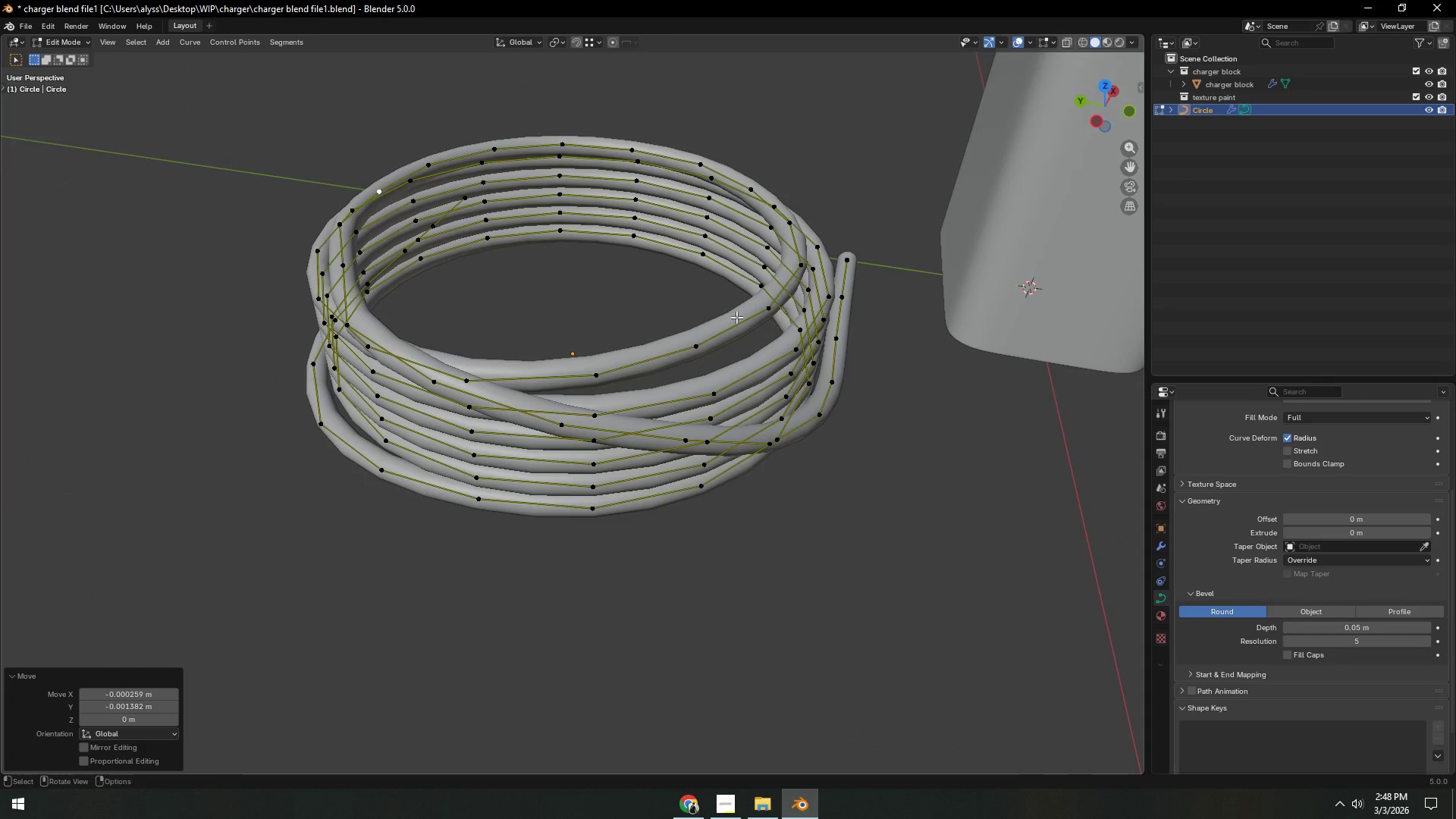 
left_click([696, 347])
 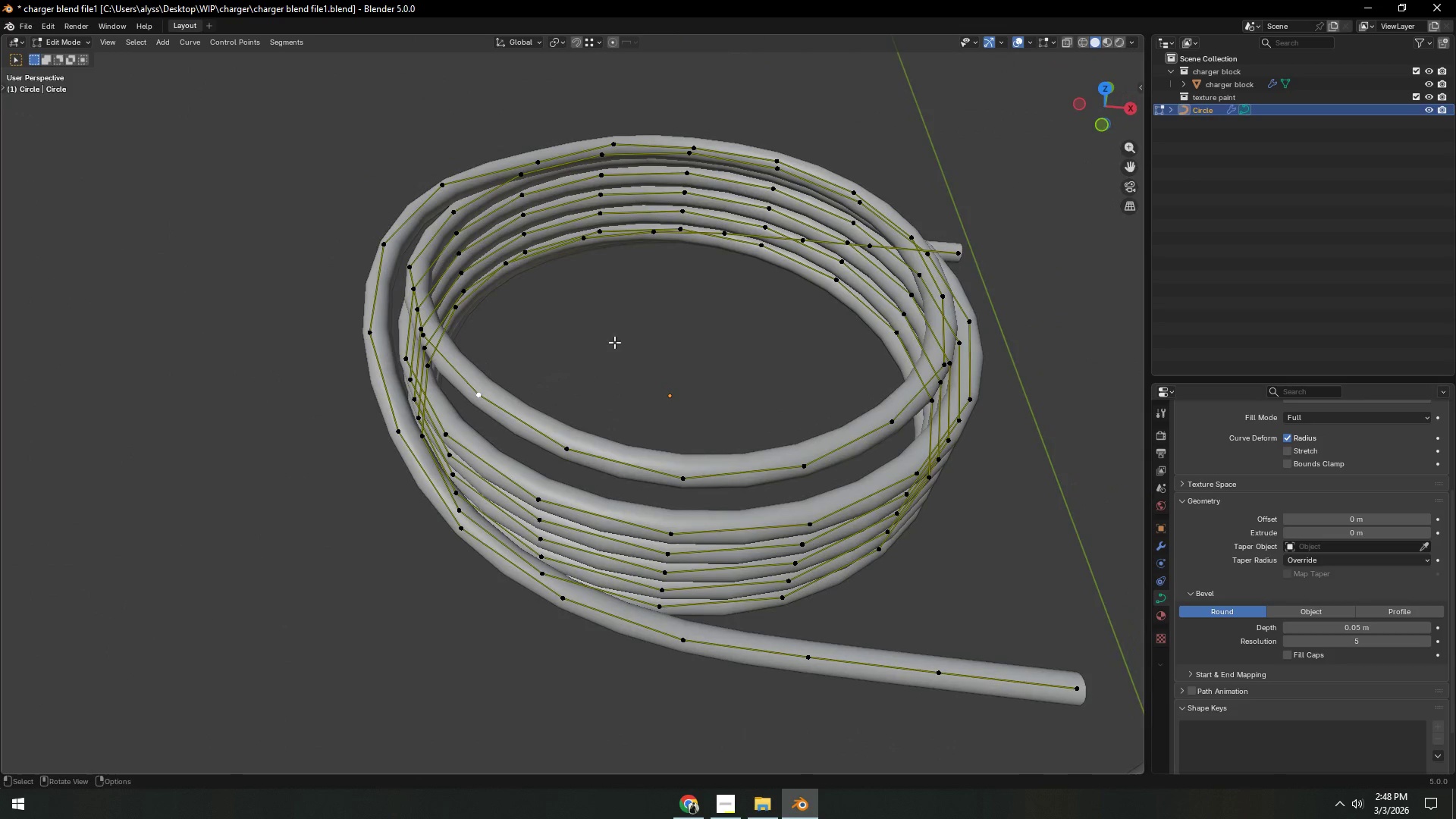 
type(gz)
 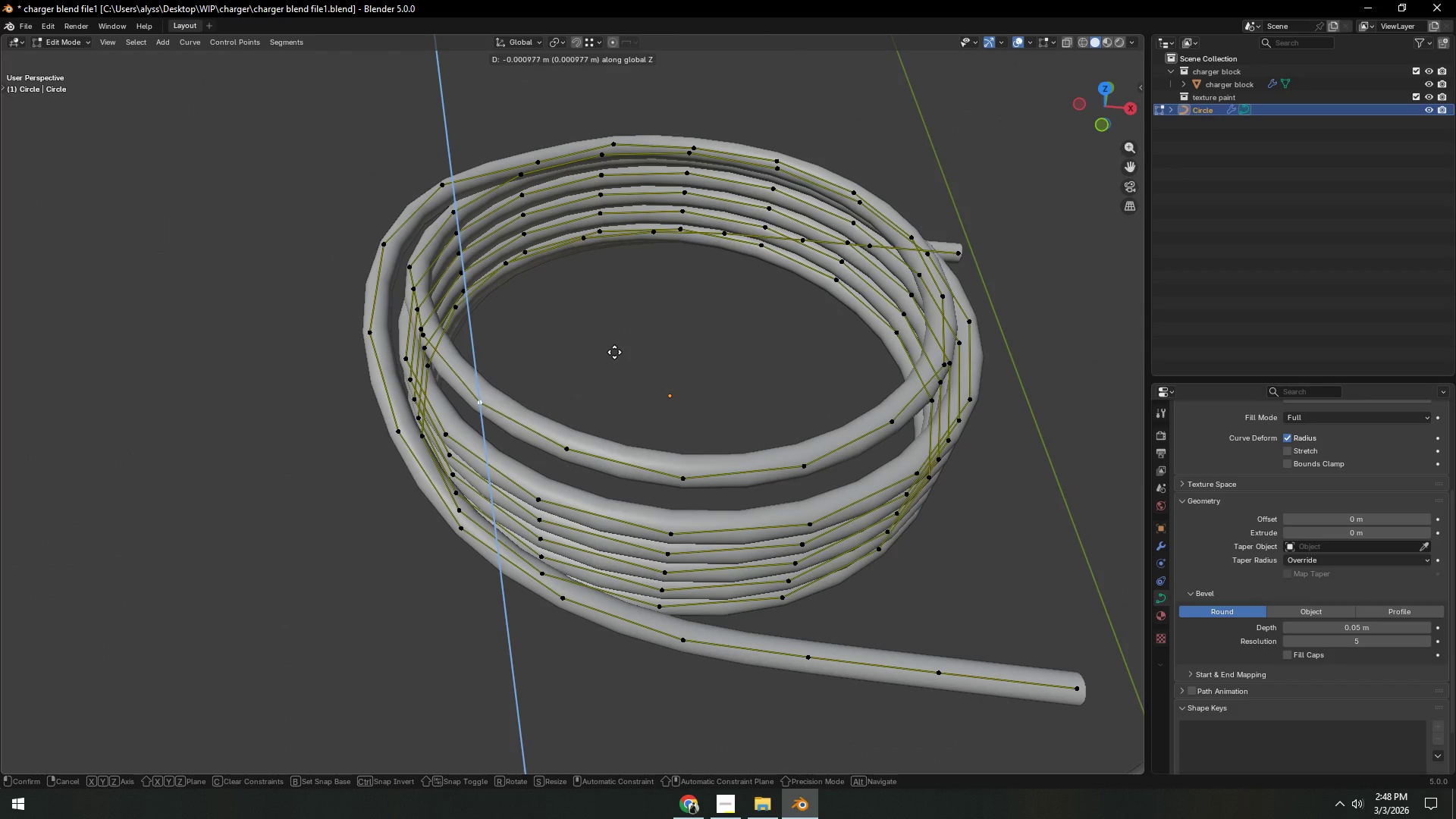 
left_click([614, 353])
 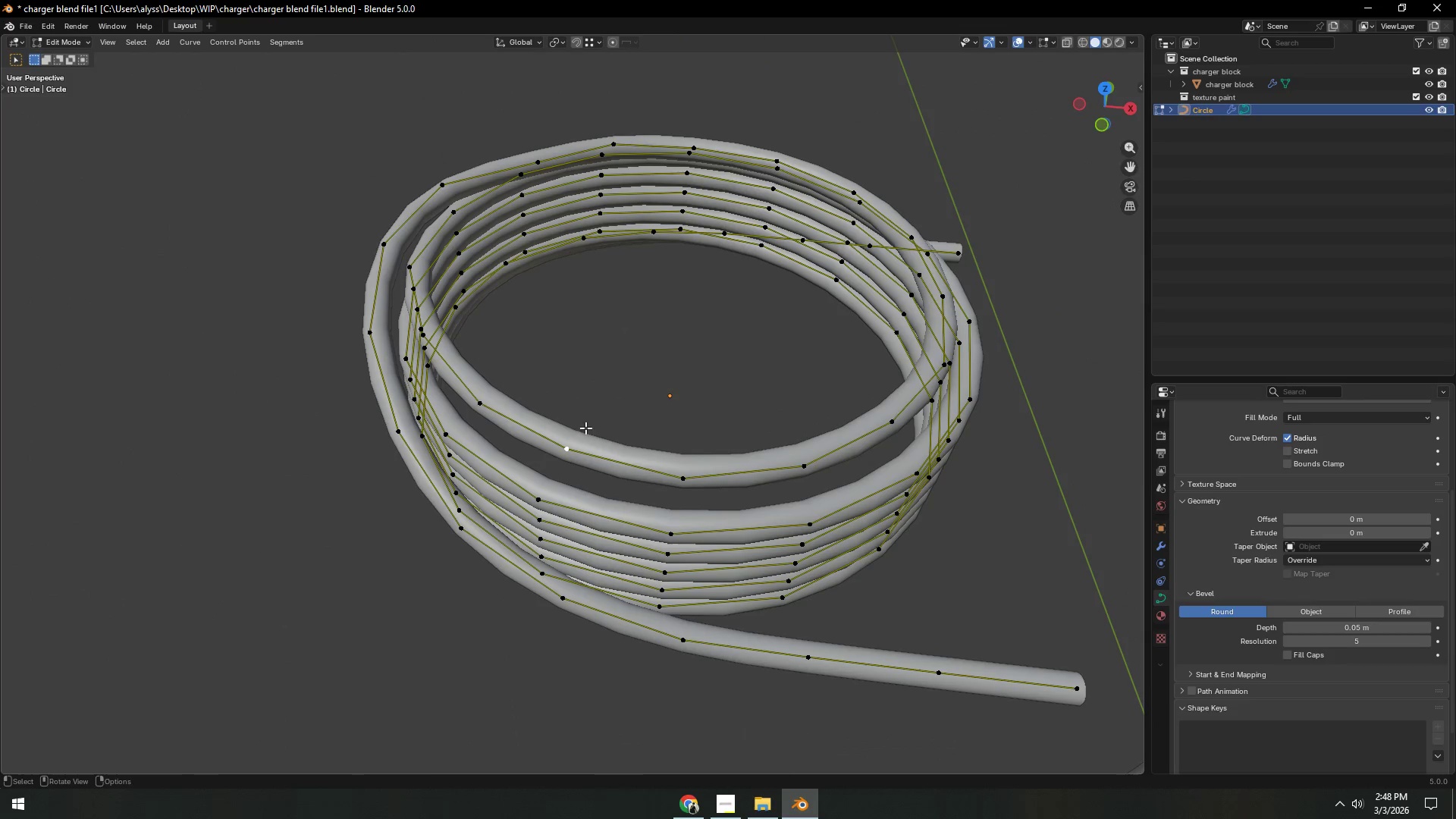 
type(gz)
 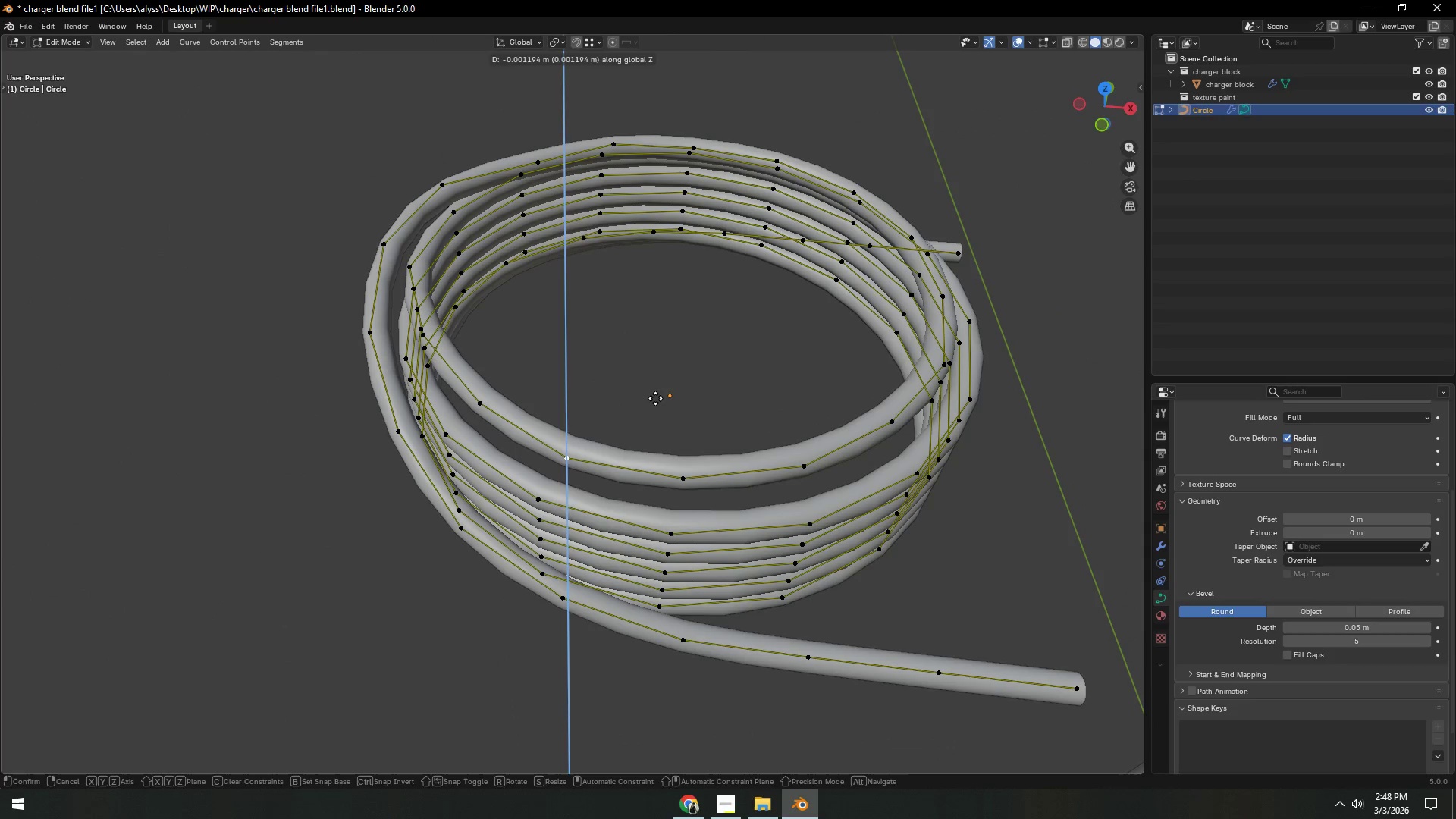 
left_click([655, 398])
 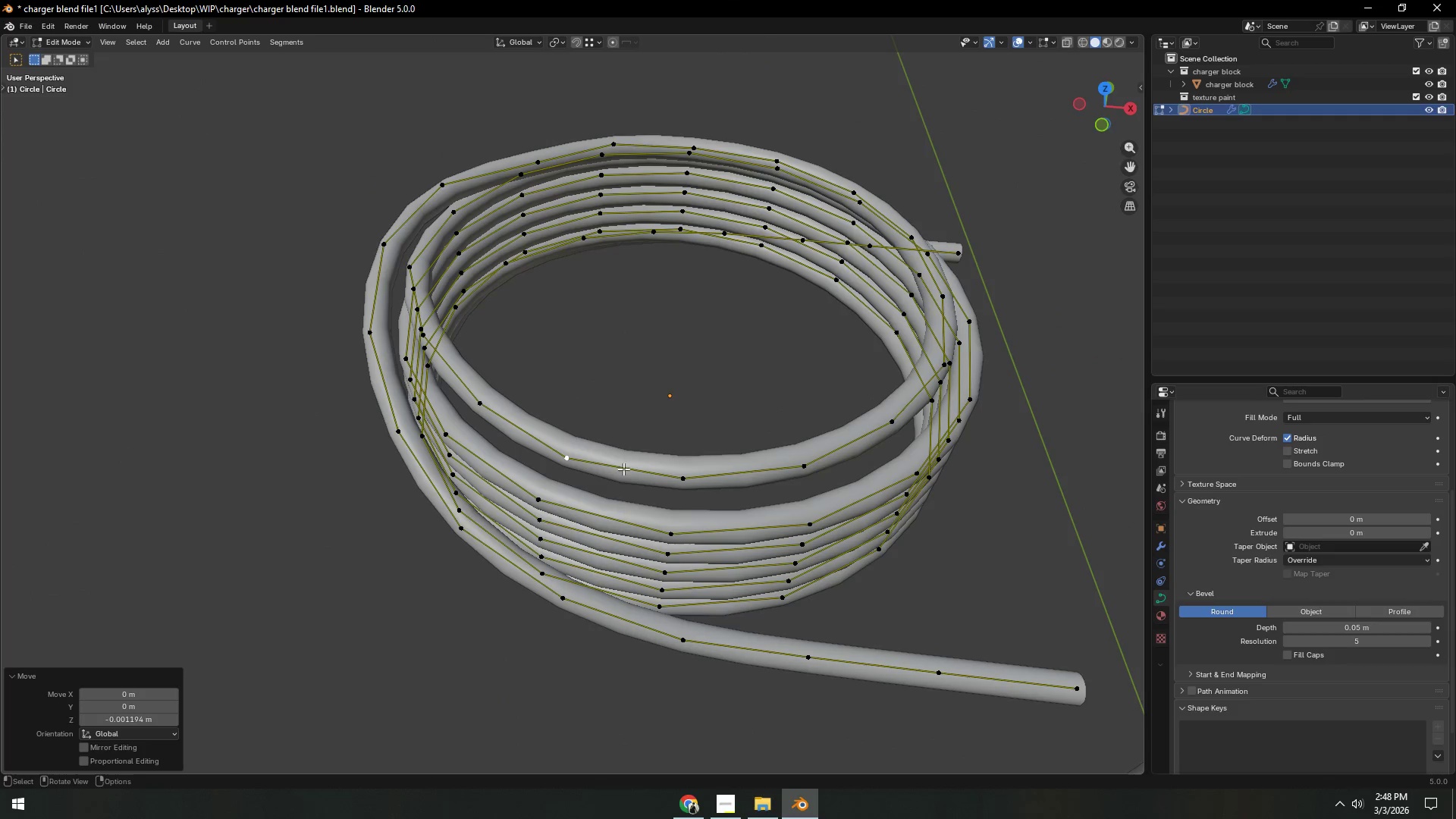 
type(gz)
 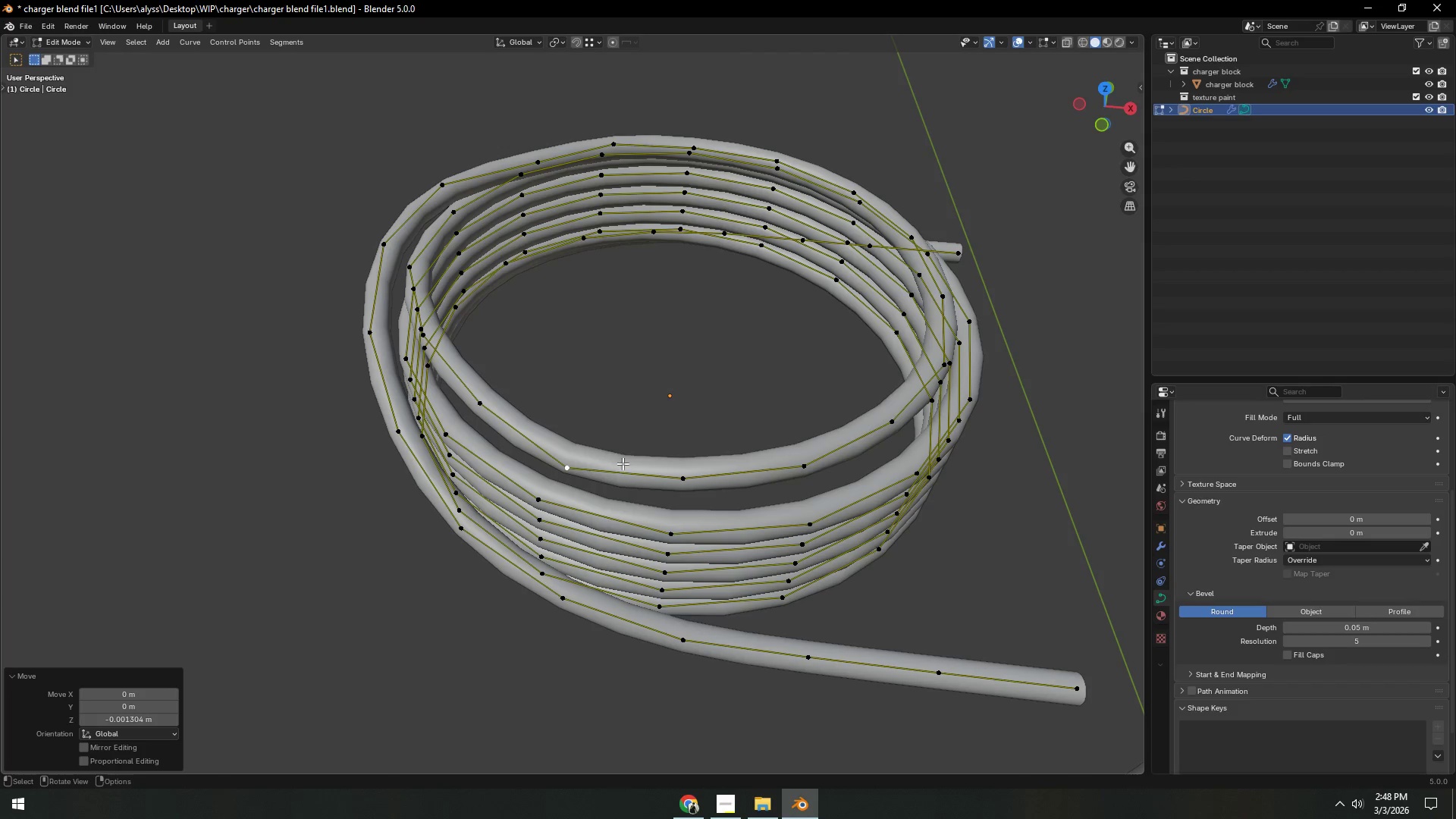 
double_click([674, 472])
 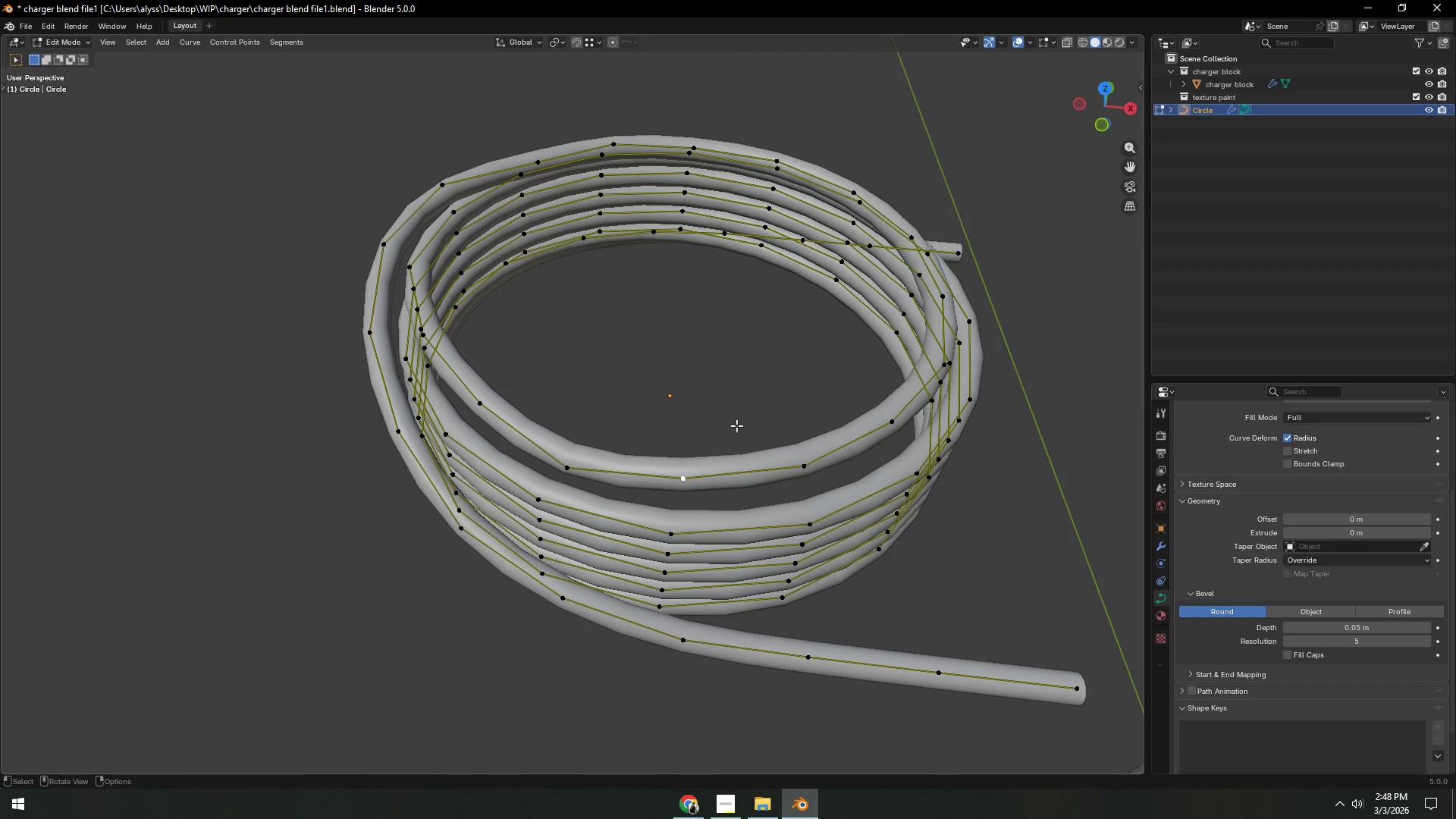 
type(gz)
 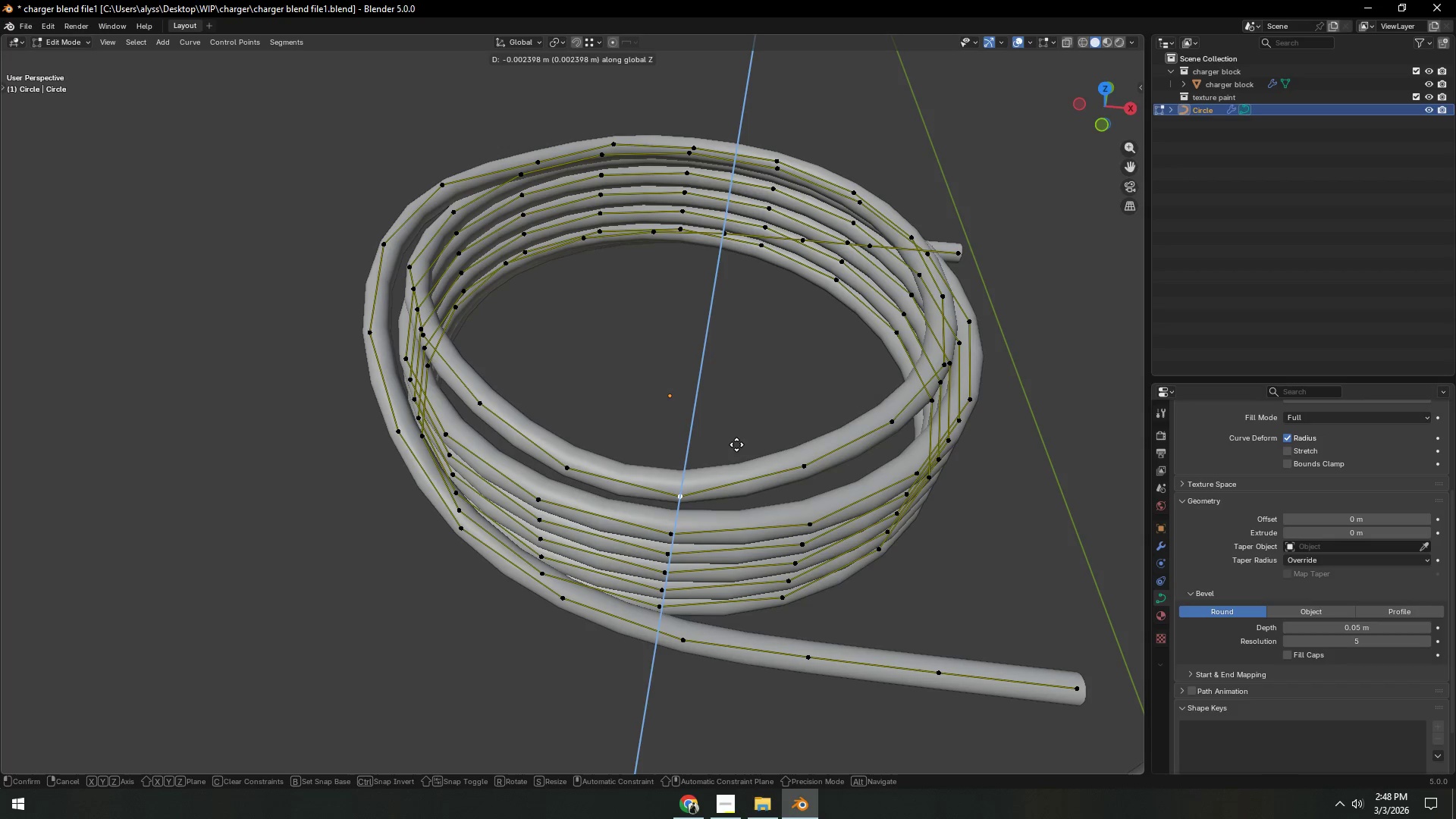 
left_click([736, 447])
 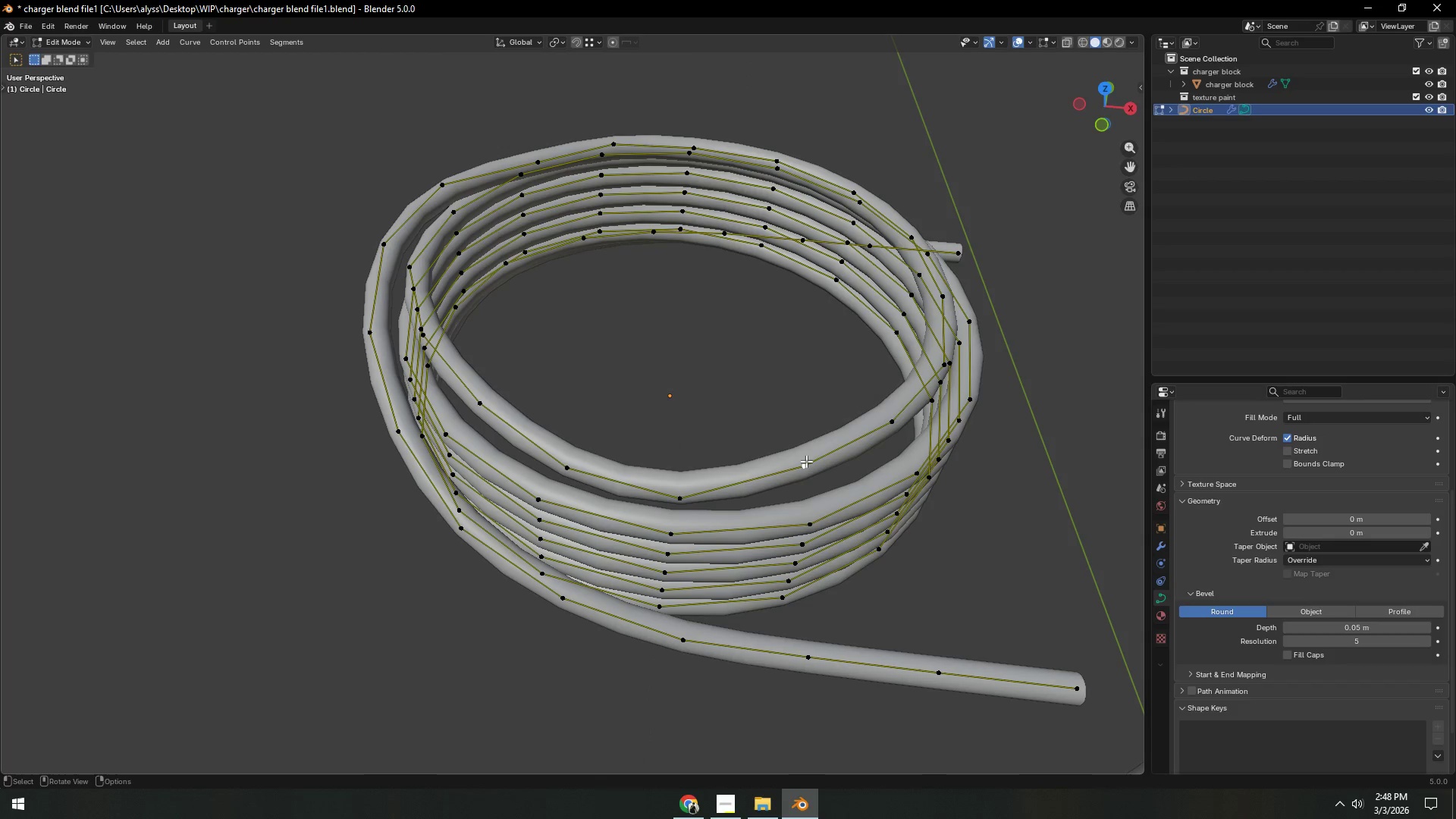 
type(gz)
 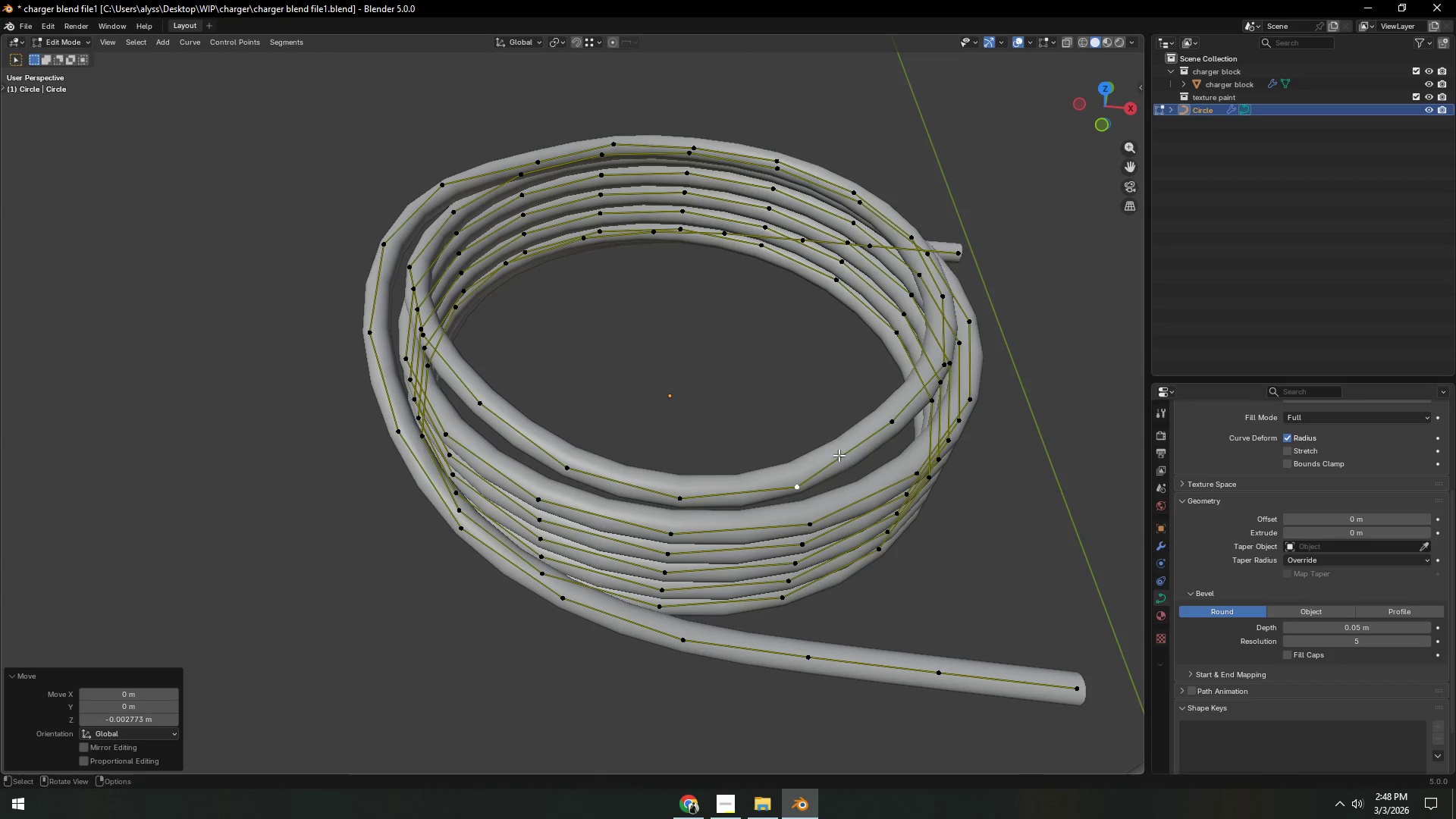 
double_click([890, 427])
 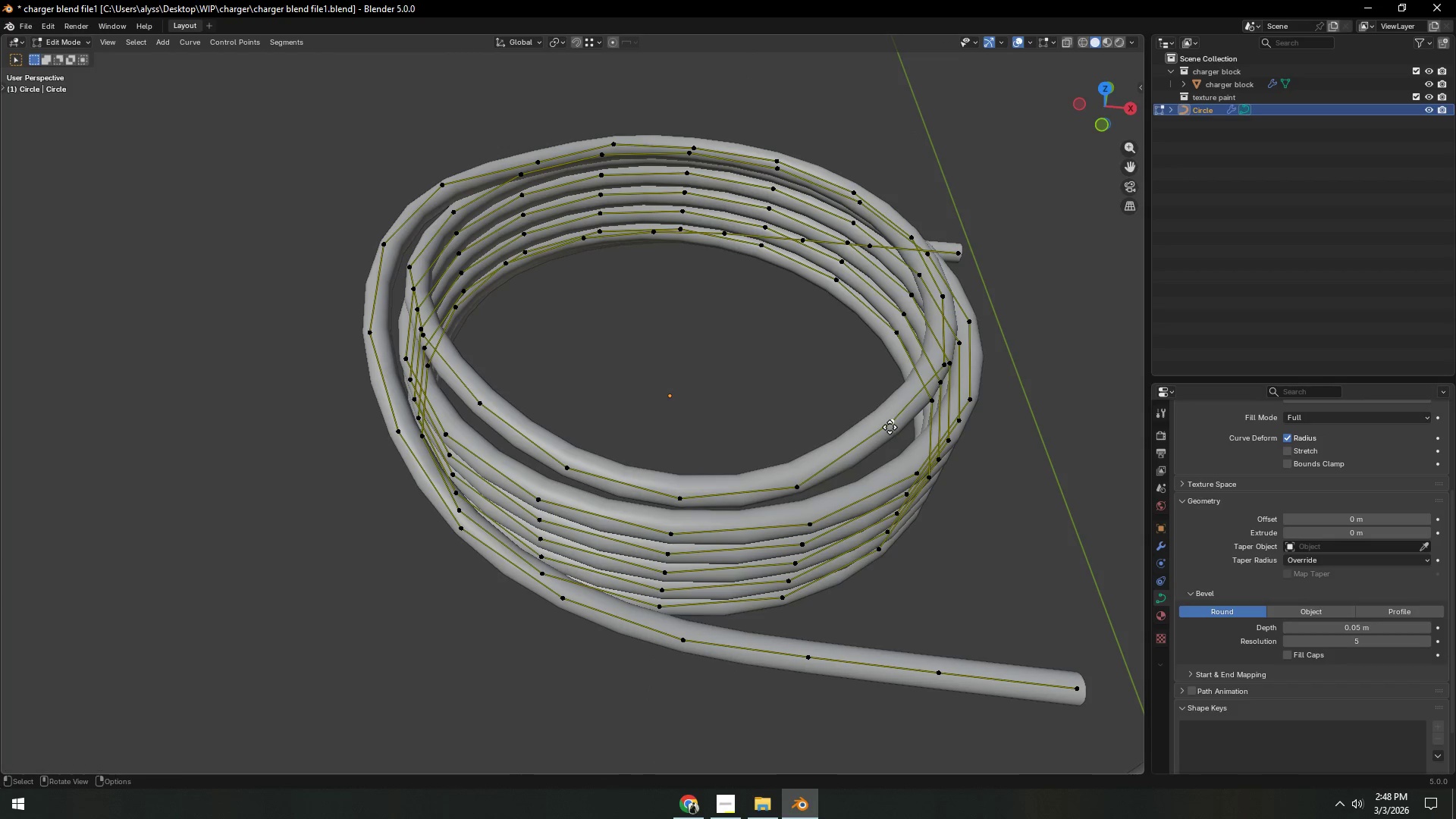 
type(gz)
 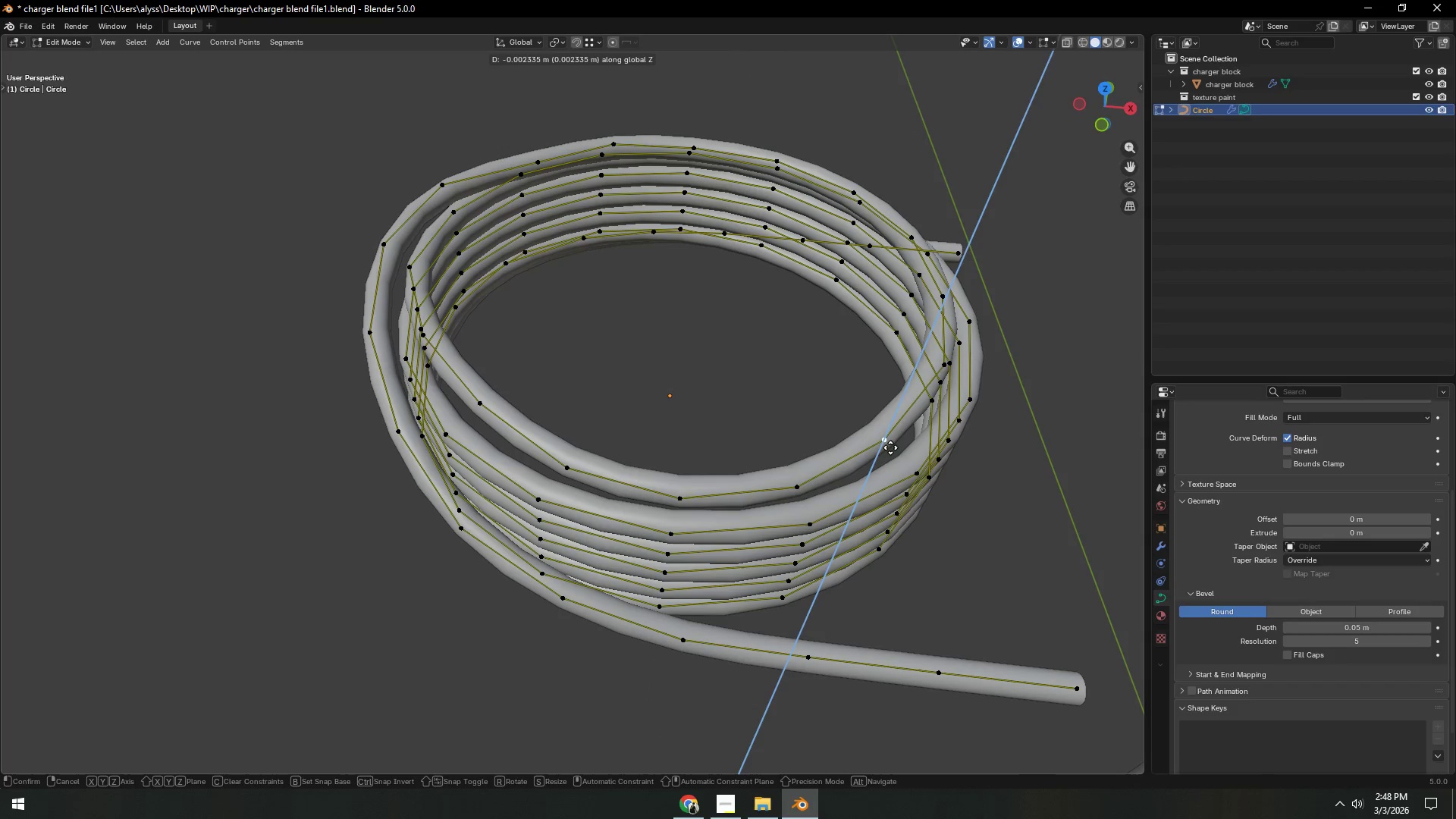 
left_click([890, 450])
 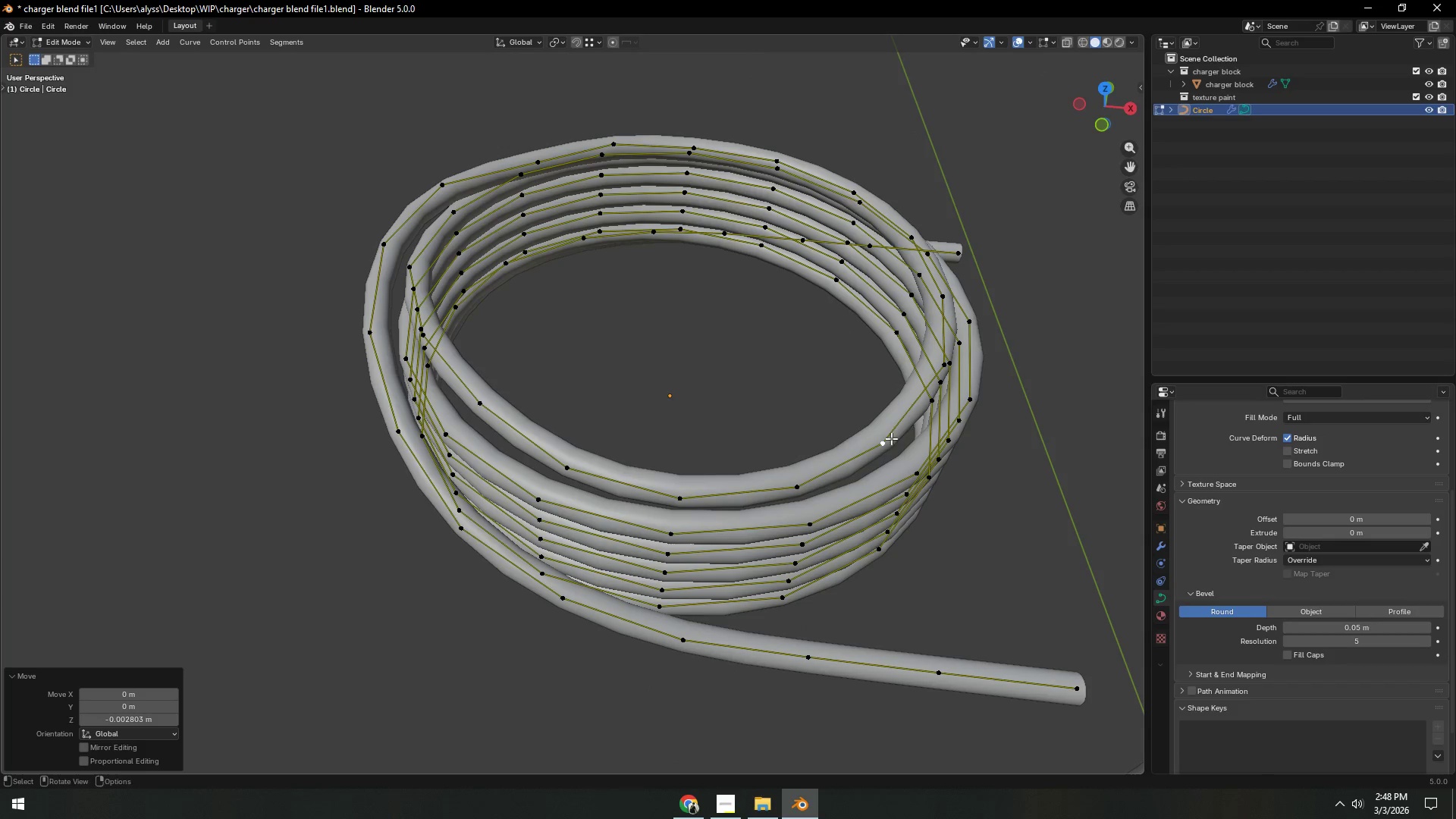 
key(Shift+ShiftLeft)
 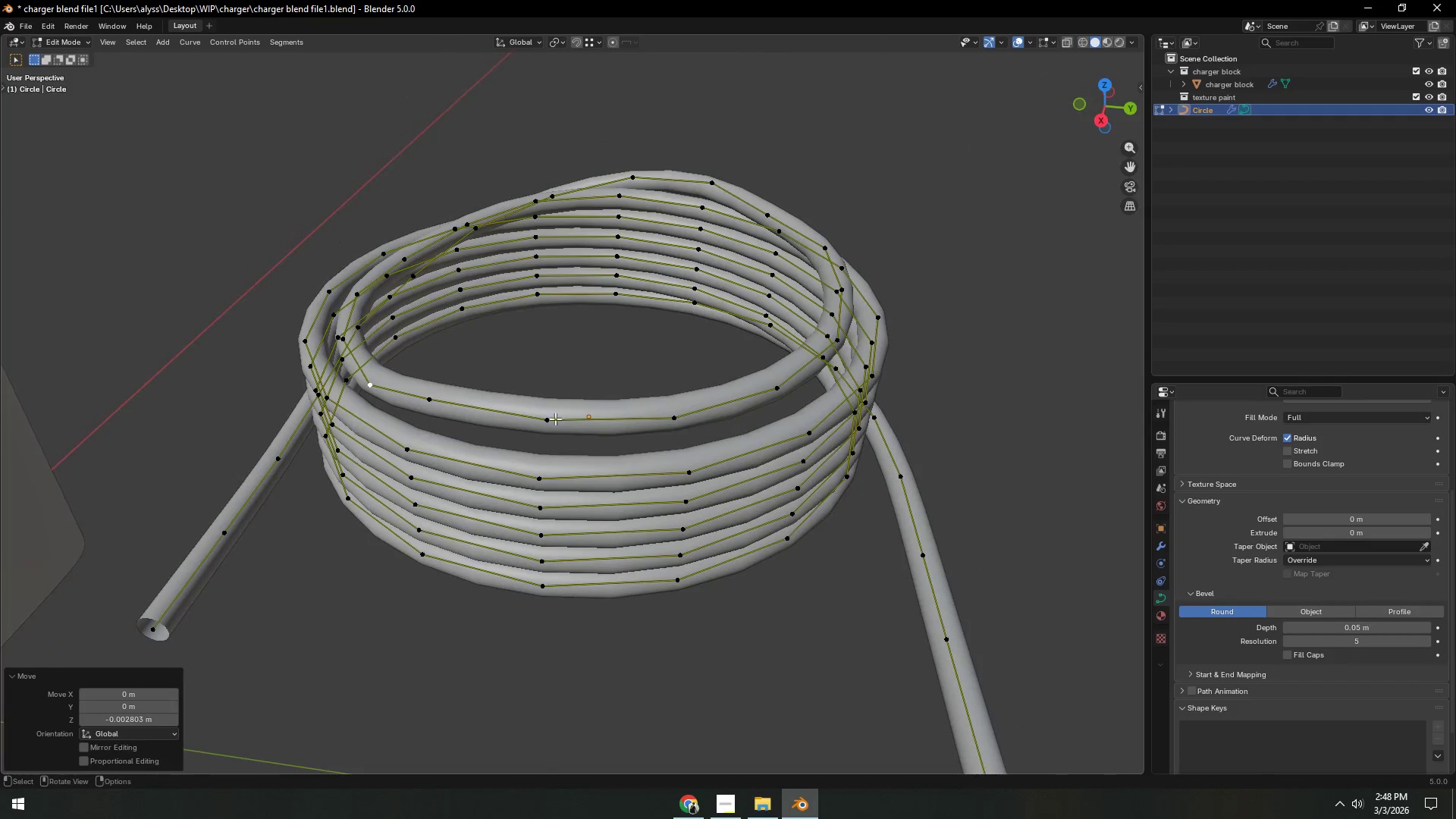 
double_click([442, 400])
 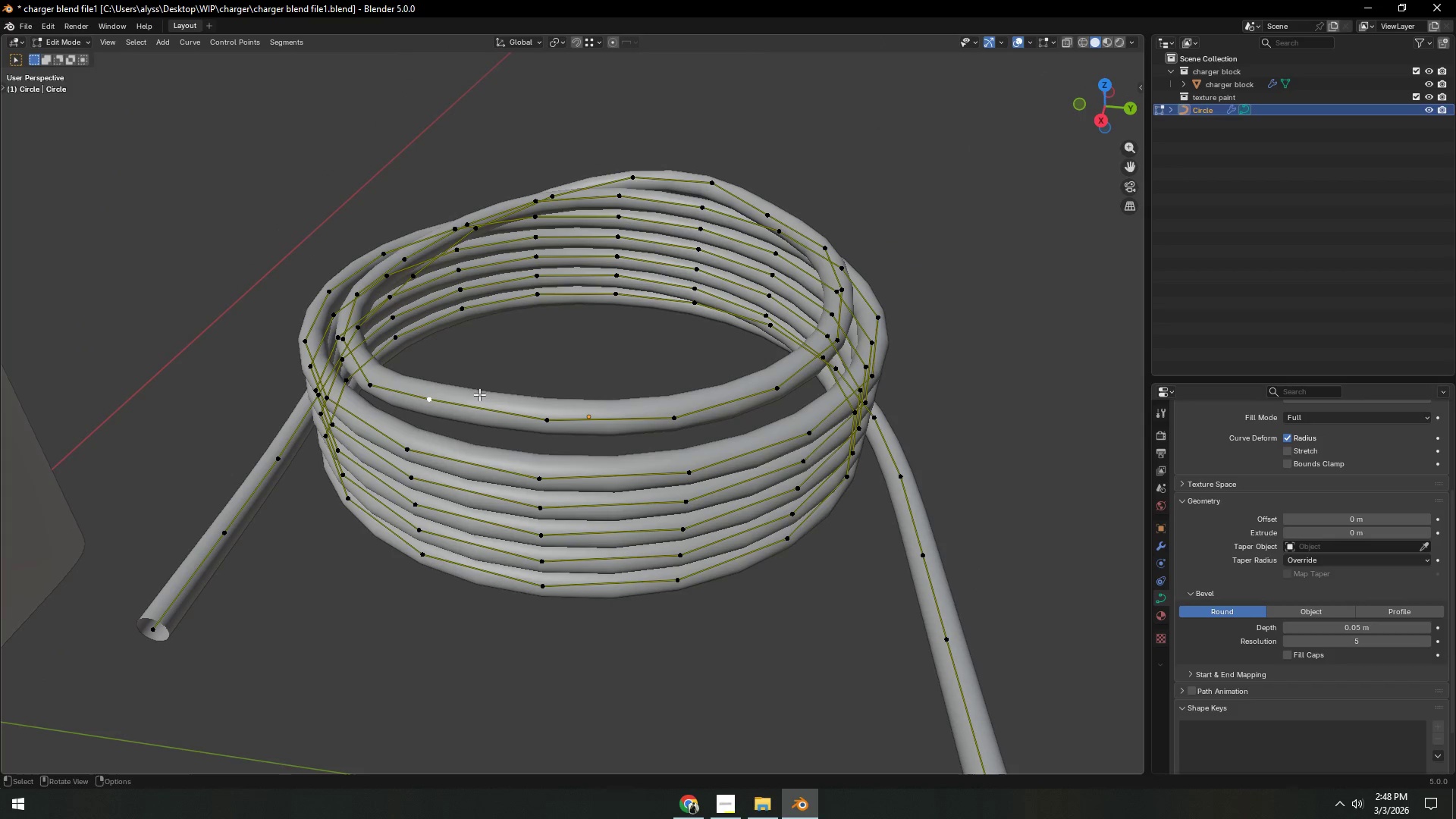 
type(gz)
 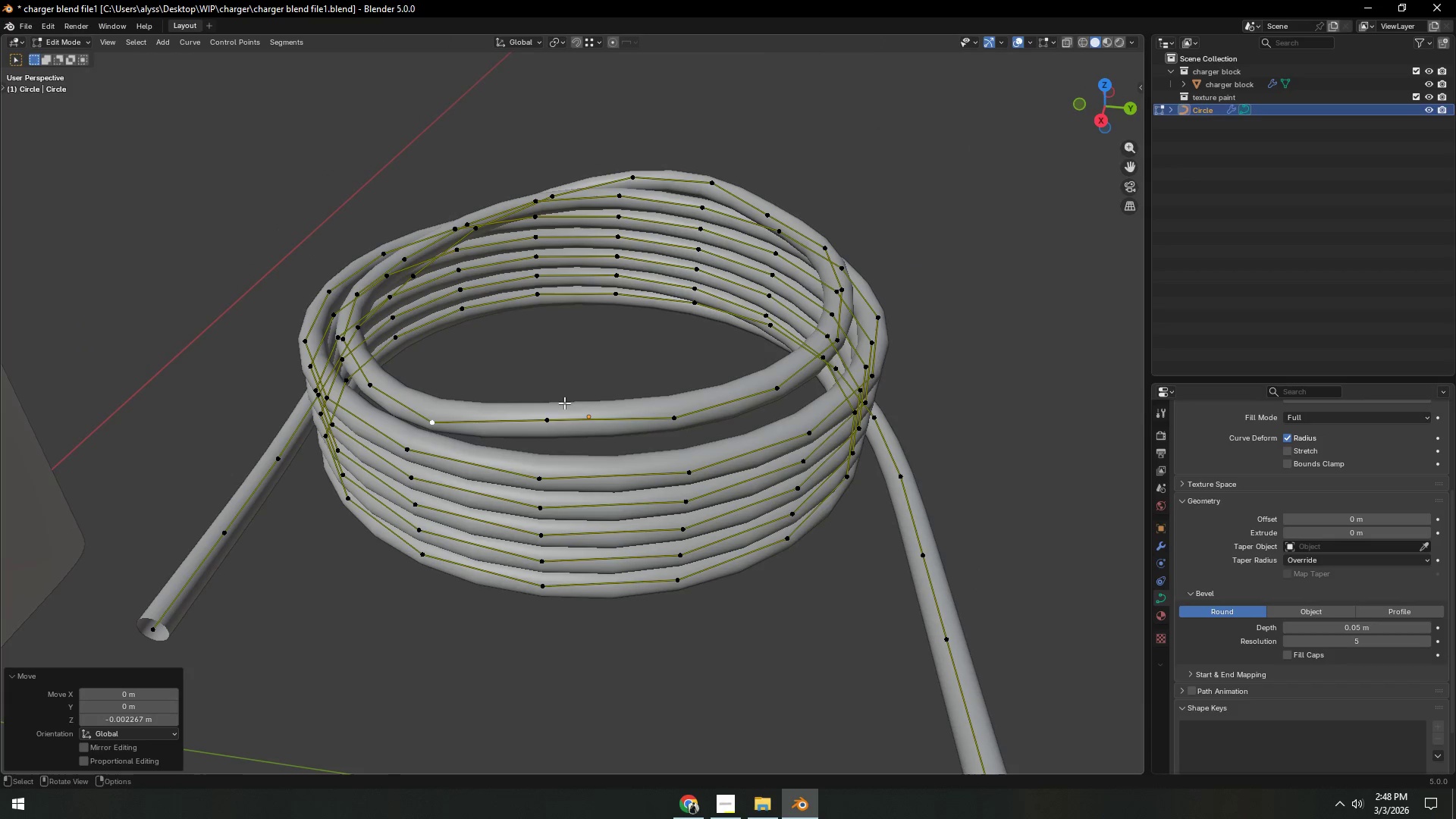 
double_click([549, 422])
 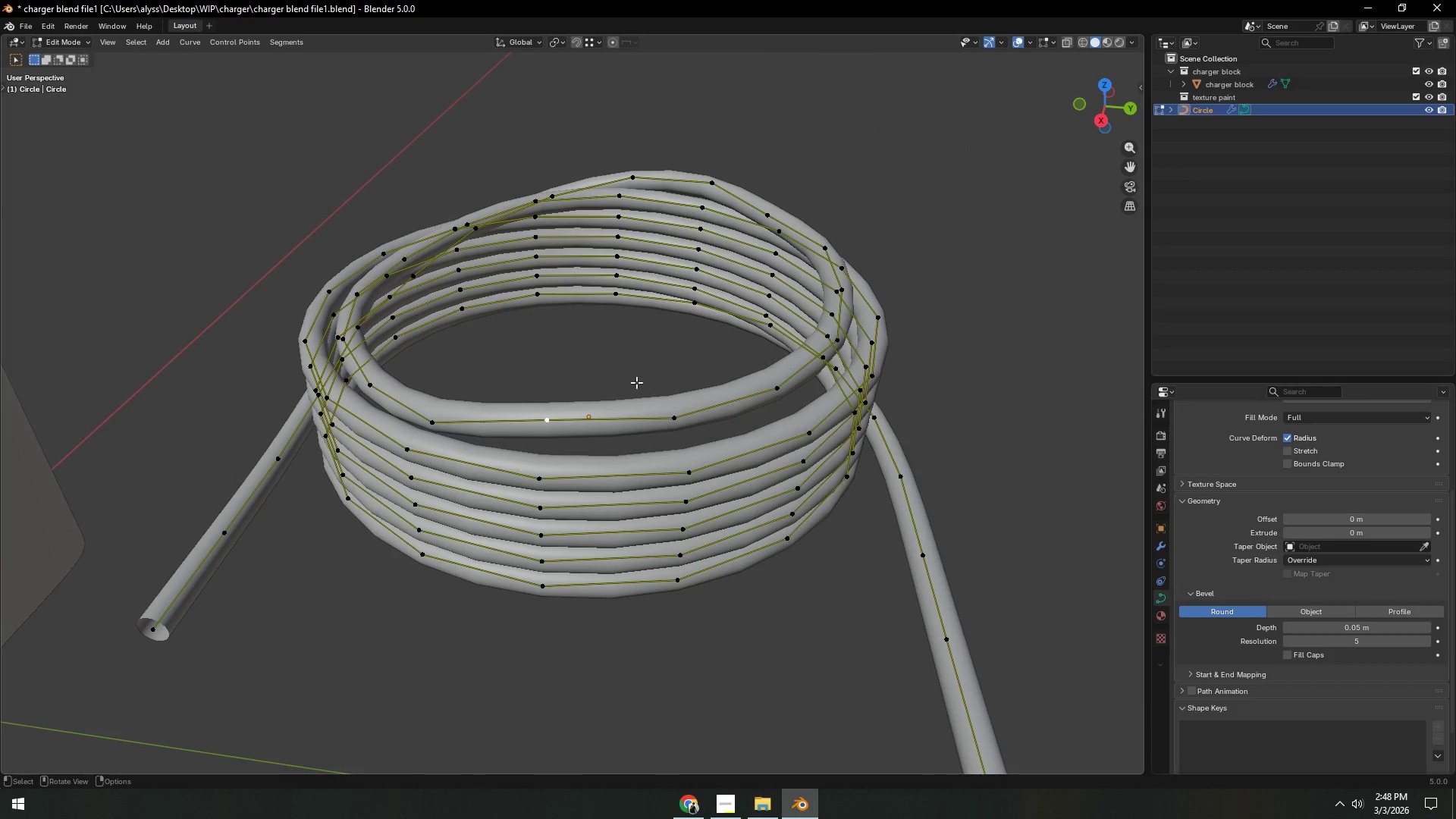 
type(gz)
 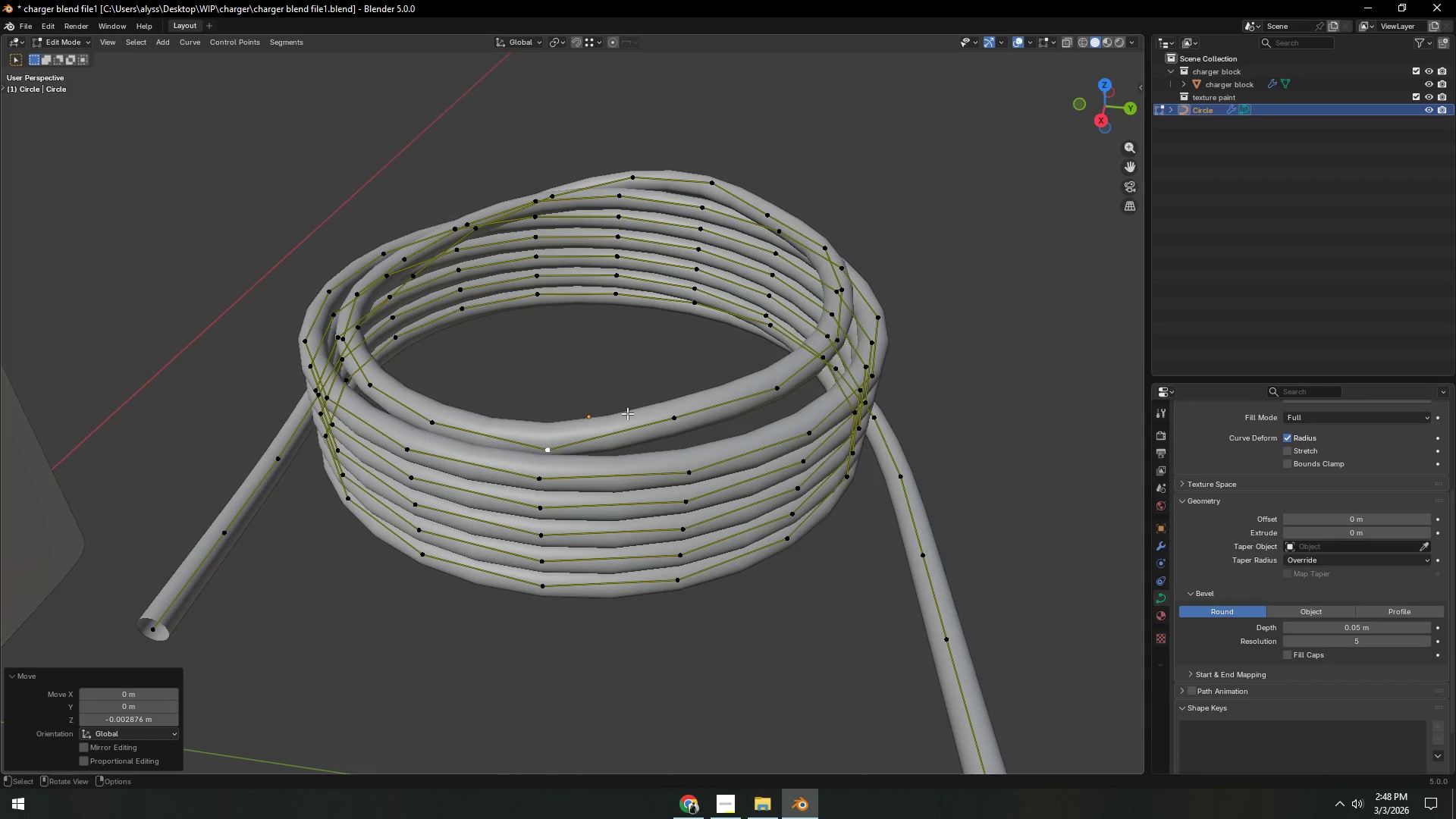 
double_click([679, 413])
 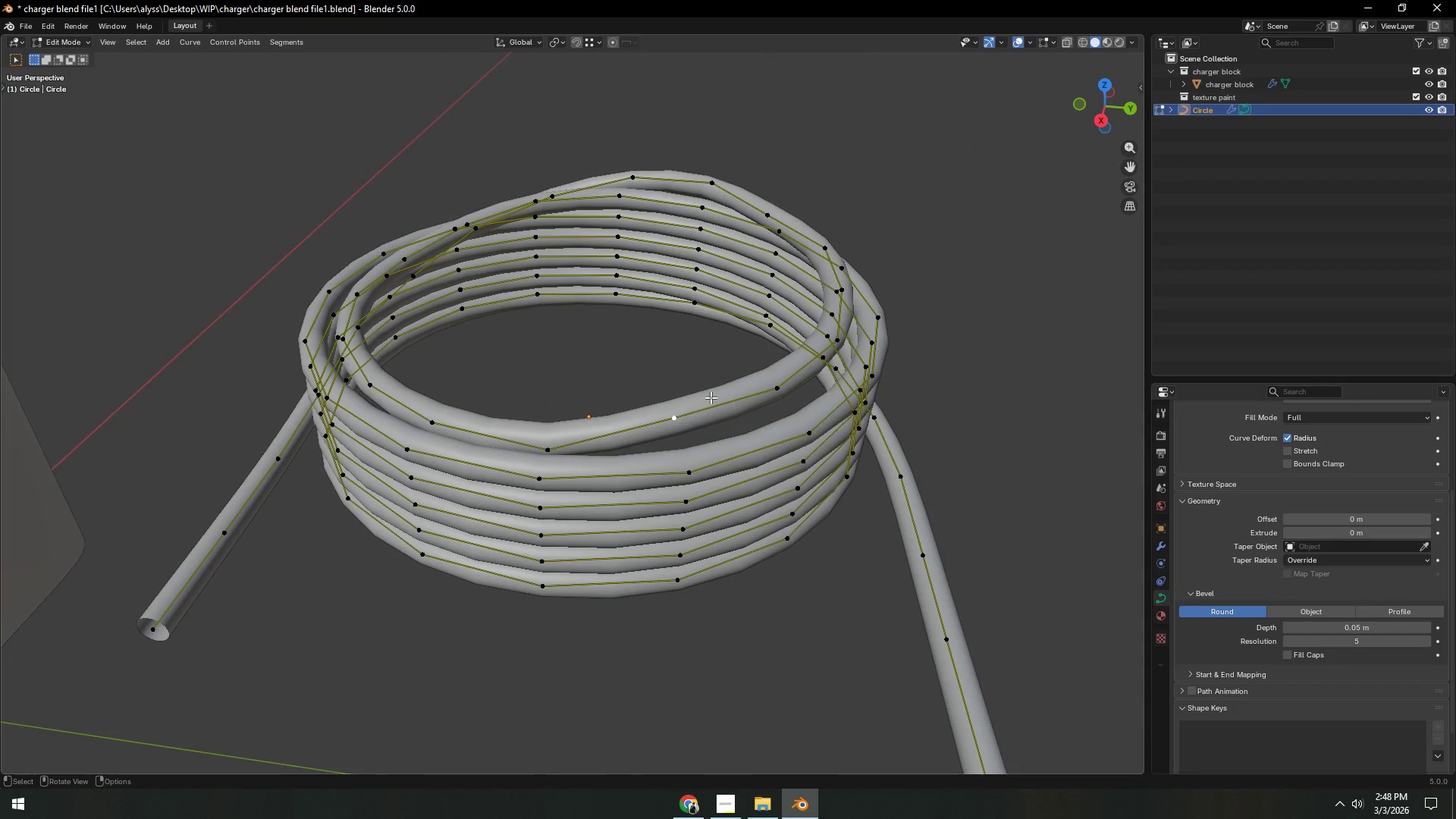 
type(gz)
 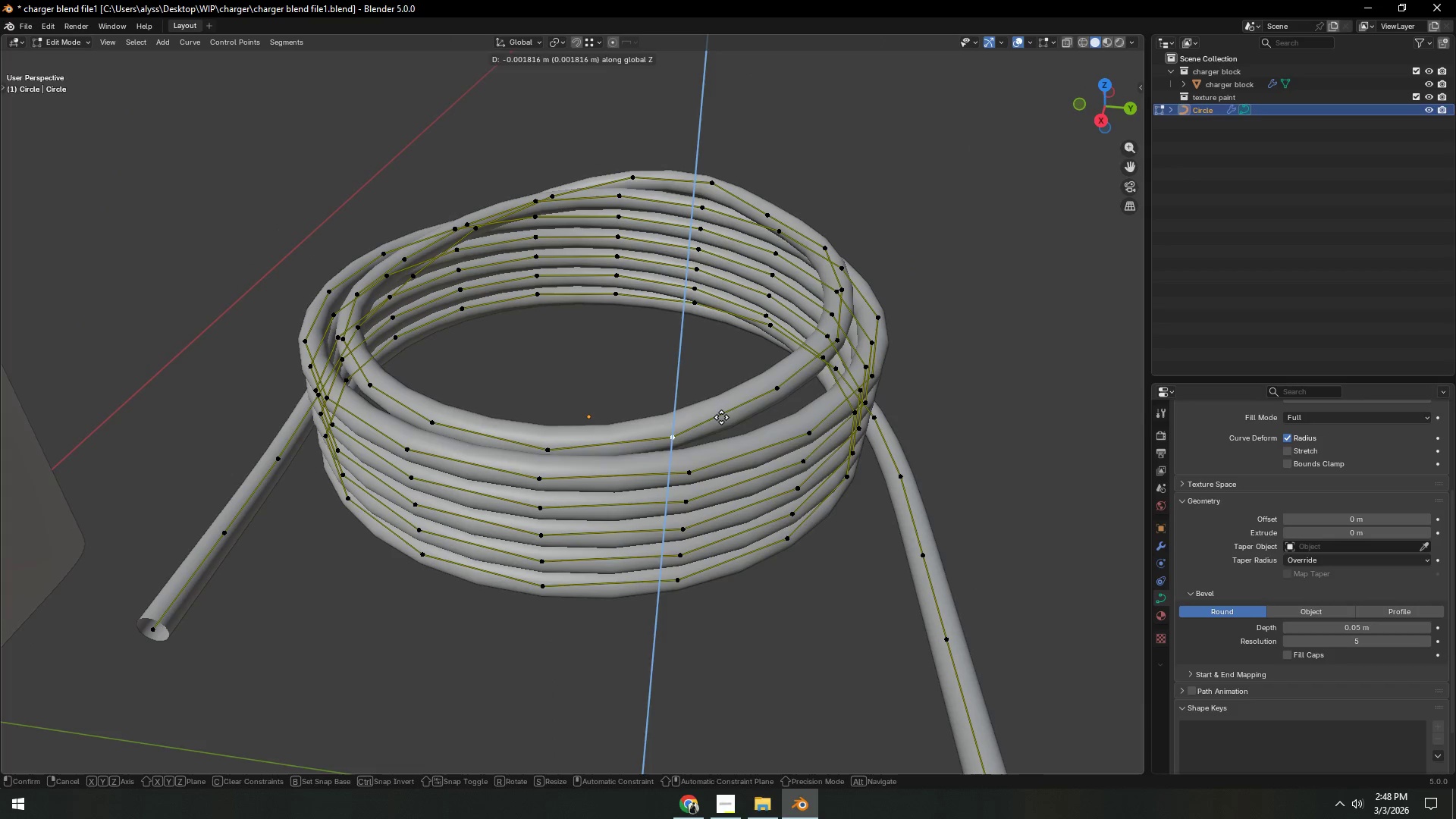 
left_click([721, 418])
 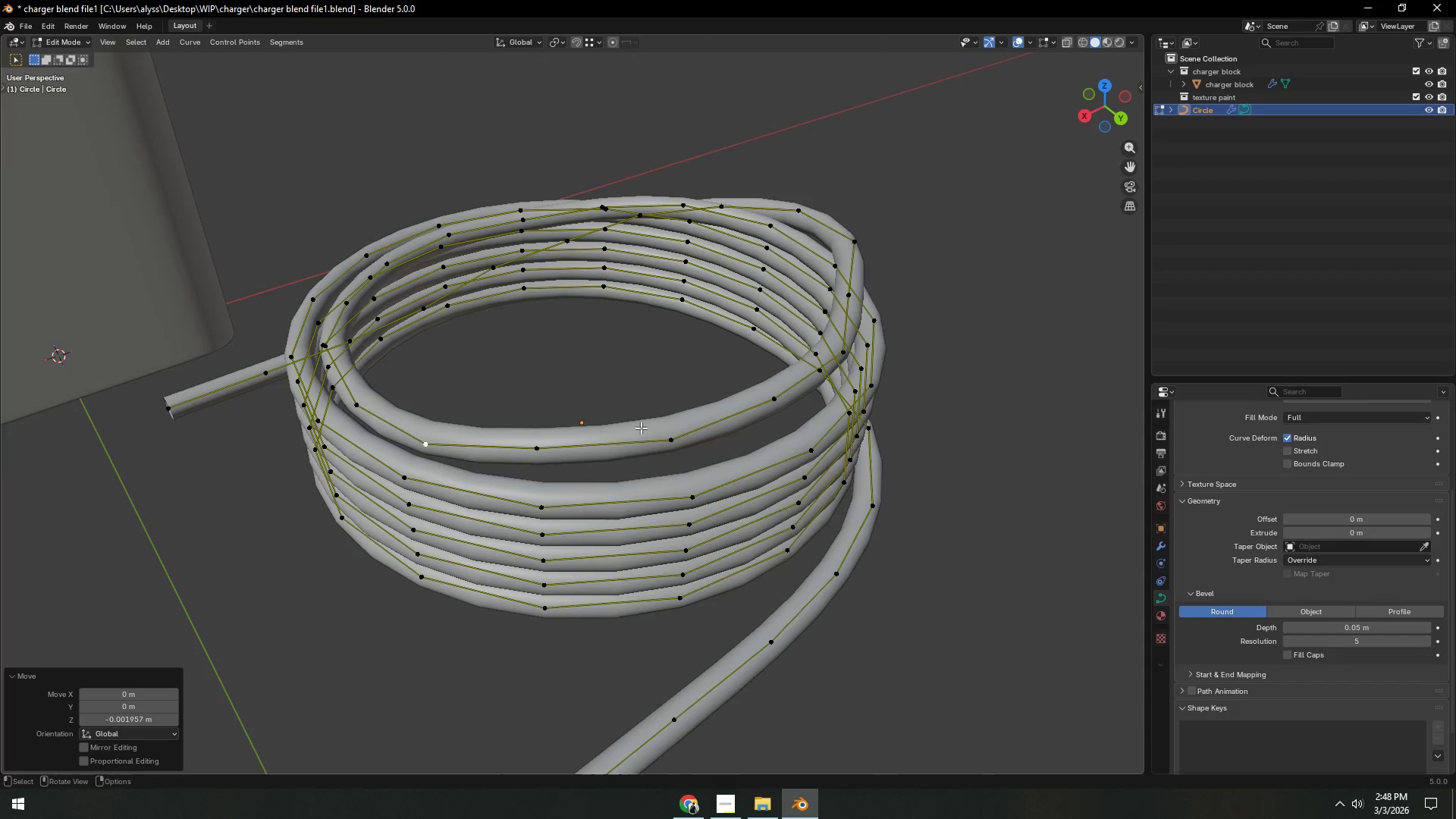 
left_click([529, 437])
 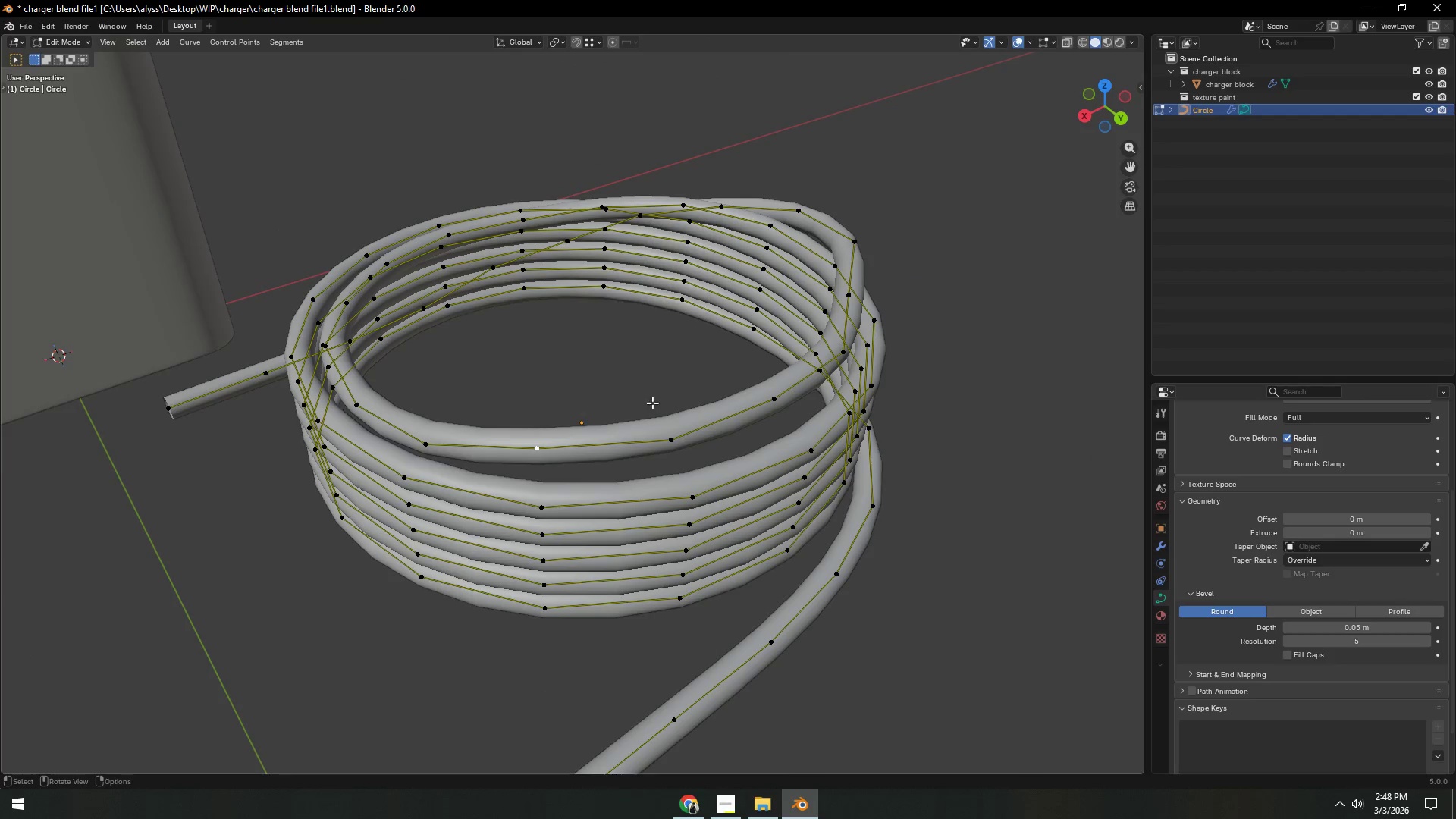 
type(gz)
 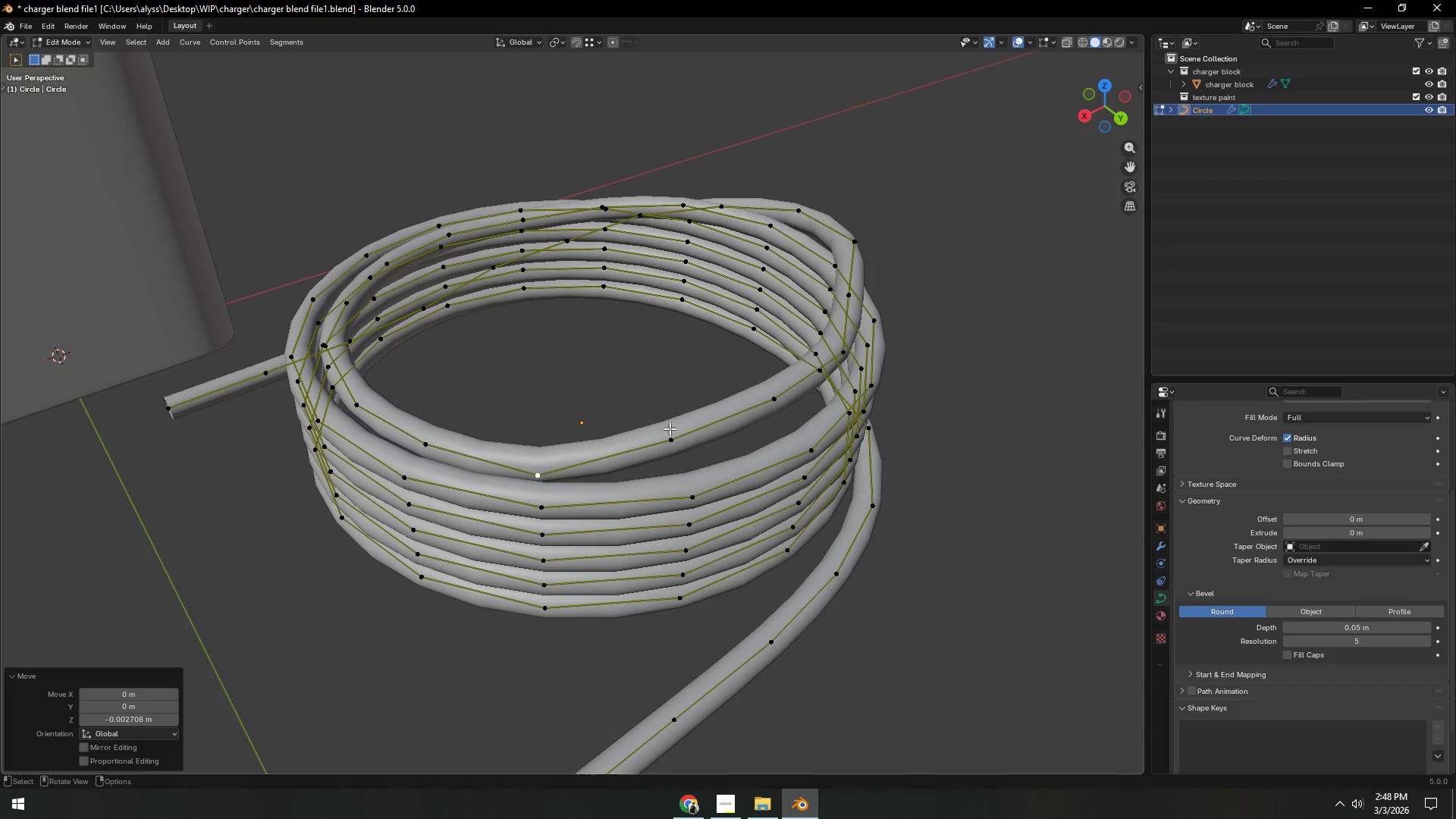 
double_click([682, 438])
 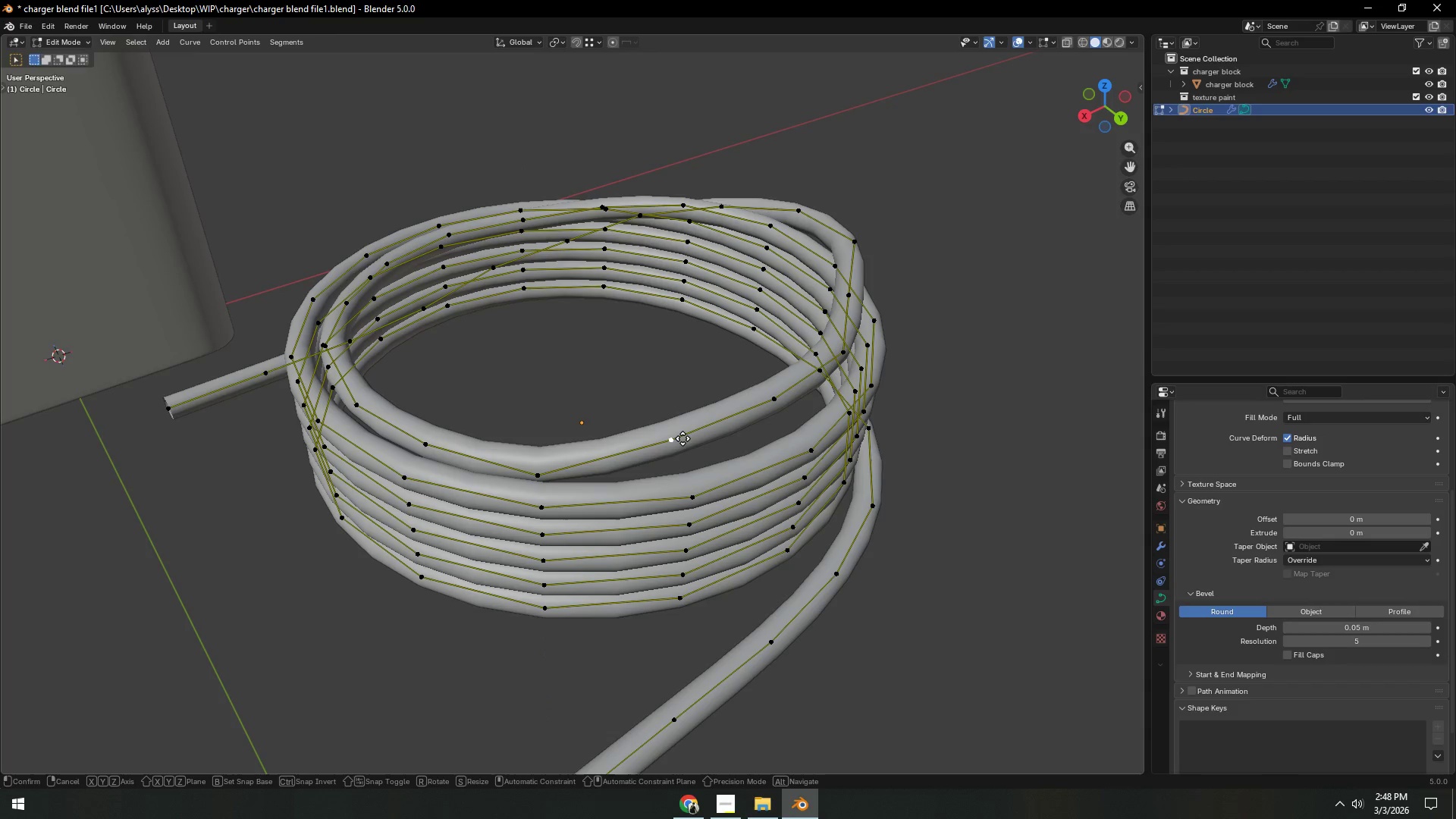 
type(gz)
 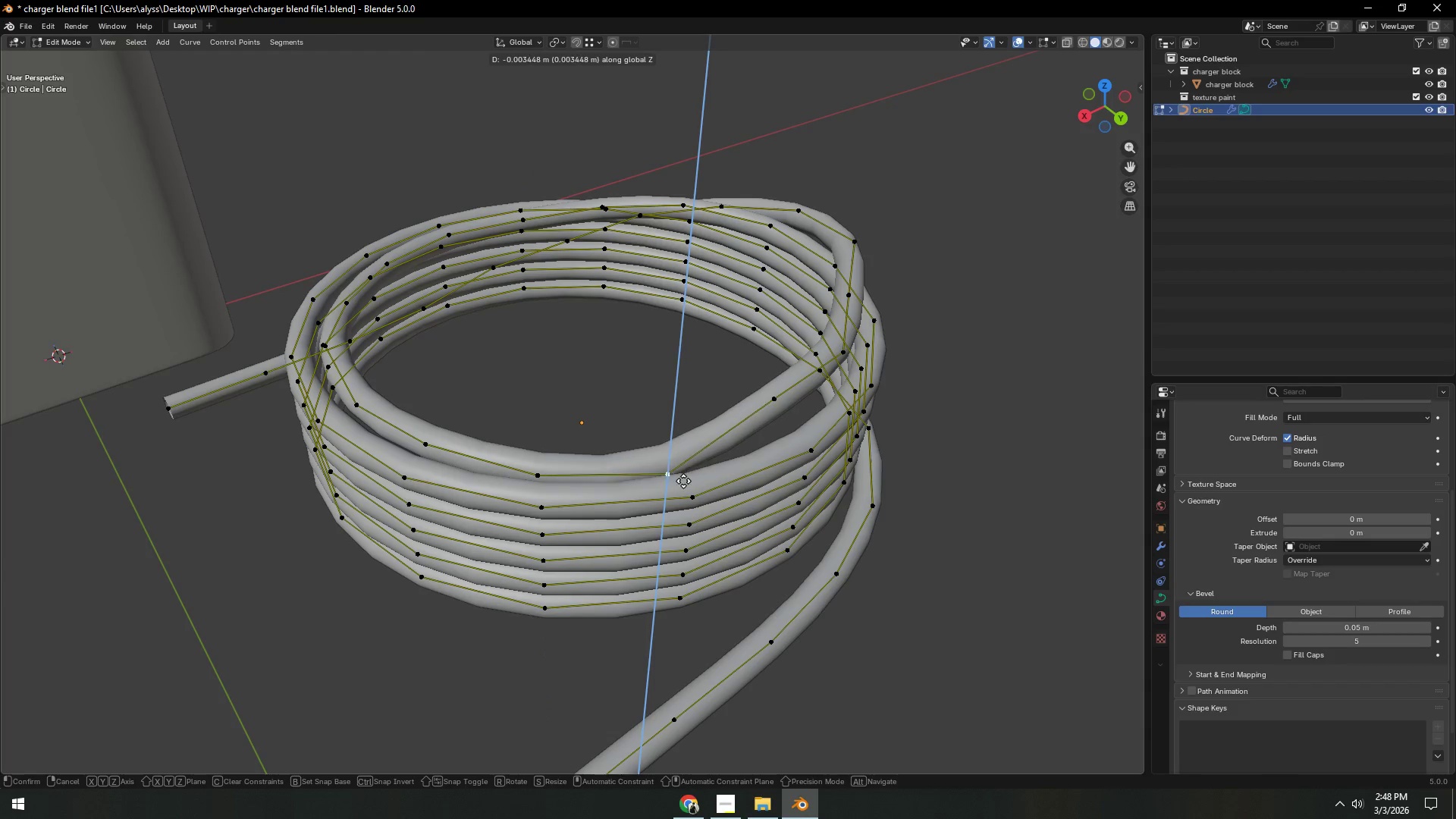 
left_click([683, 484])
 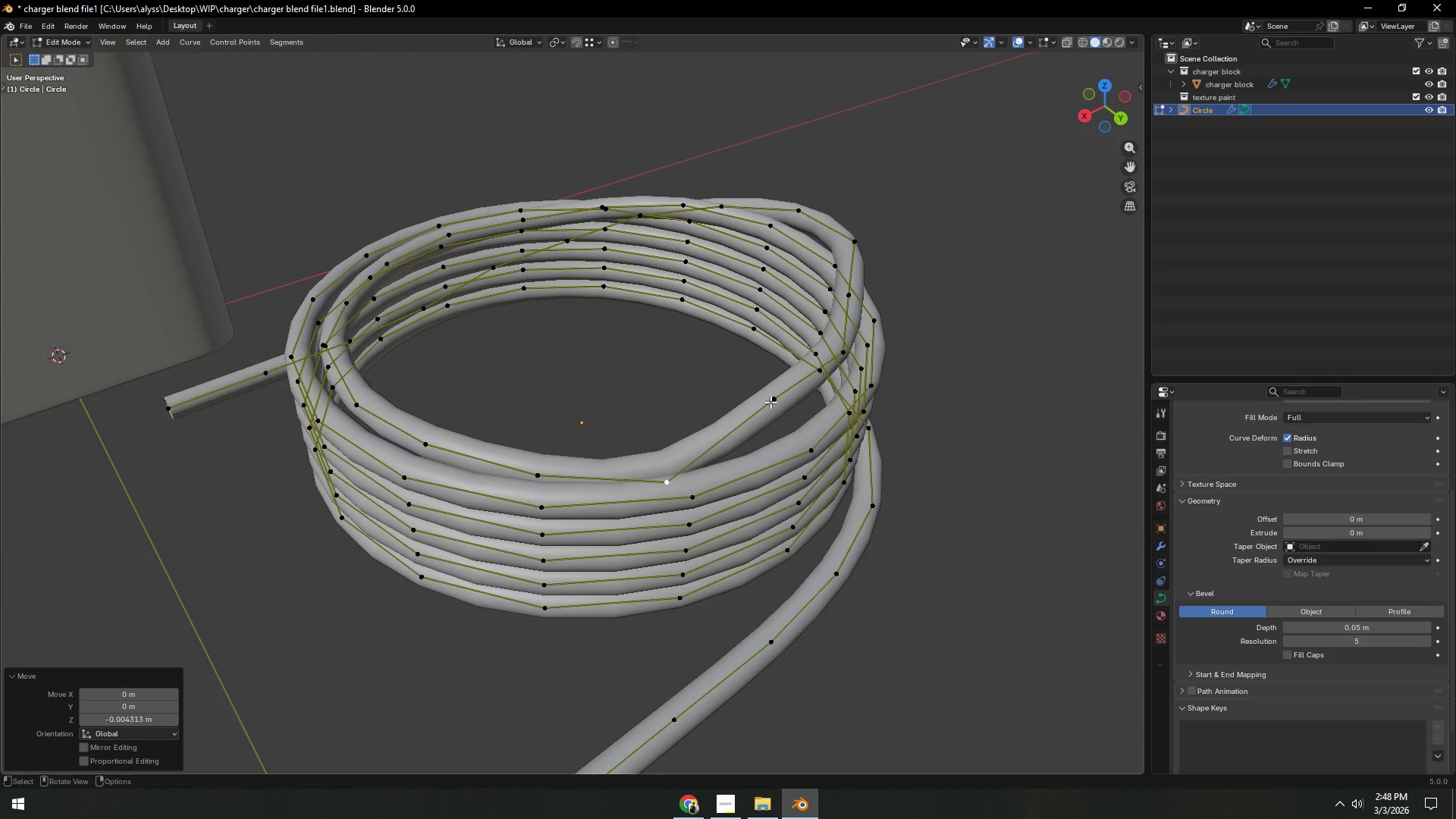 
left_click([770, 402])
 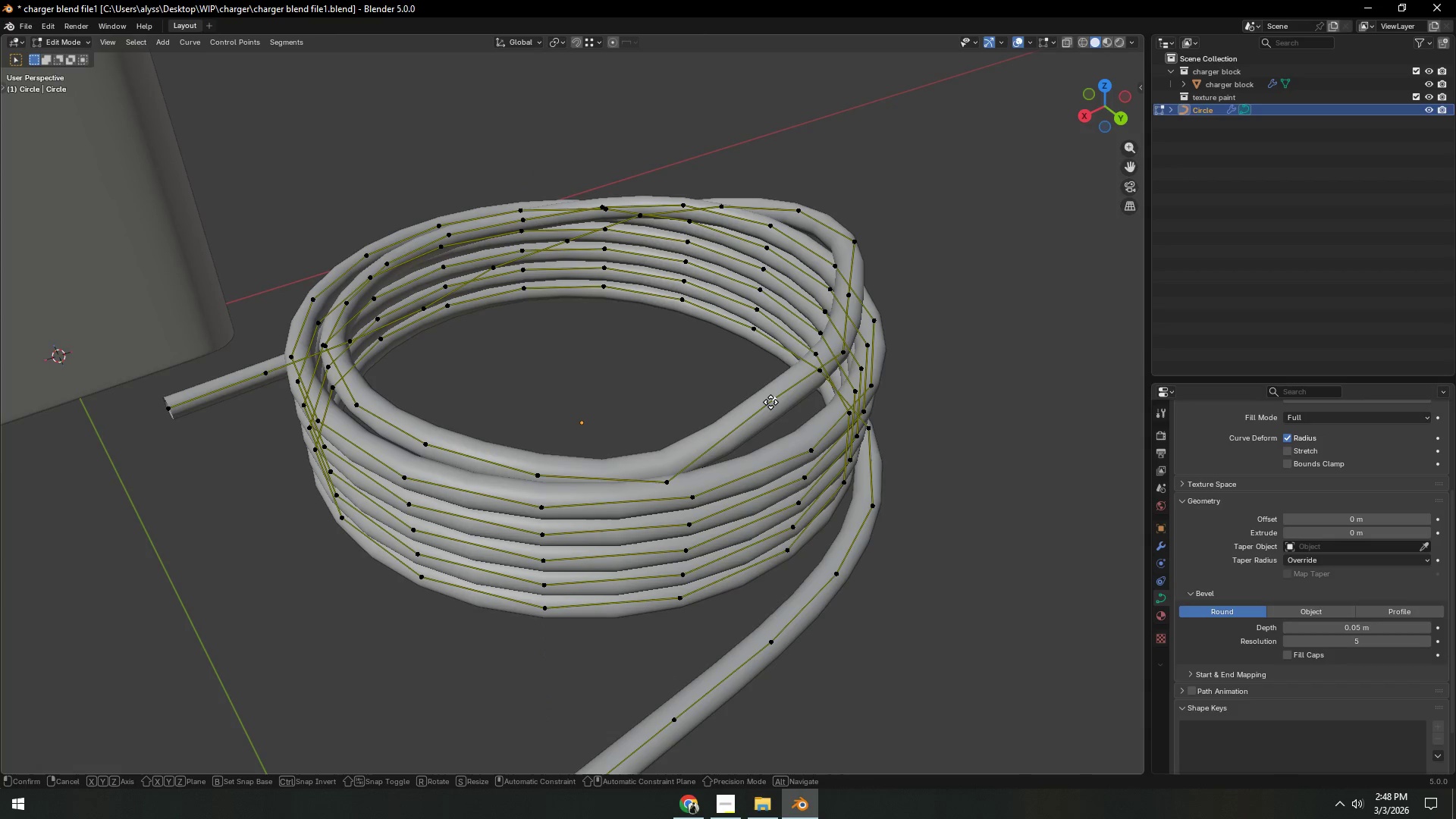 
type(gz)
 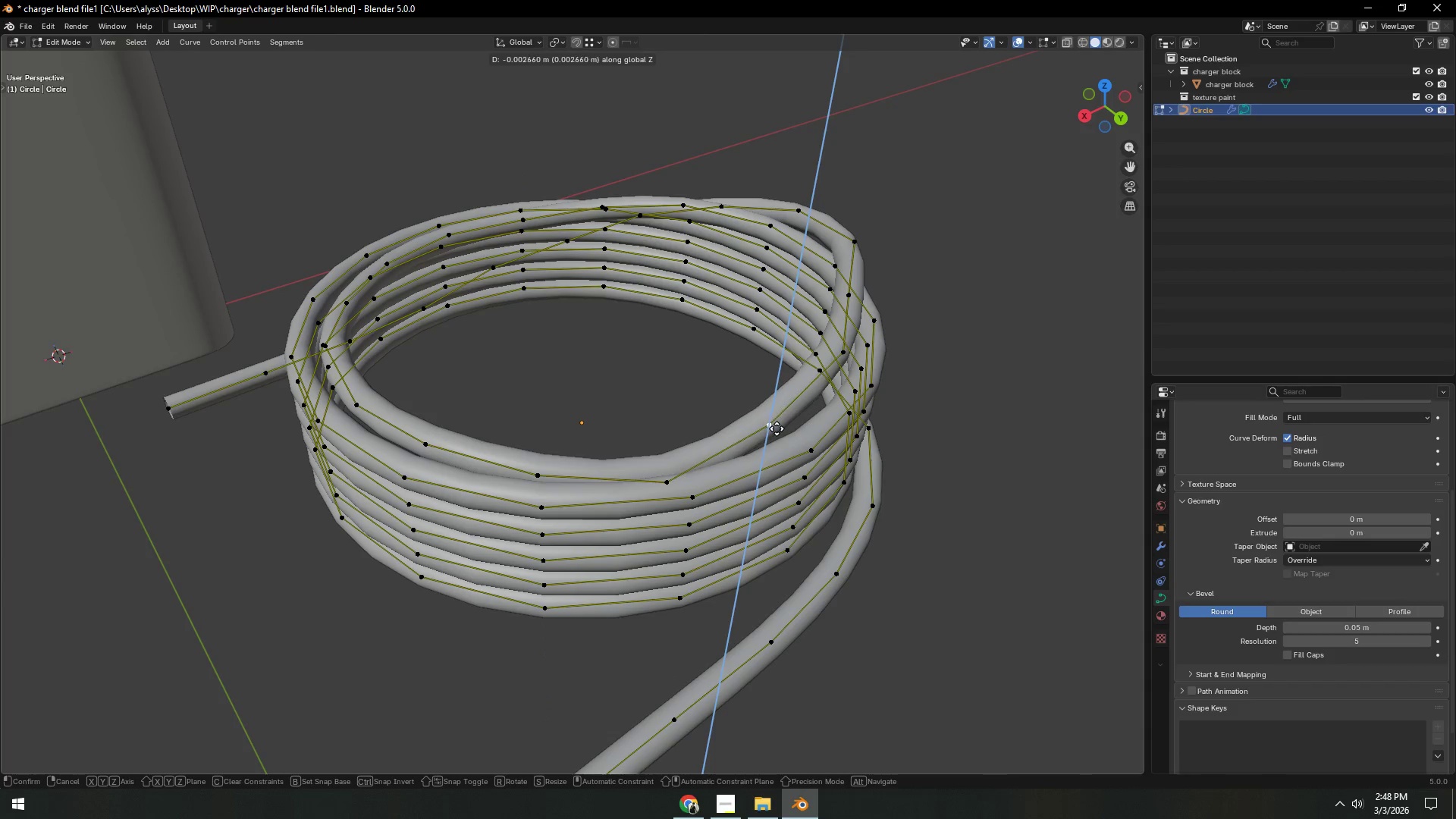 
left_click([777, 432])
 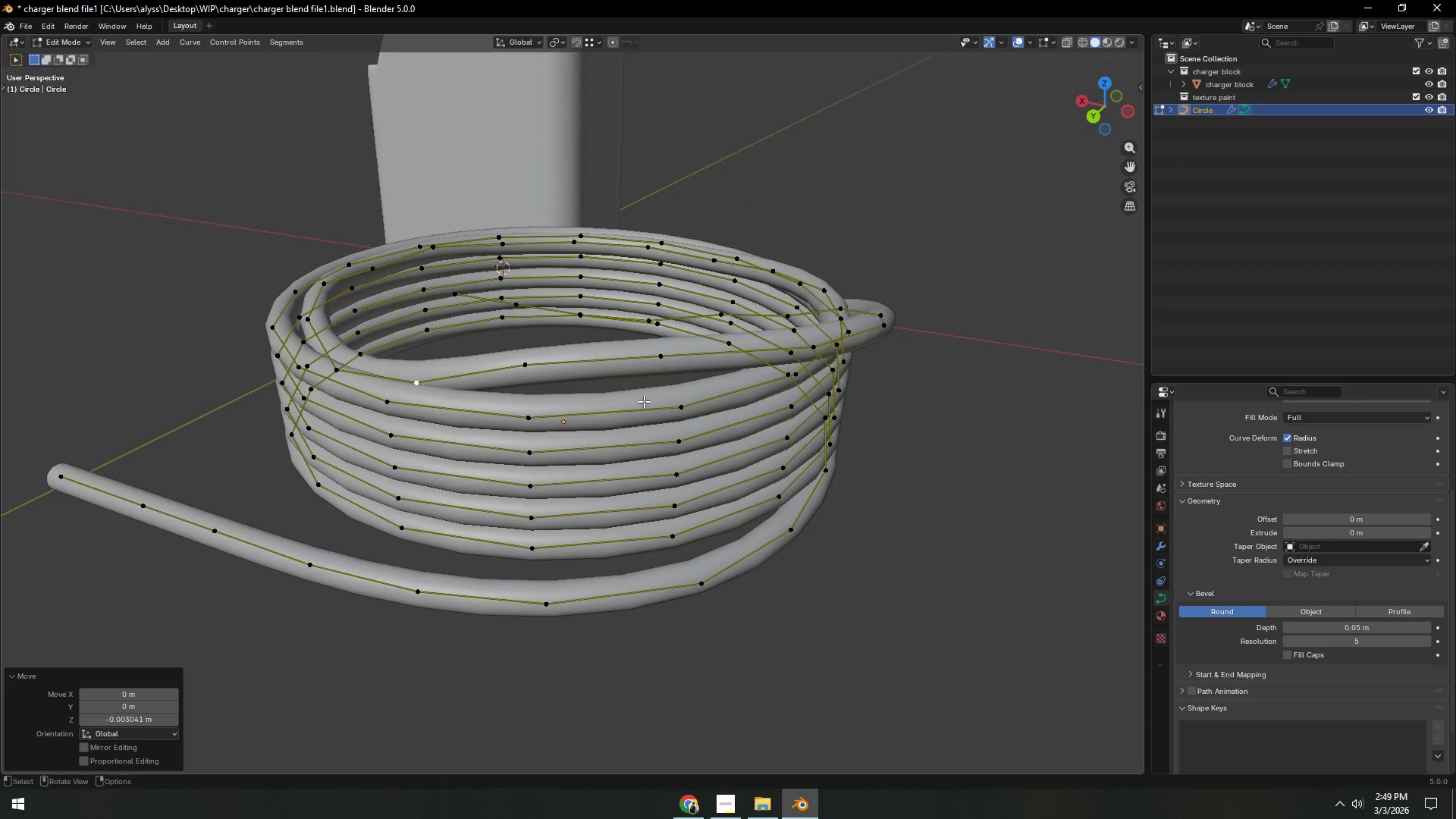 
left_click([538, 370])
 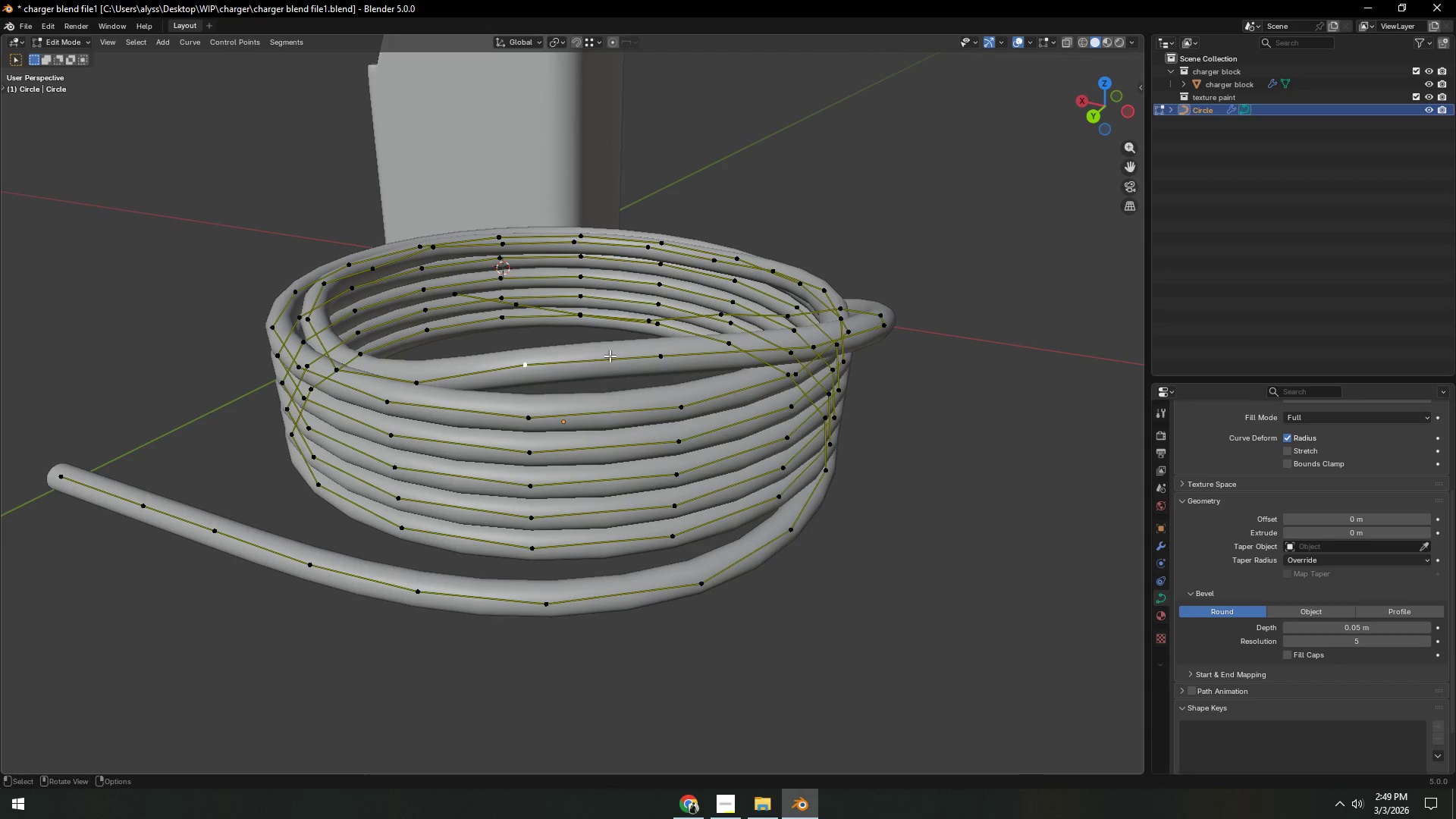 
type(gz)
 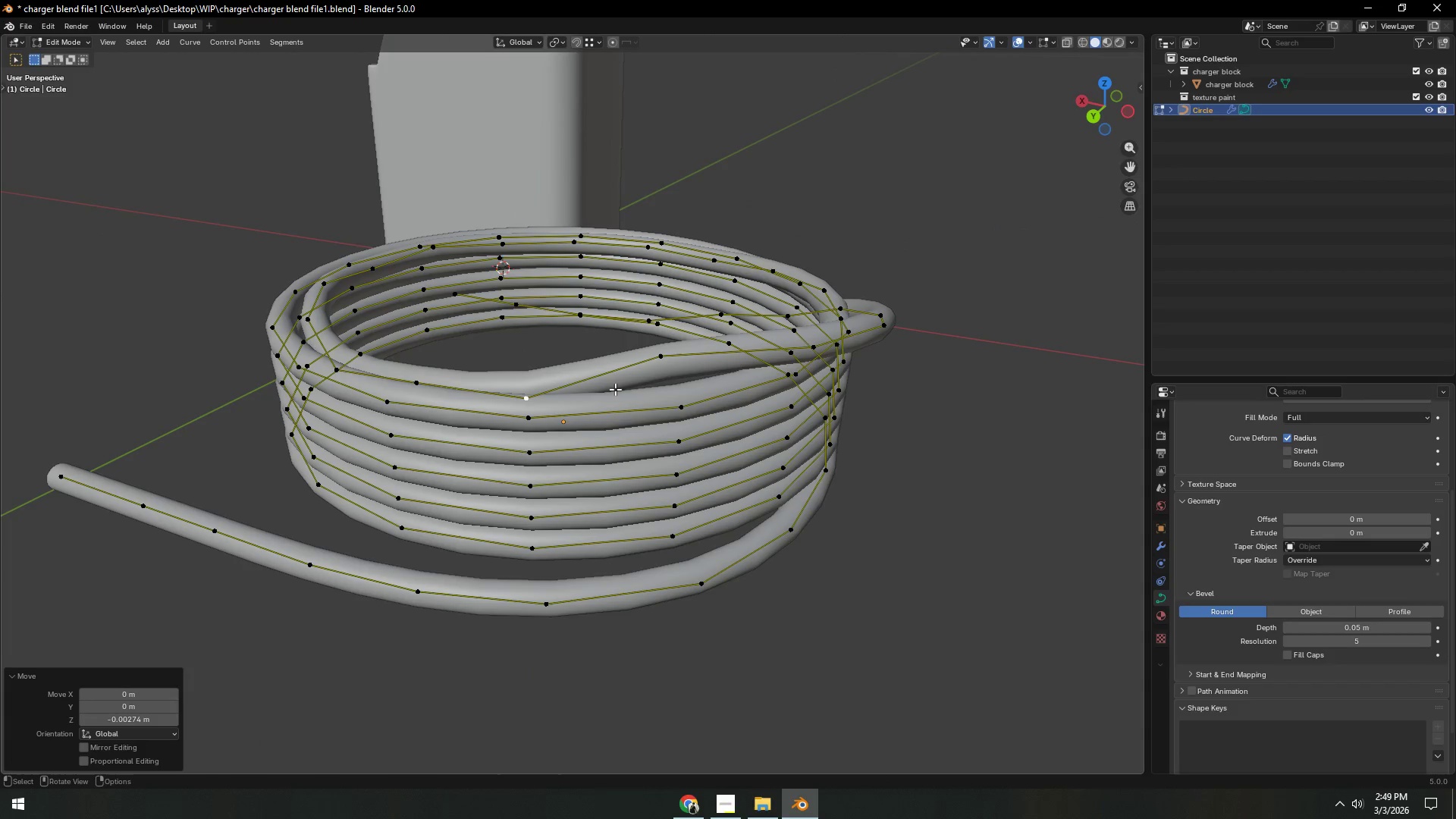 
double_click([654, 359])
 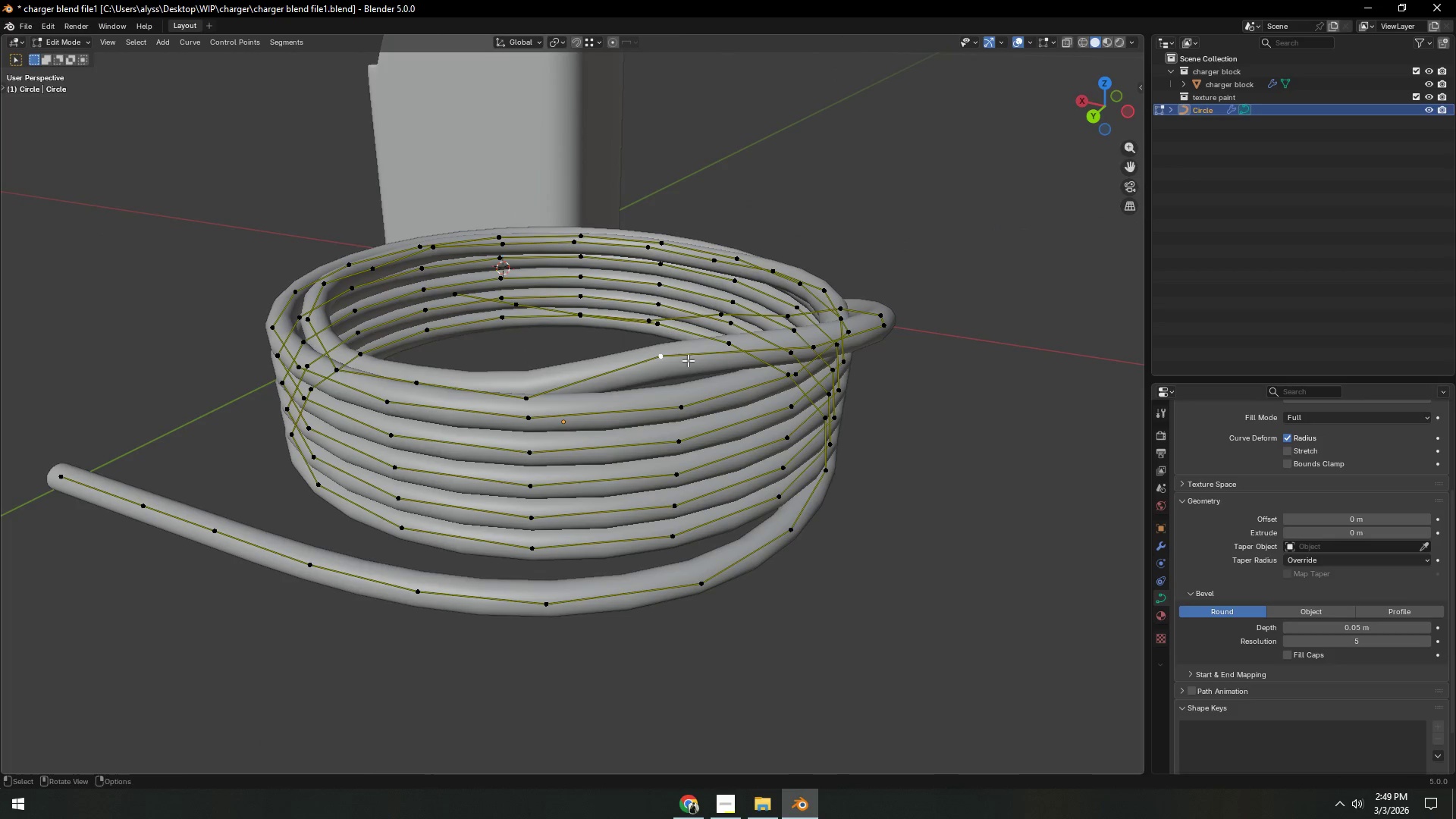 
type(gz)
 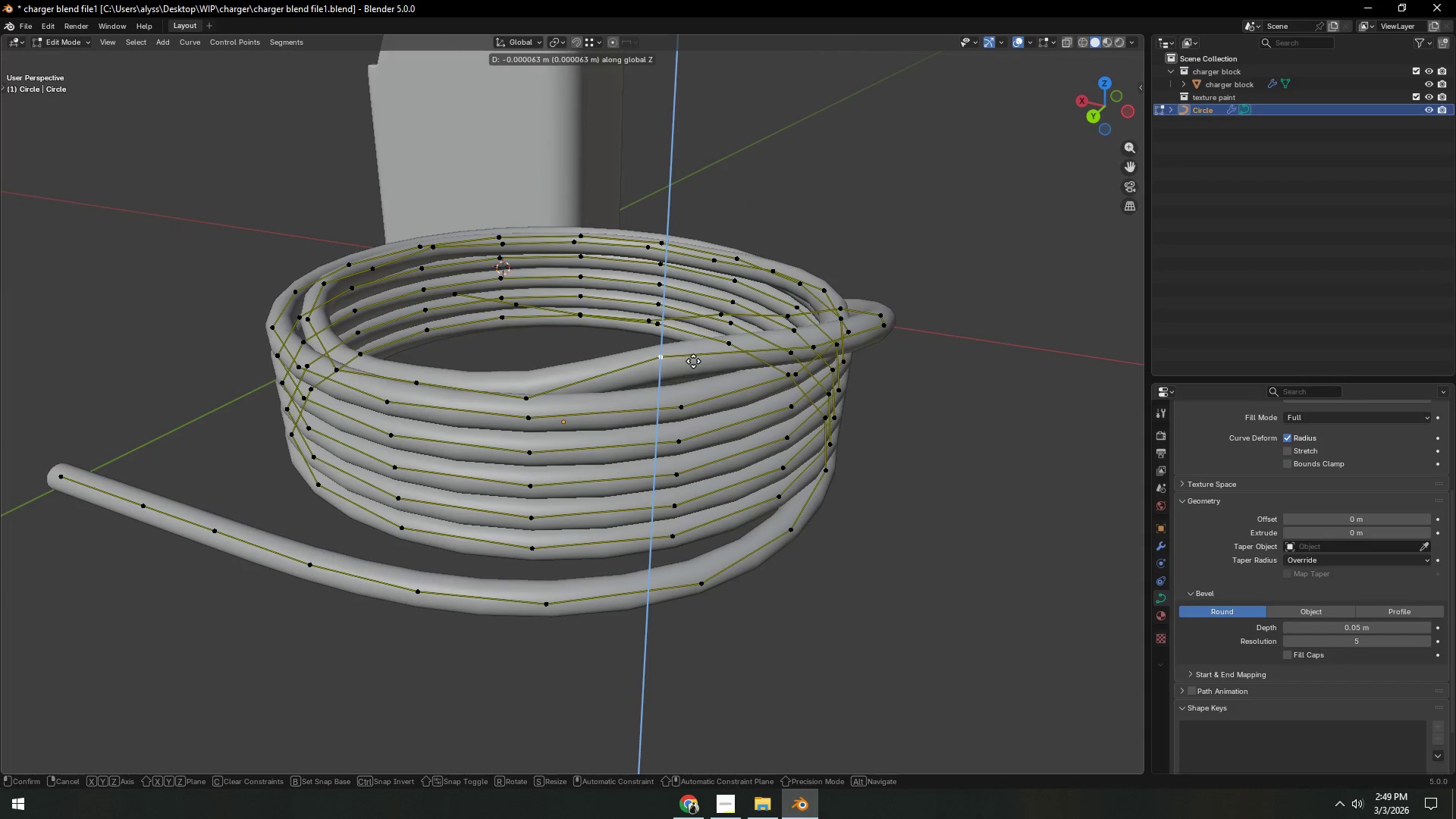 
left_click([693, 361])
 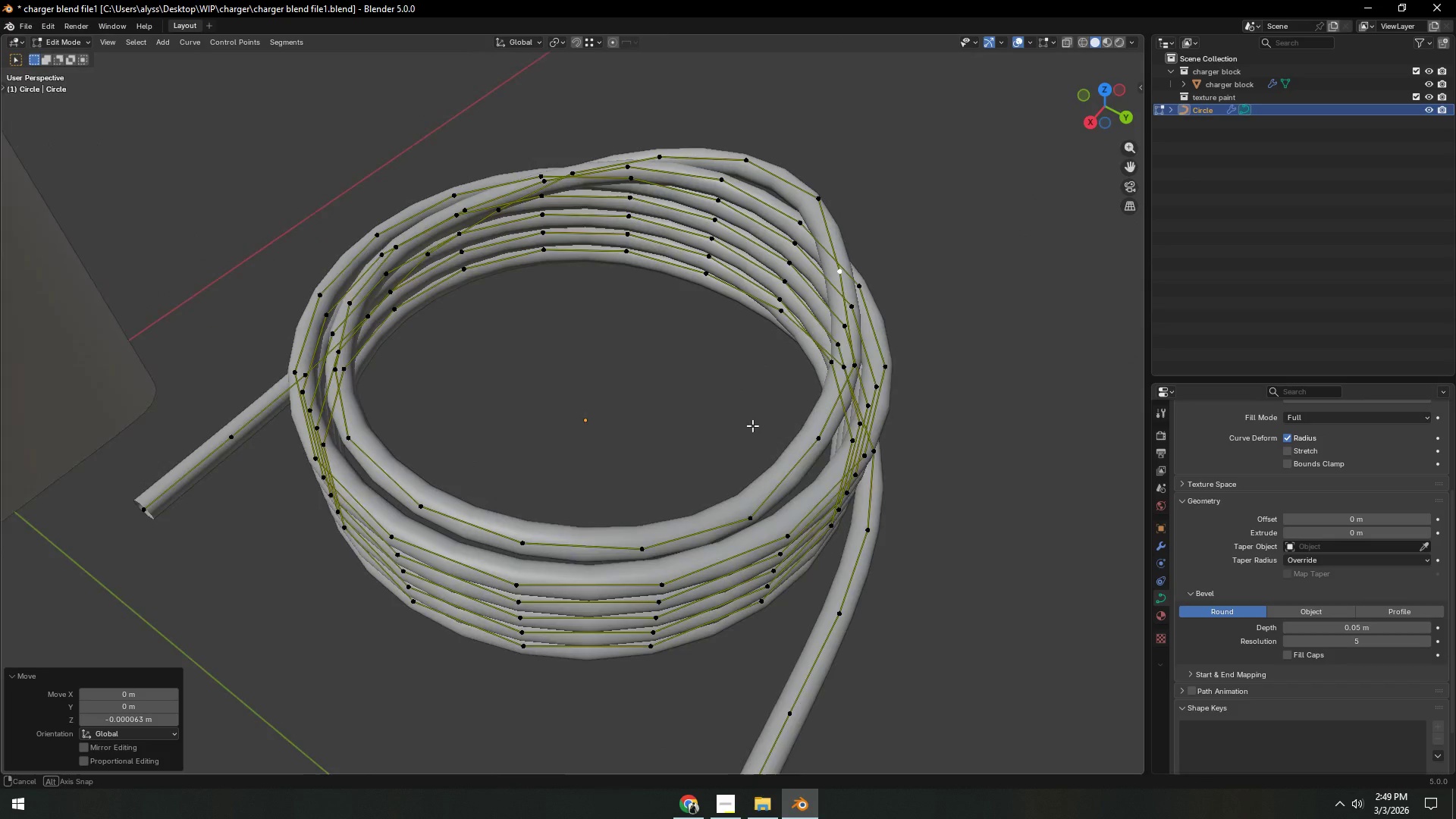 
left_click([756, 488])
 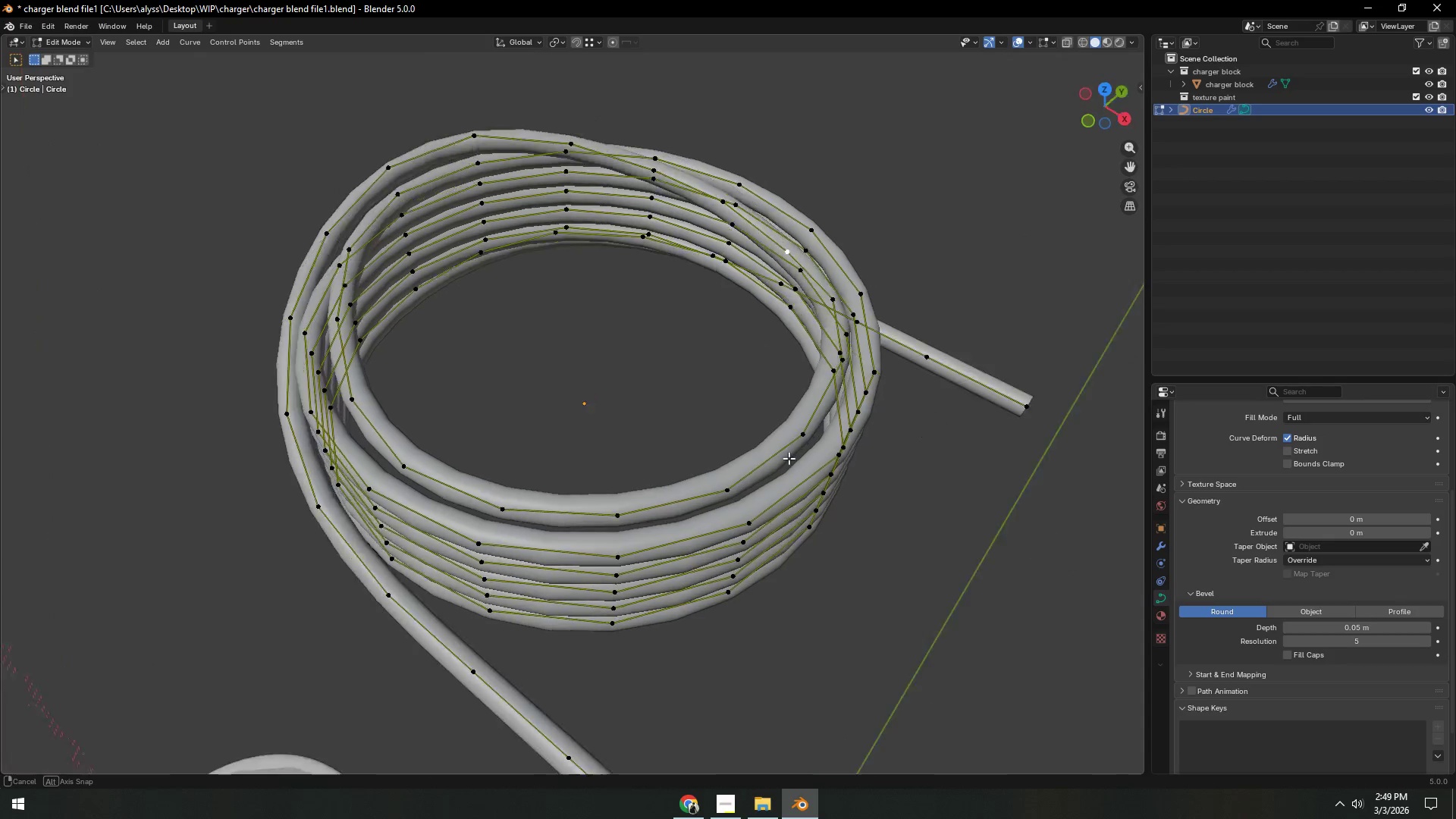 
type(gz)
 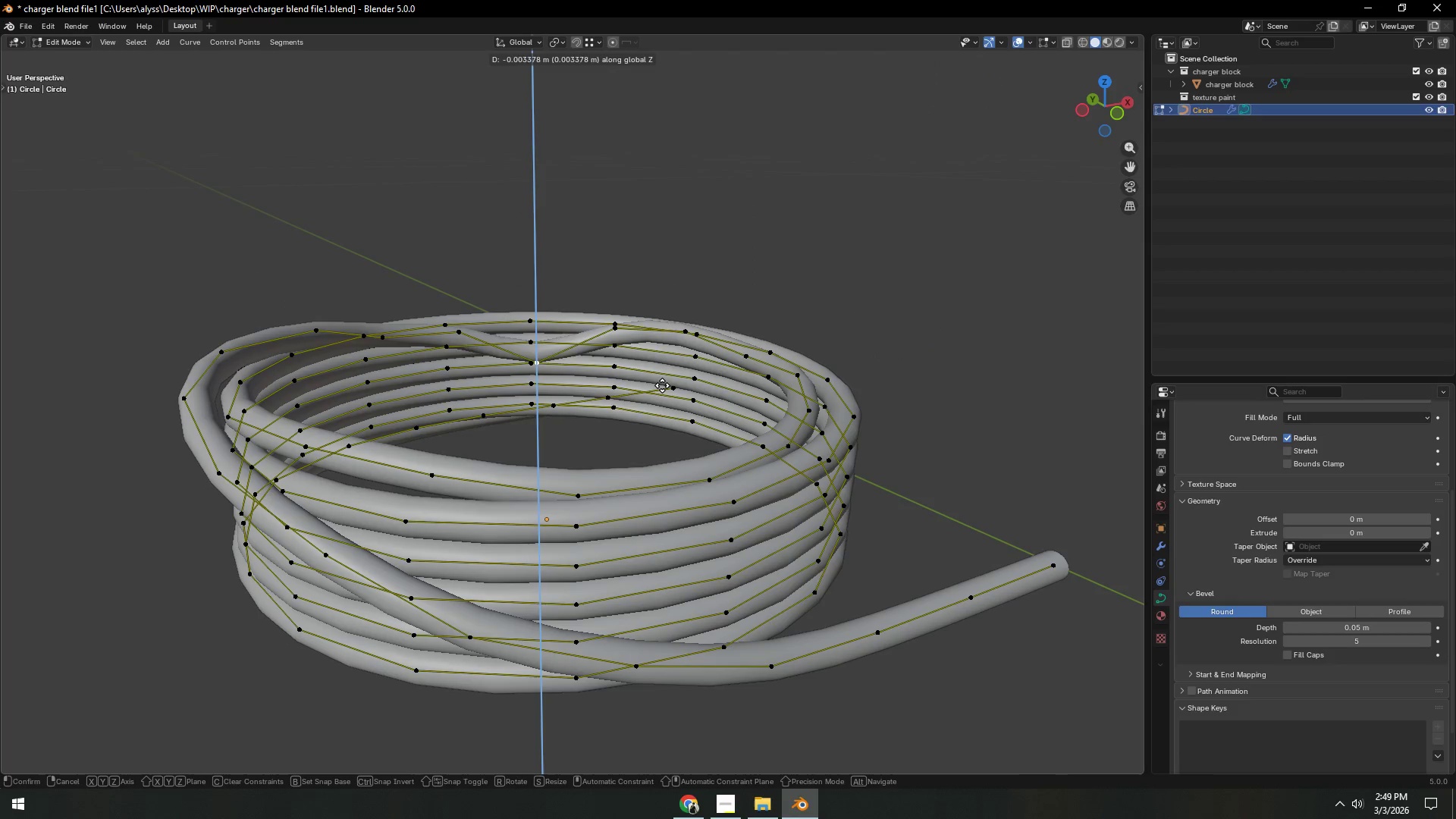 
left_click([662, 387])
 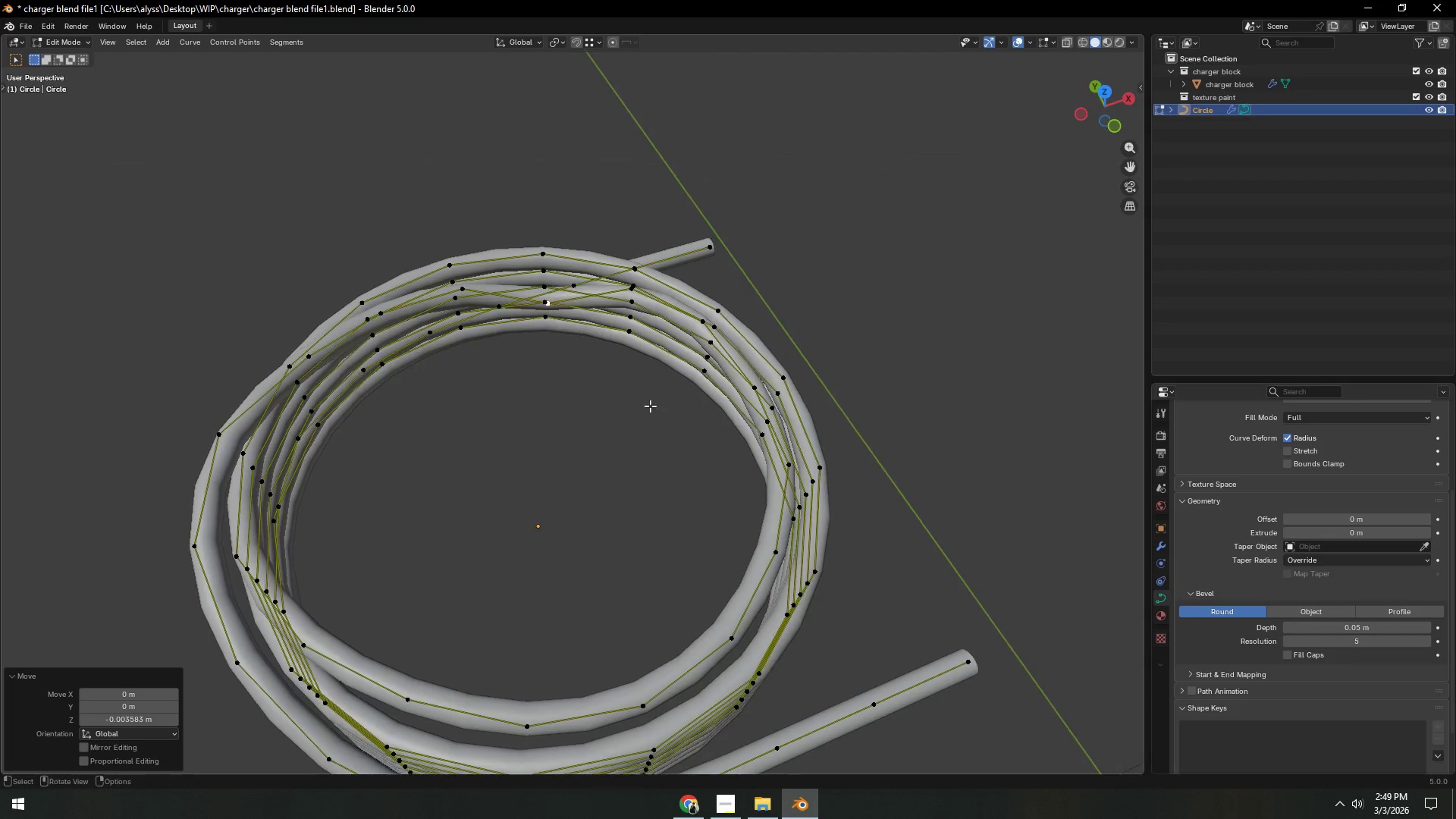 
key(Shift+ShiftLeft)
 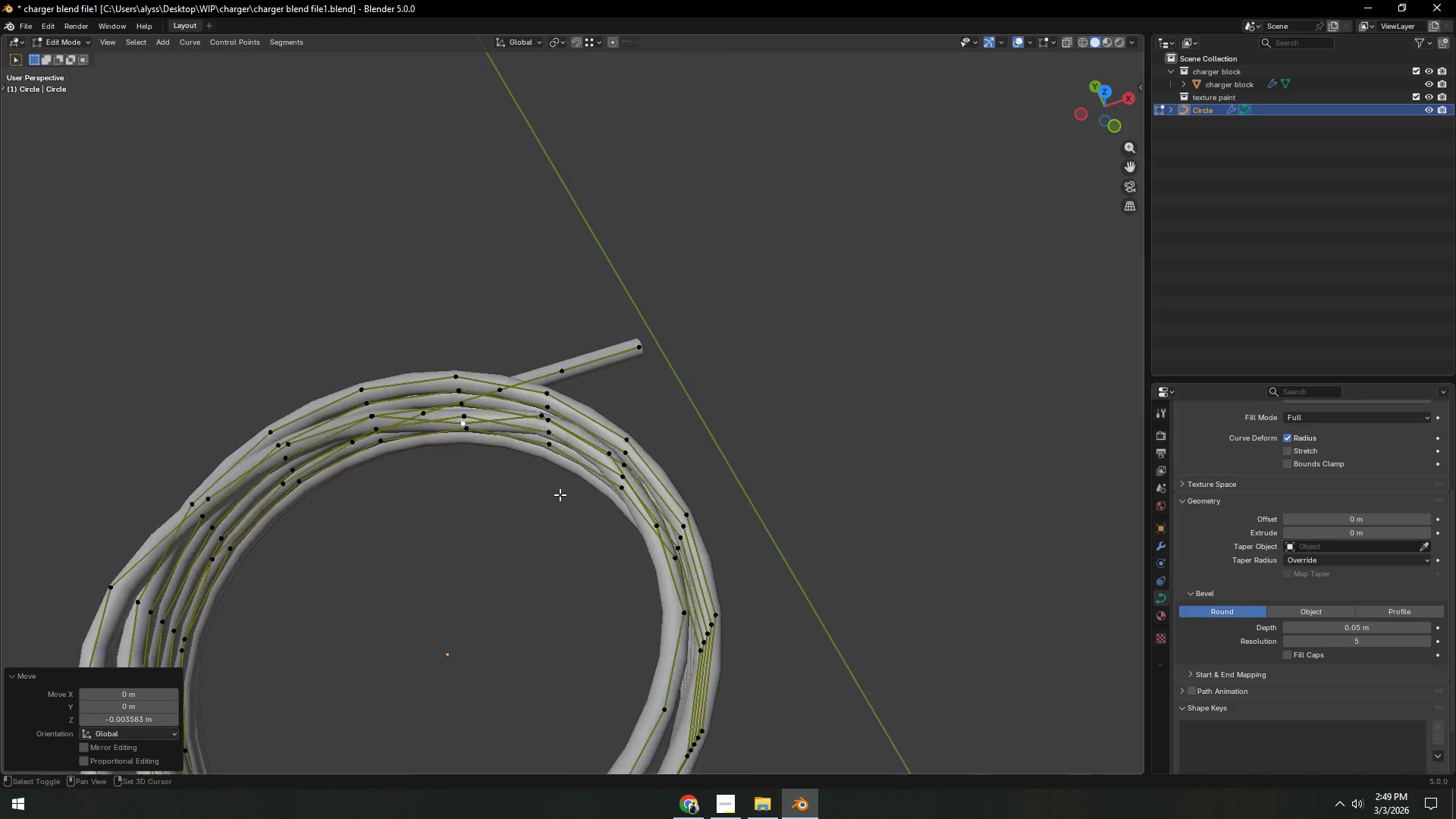 
scroll: coordinate [560, 494], scroll_direction: up, amount: 4.0
 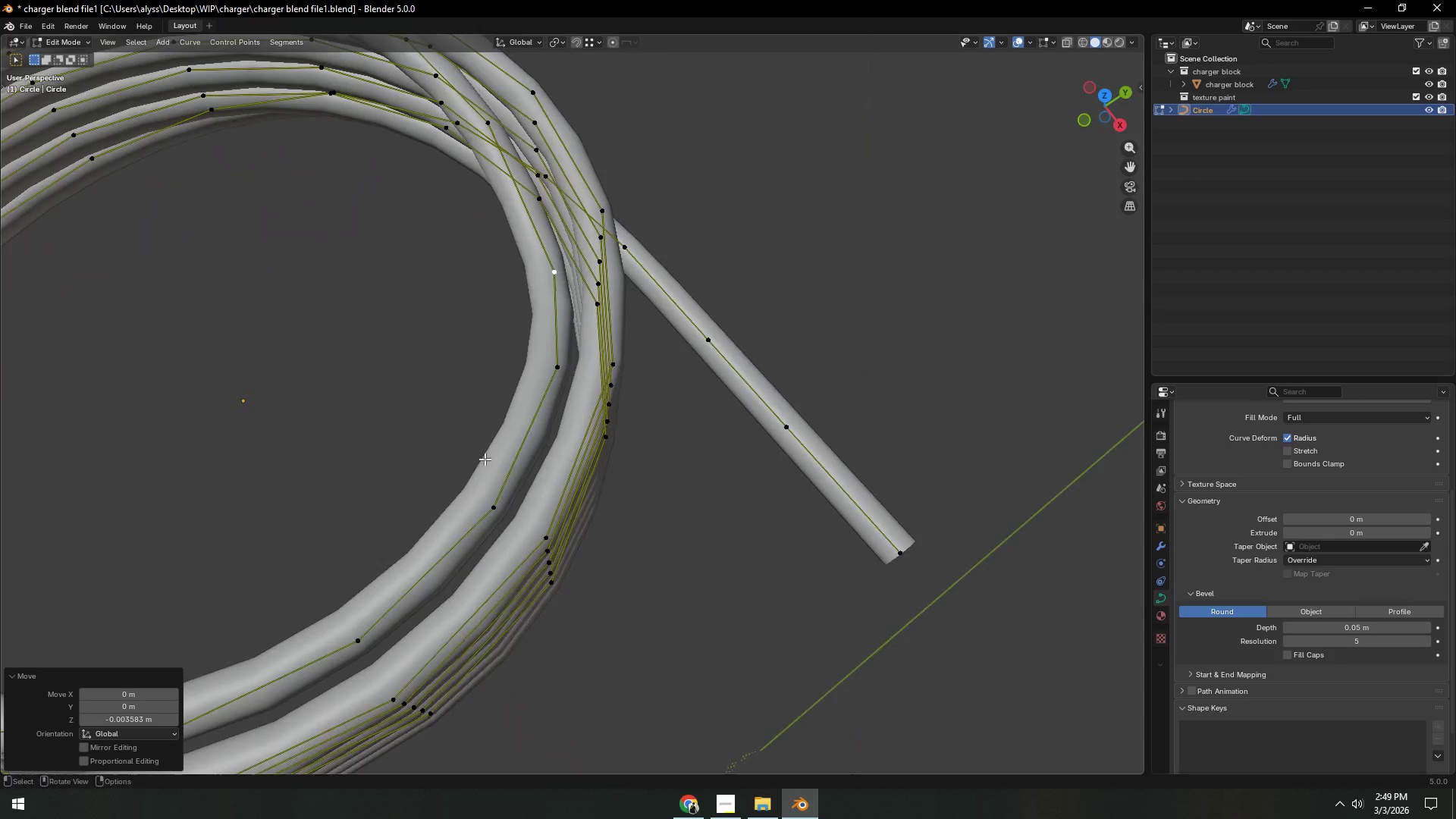 
left_click([559, 375])
 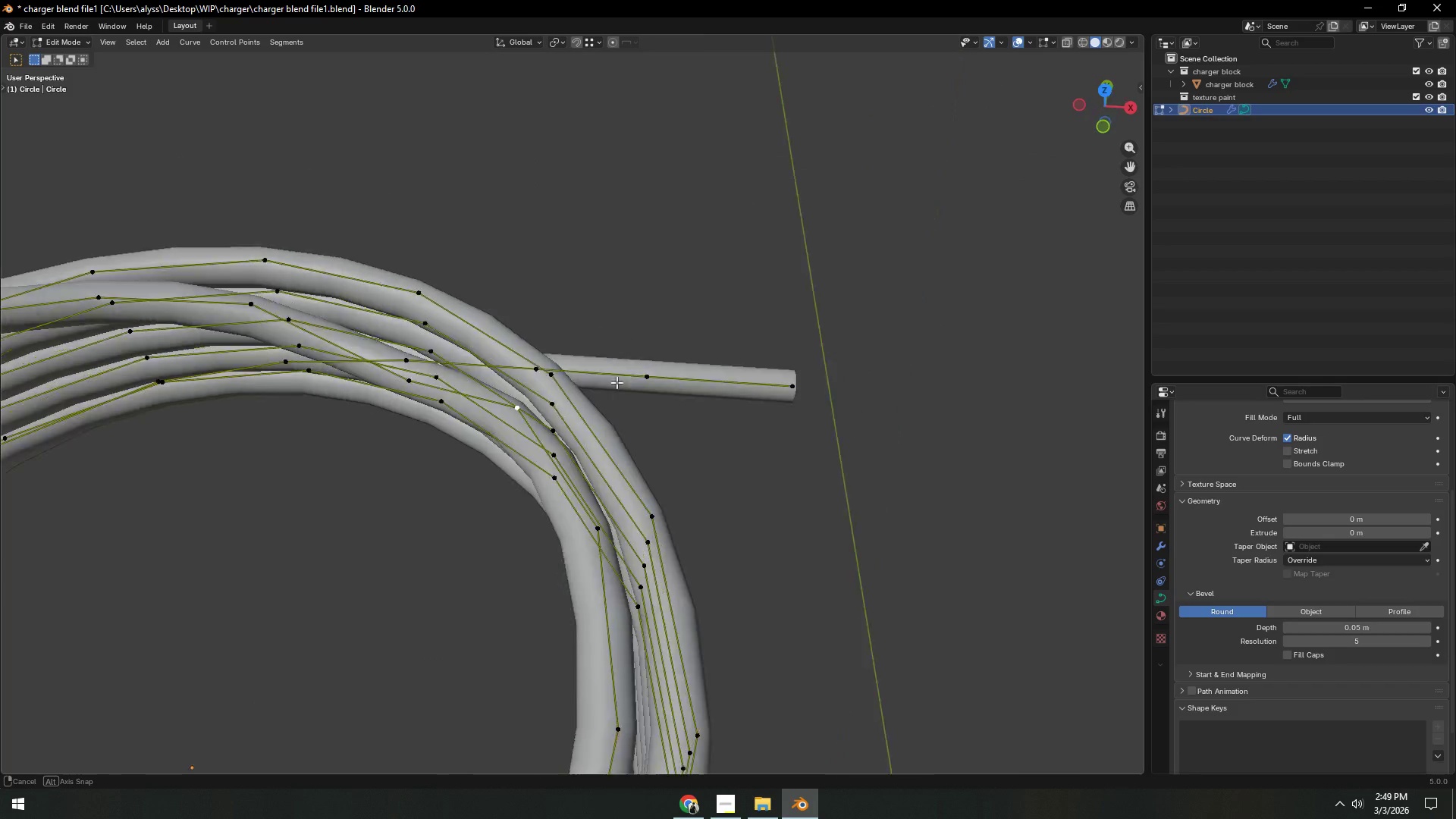 
type(gz)
 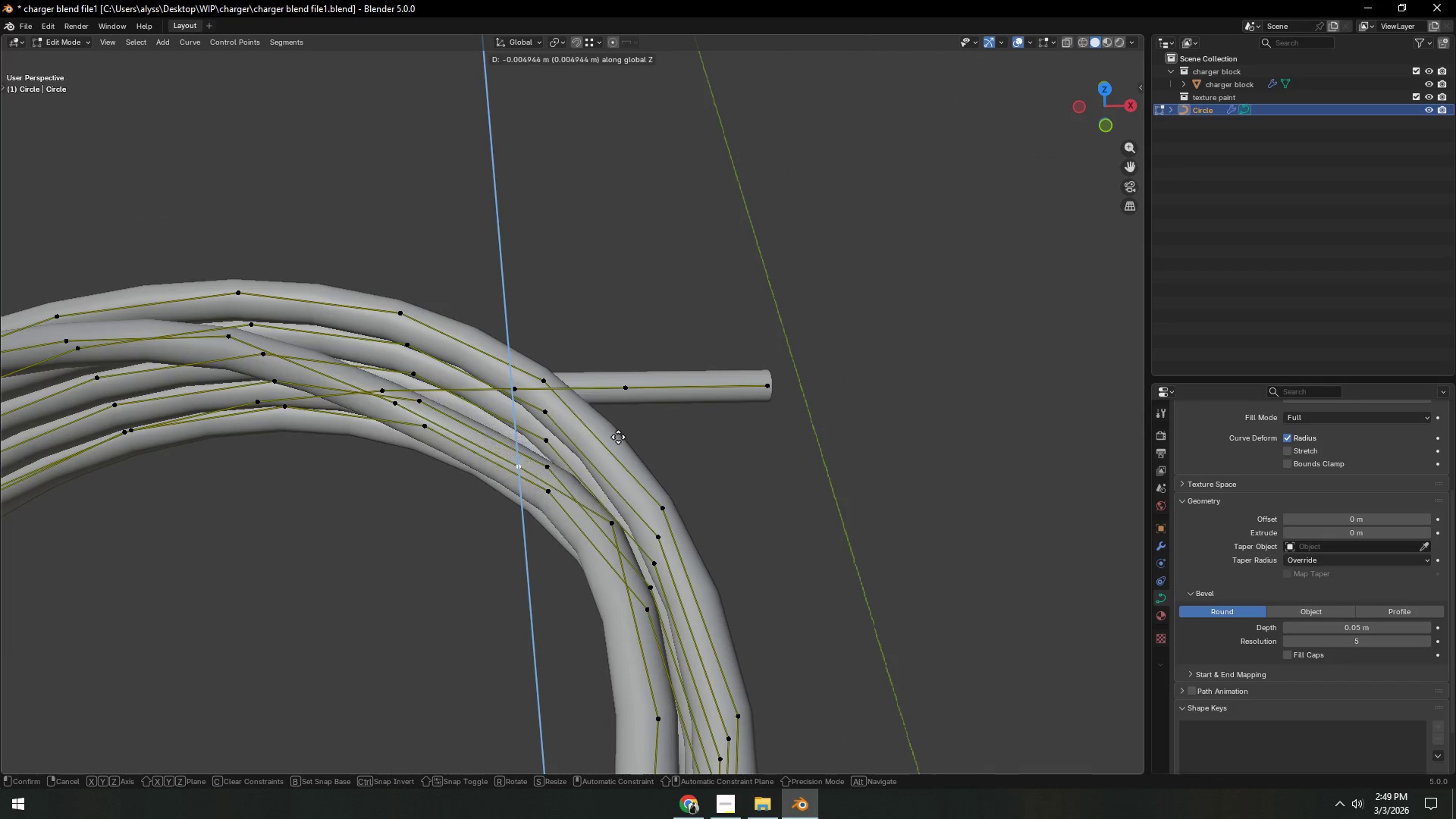 
left_click([617, 443])
 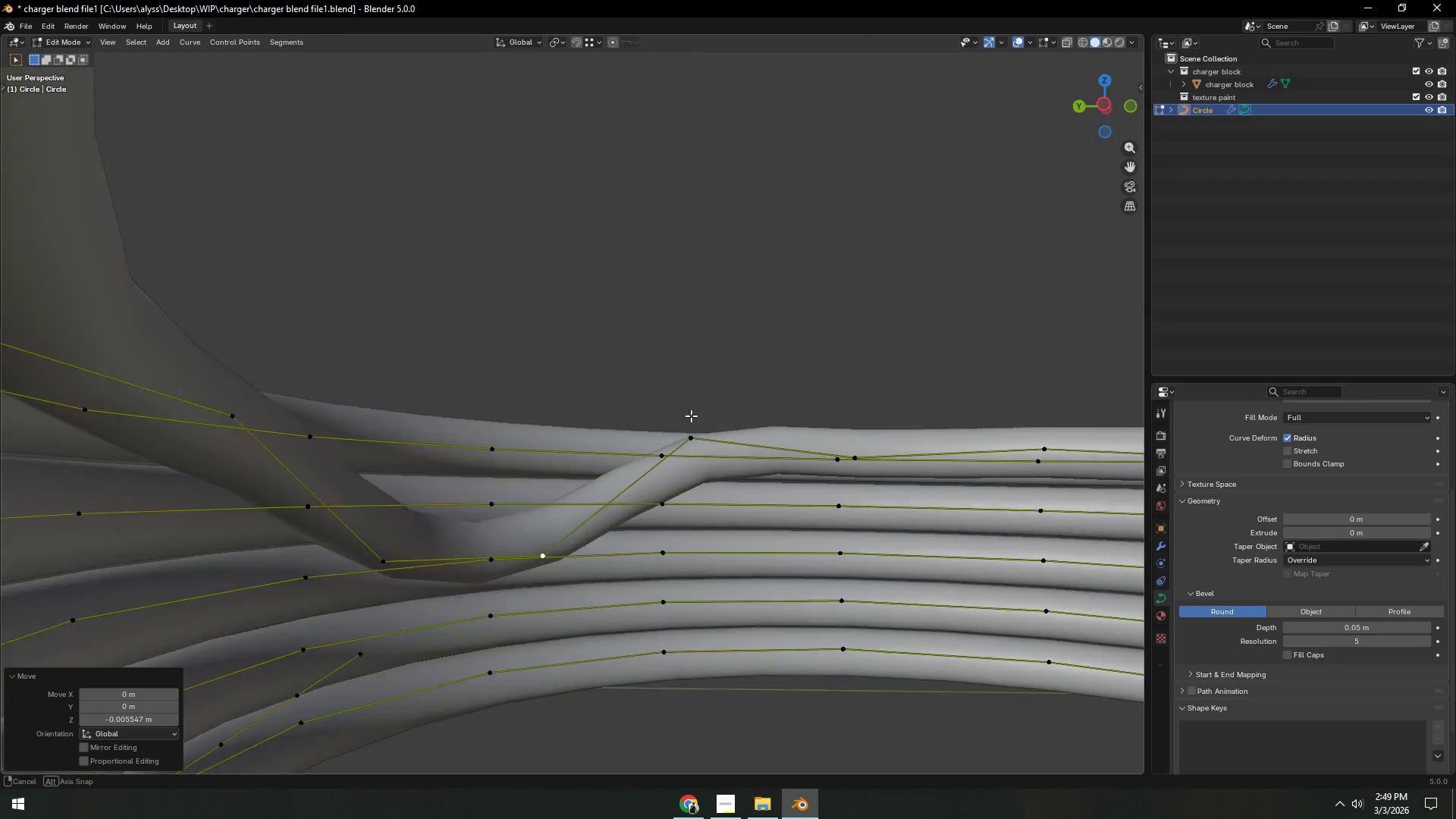 
left_click([689, 444])
 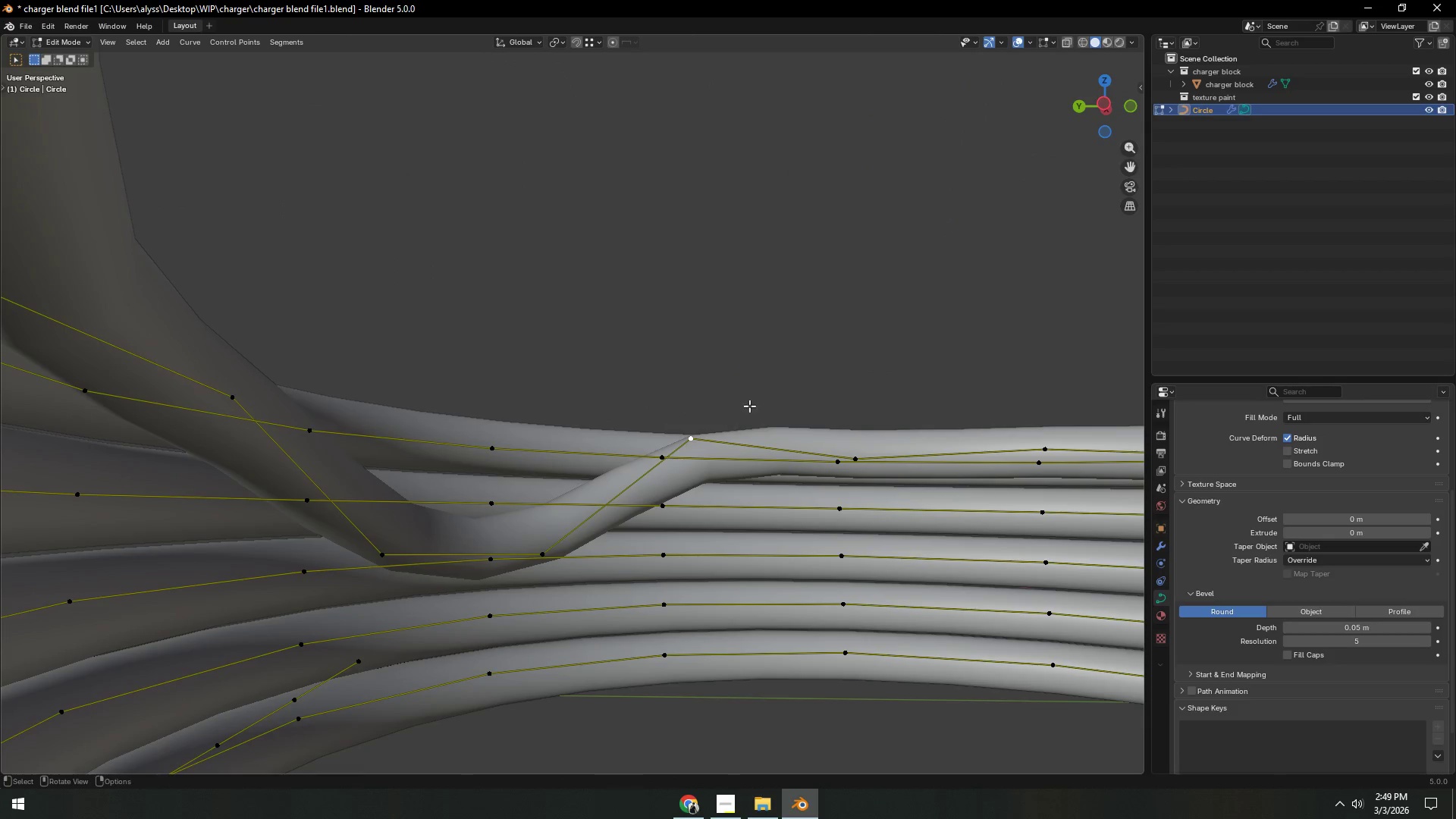 
type(gz)
 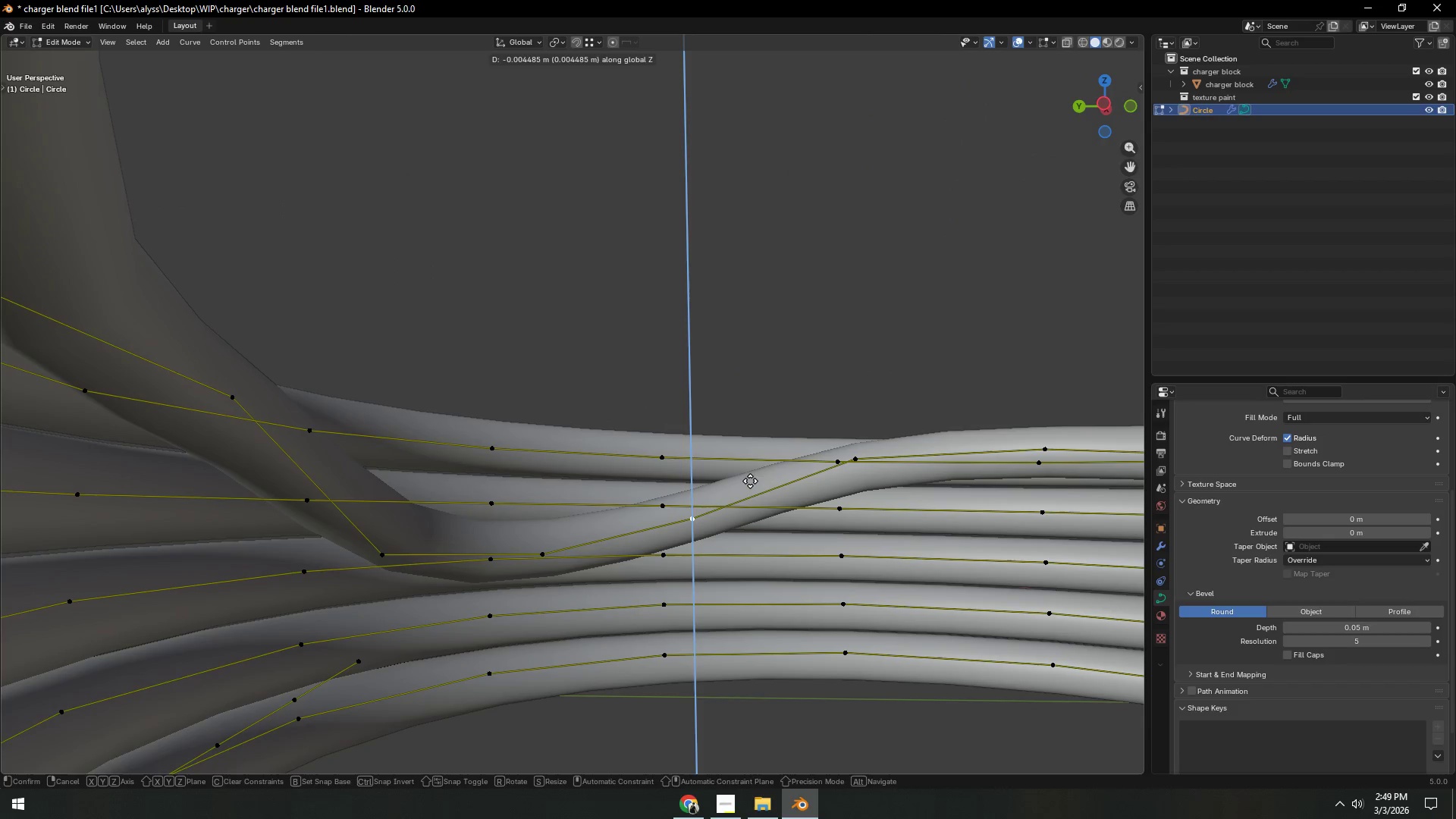 
left_click([750, 481])
 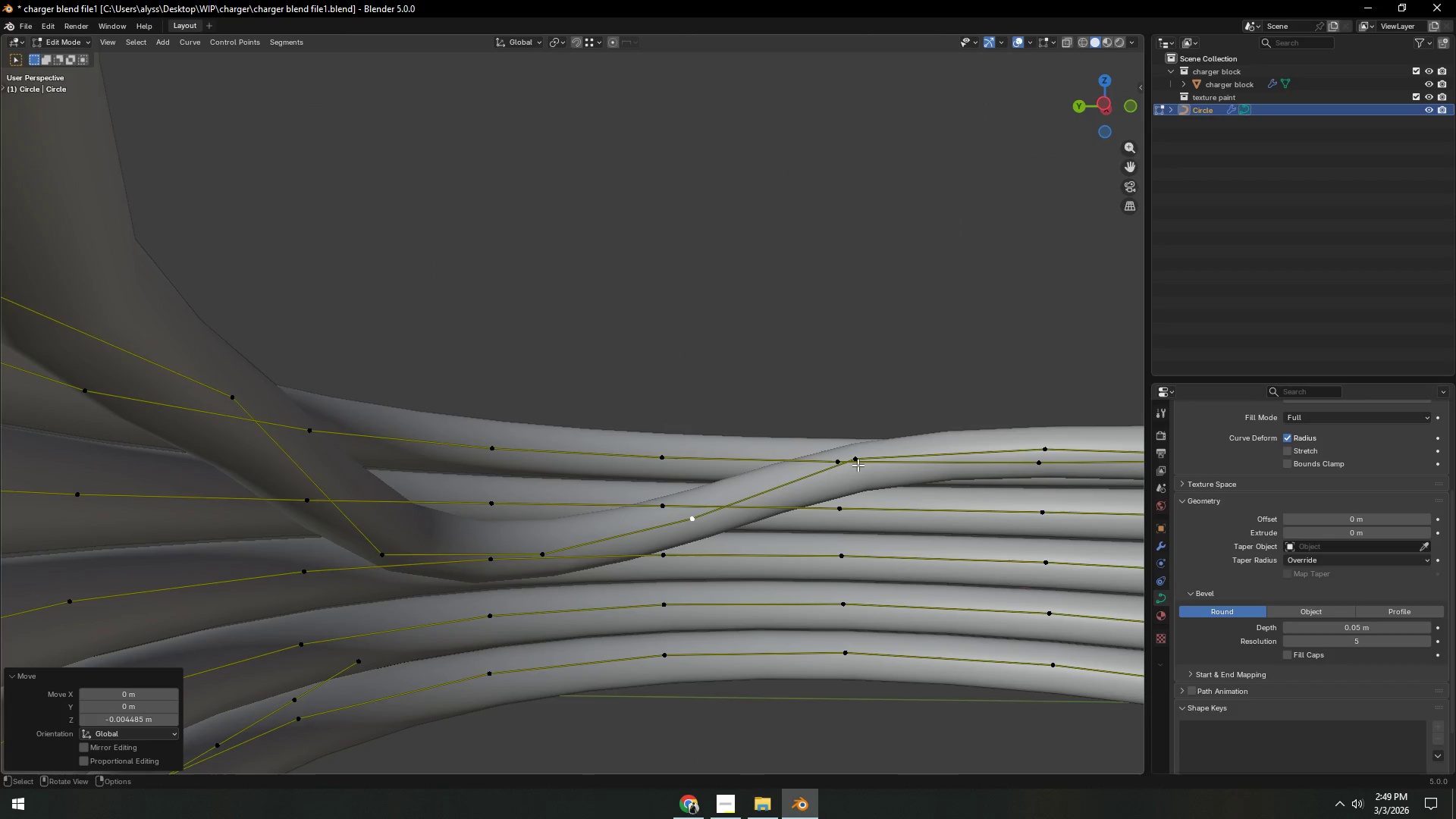 
left_click([858, 461])
 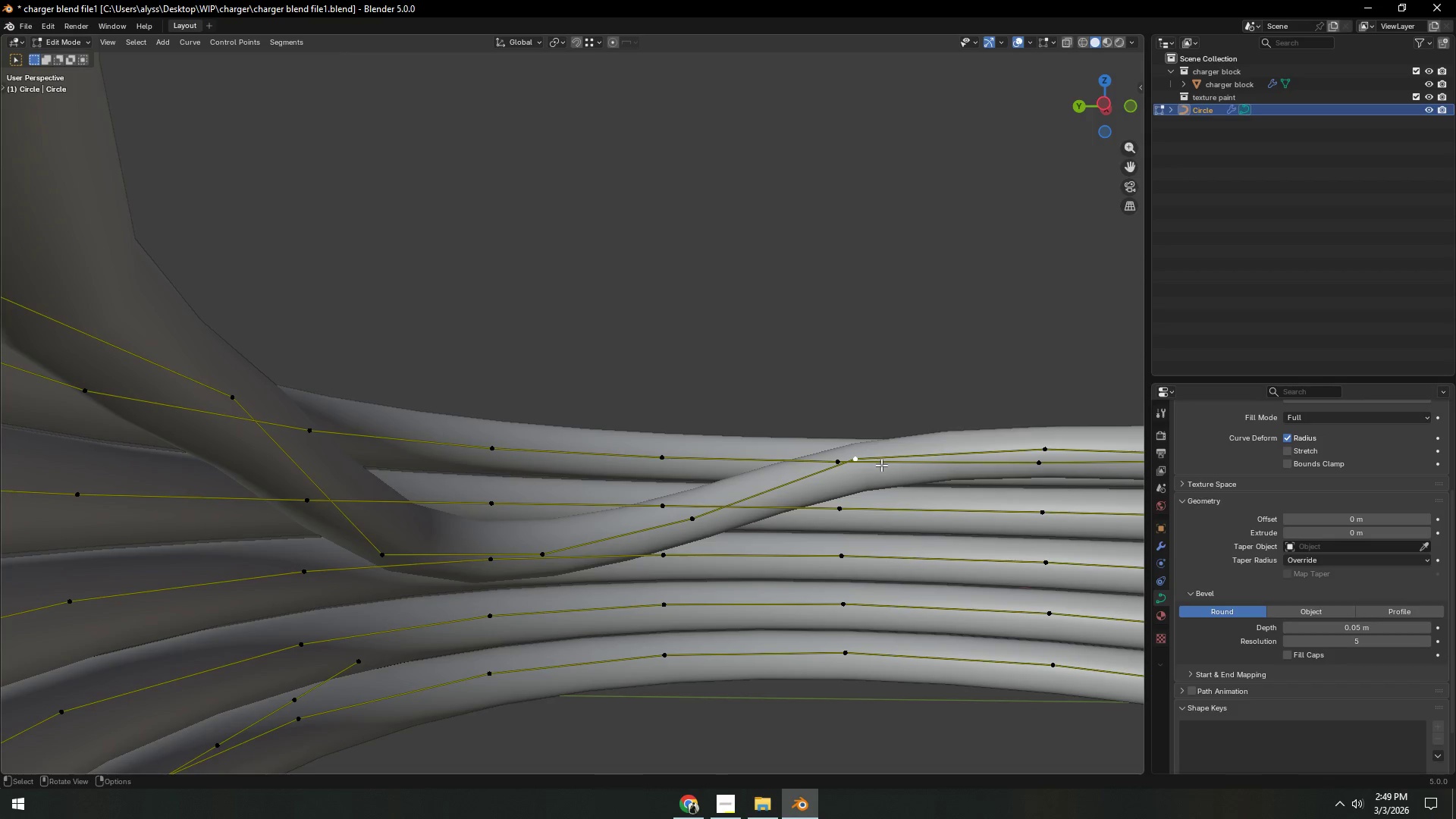 
type(gz)
 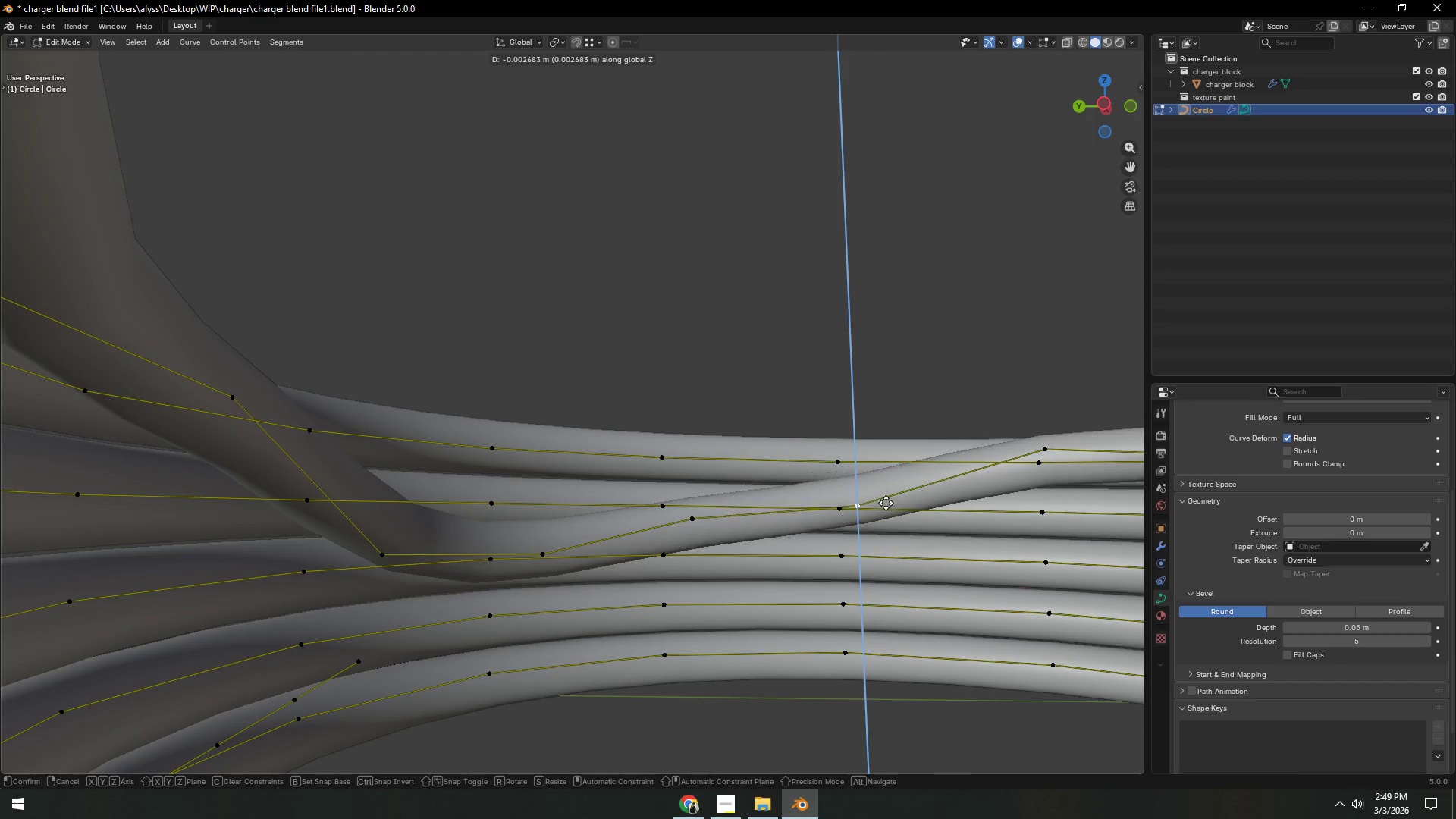 
left_click([887, 496])
 